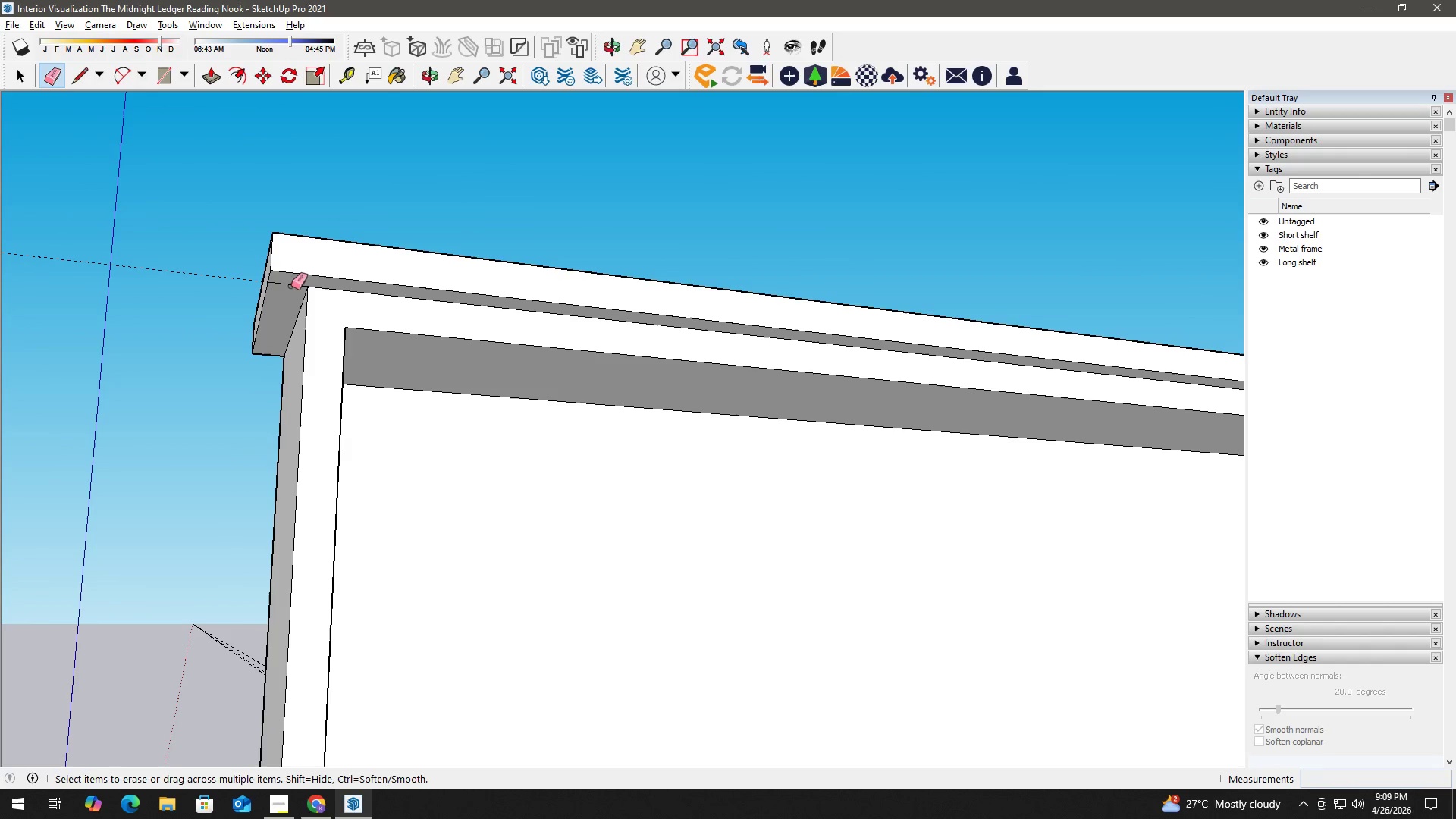 
key(Space)
 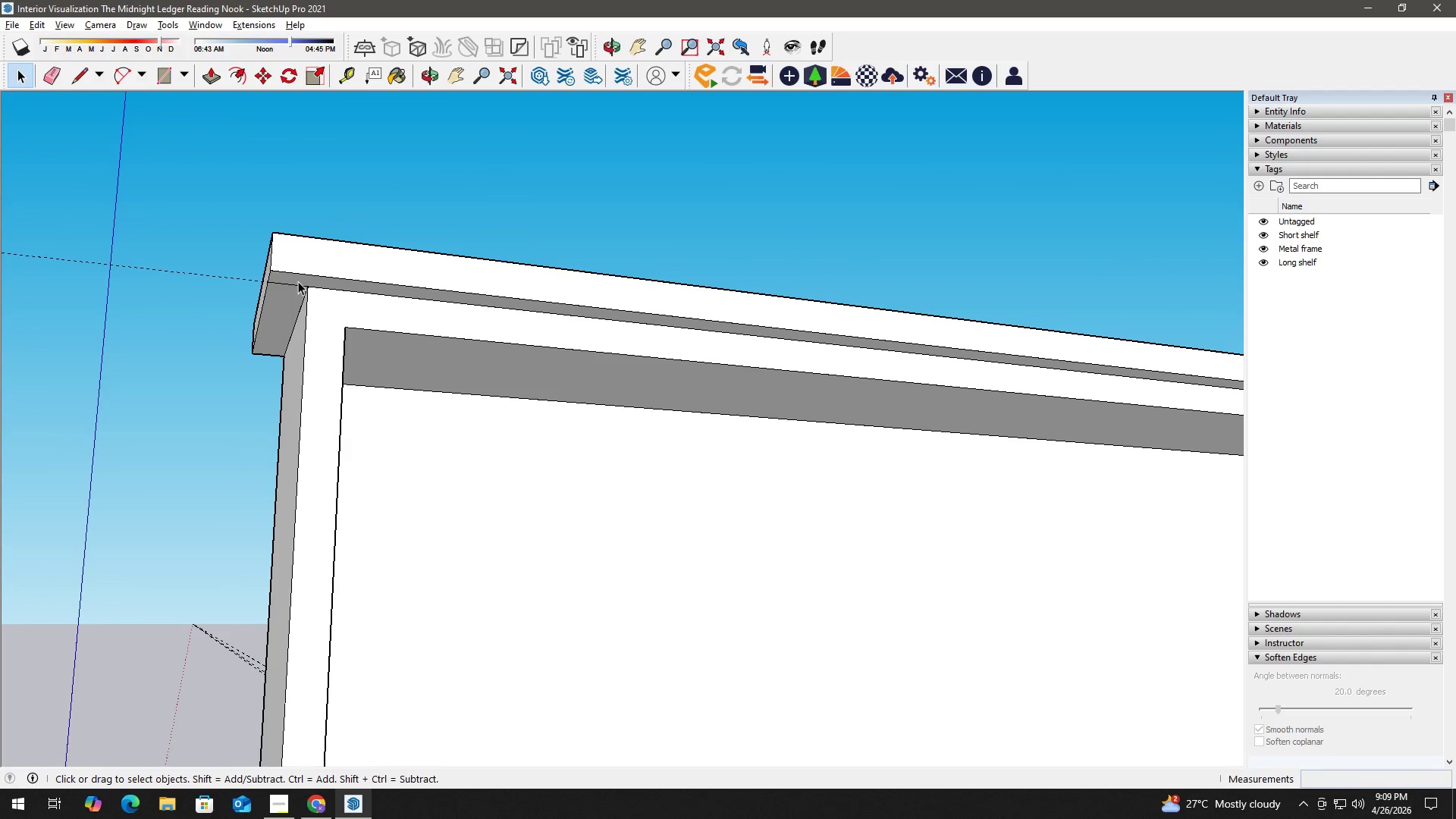 
key(E)
 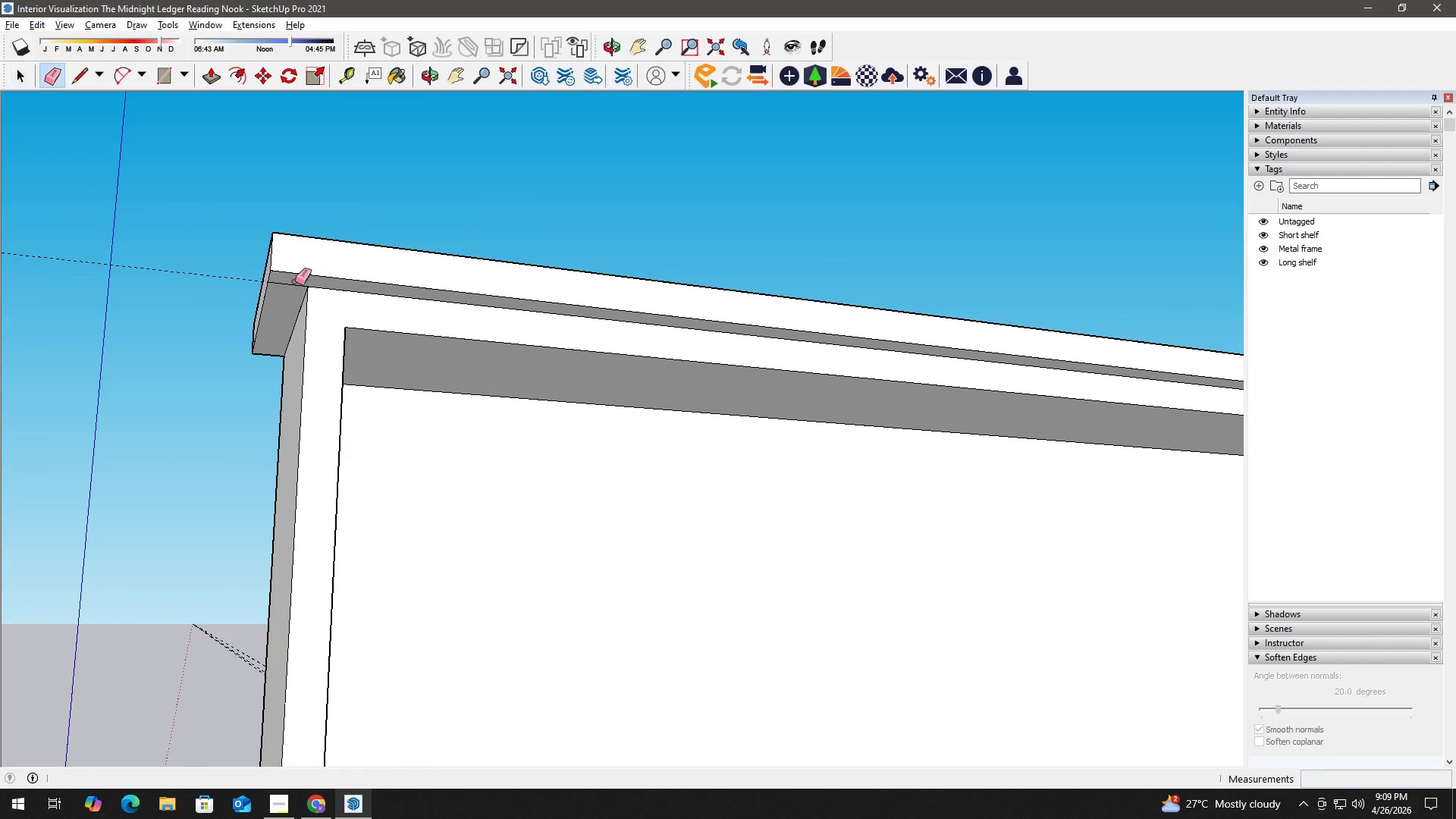 
left_click_drag(start_coordinate=[295, 281], to_coordinate=[290, 287])
 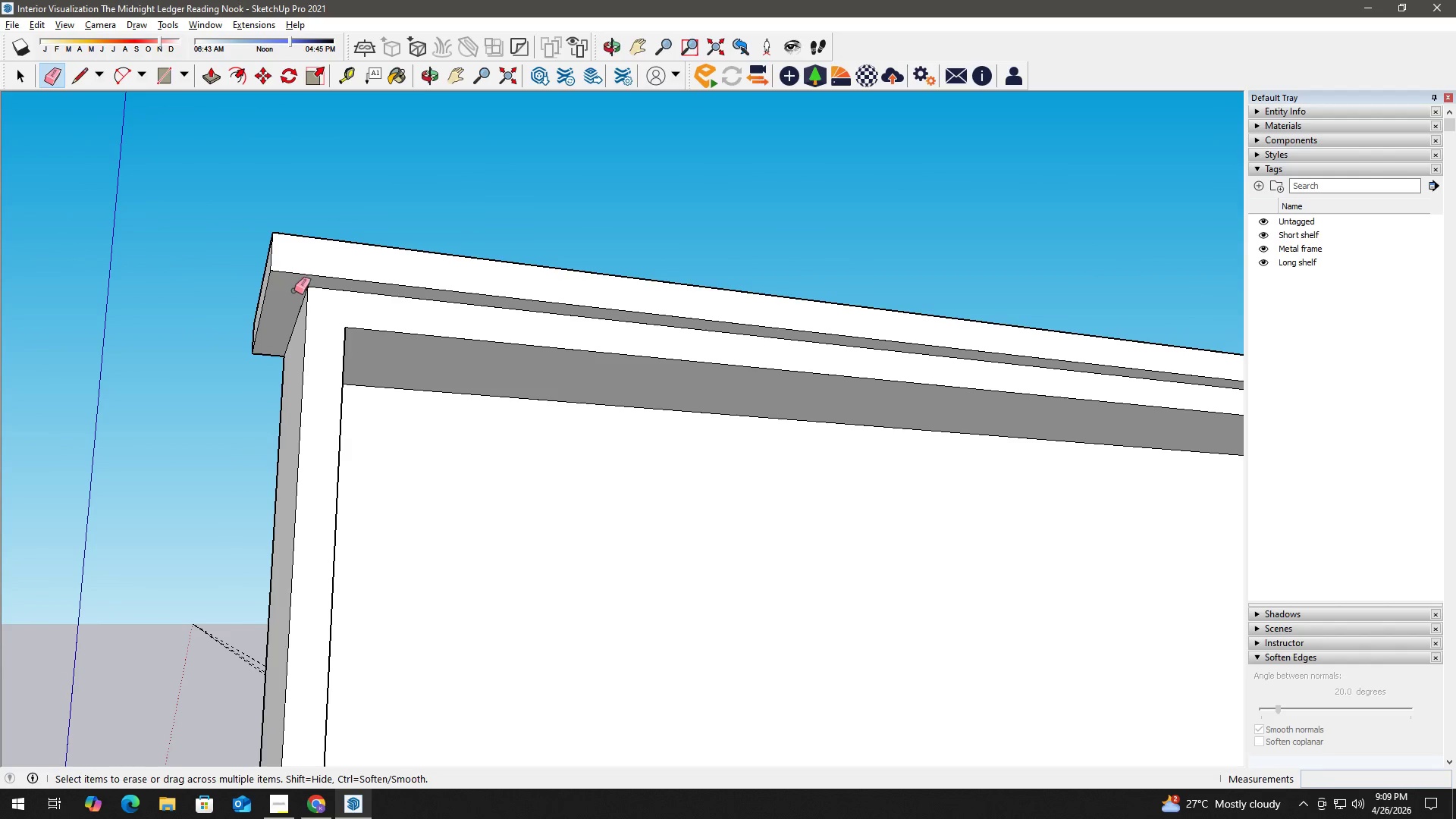 
key(Space)
 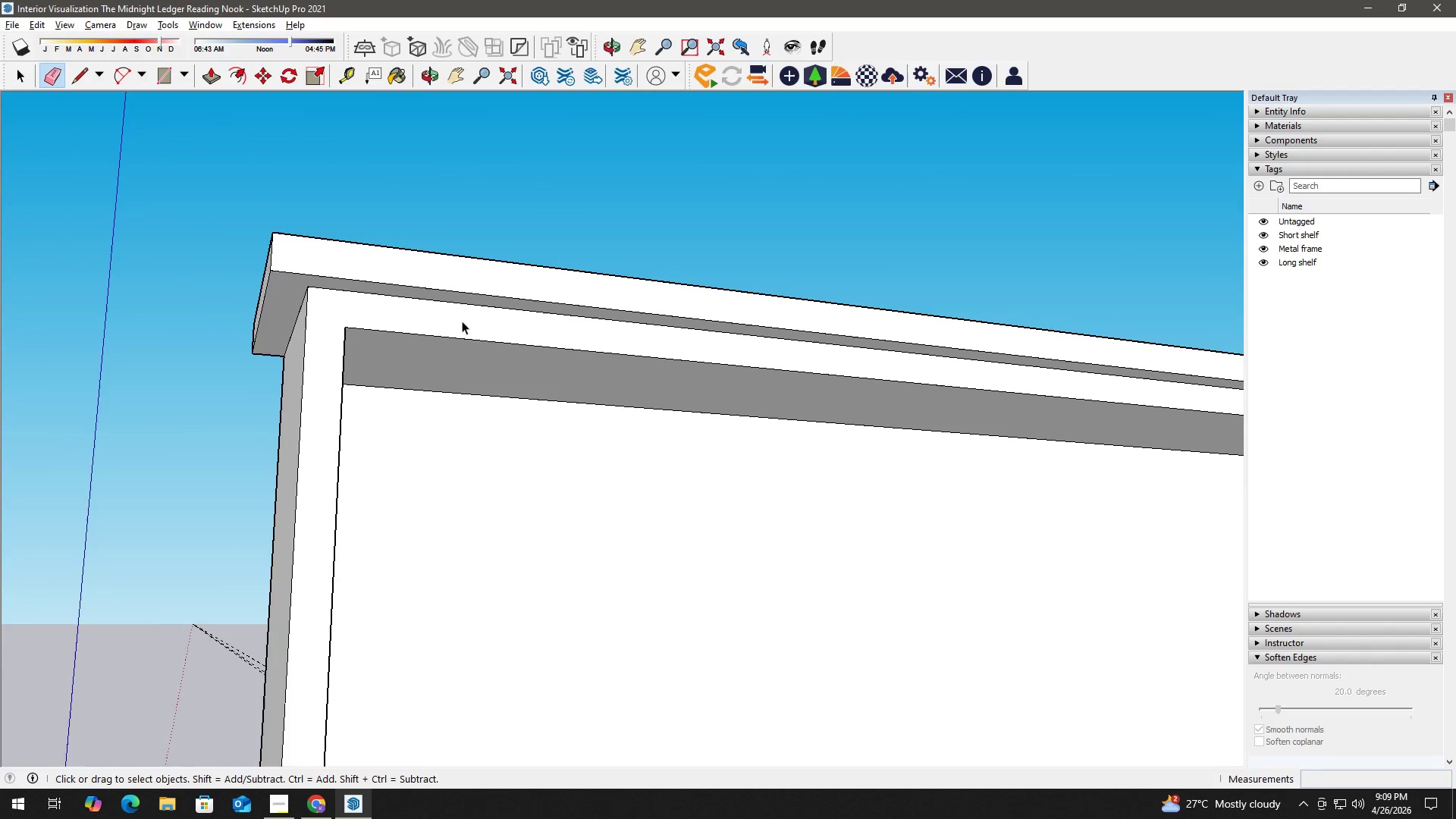 
key(H)
 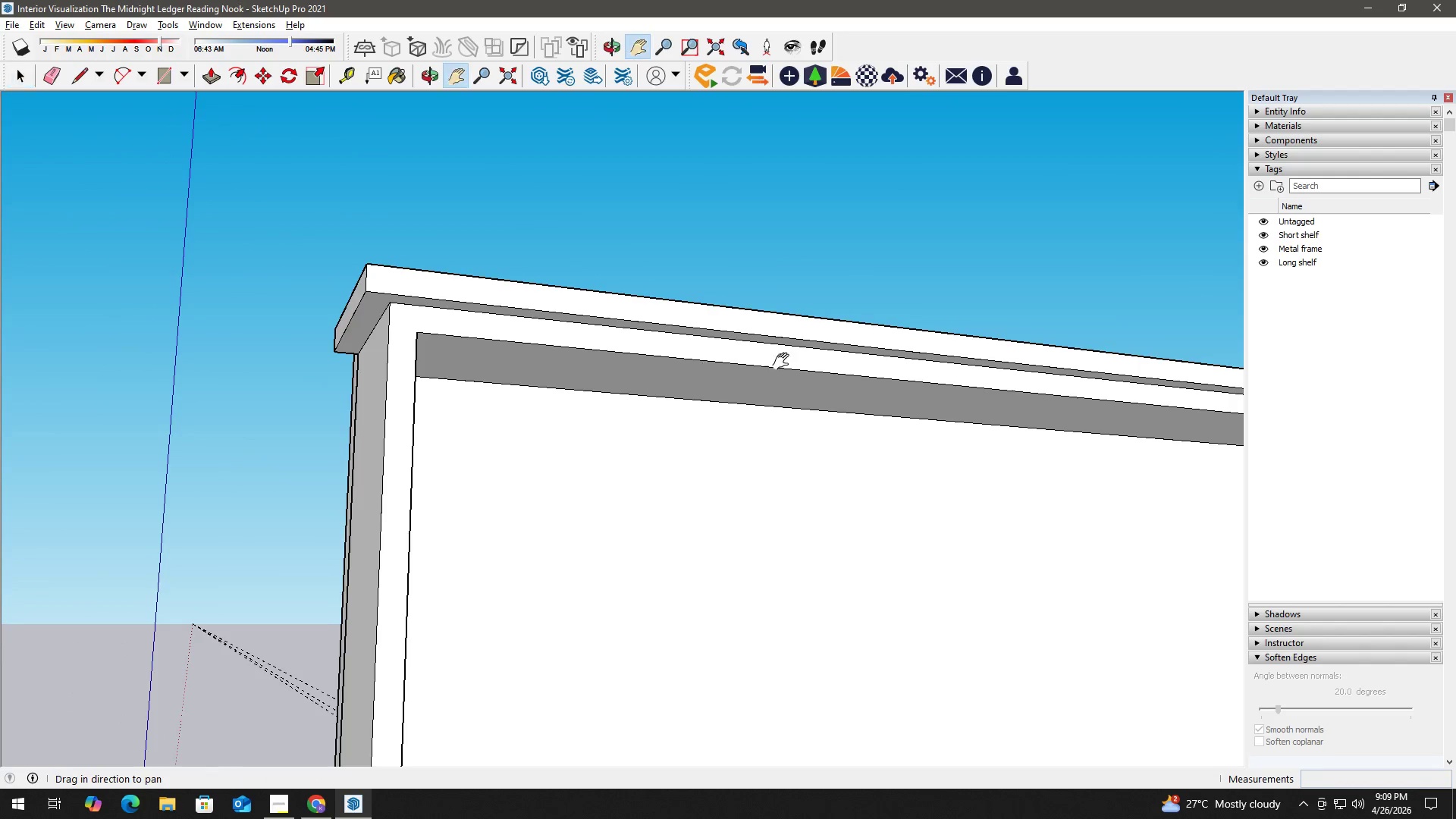 
left_click_drag(start_coordinate=[895, 364], to_coordinate=[145, 345])
 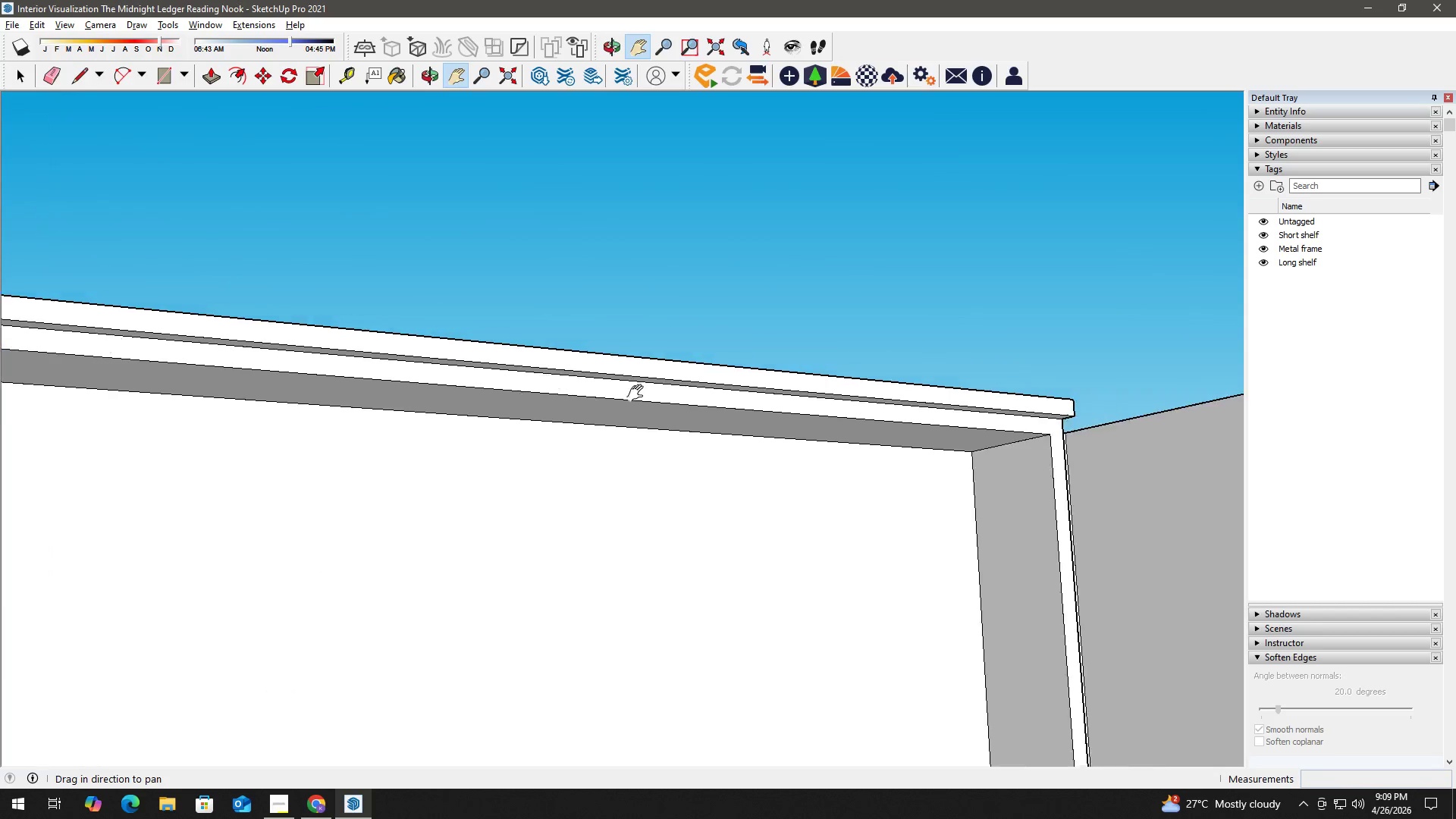 
left_click_drag(start_coordinate=[780, 409], to_coordinate=[398, 416])
 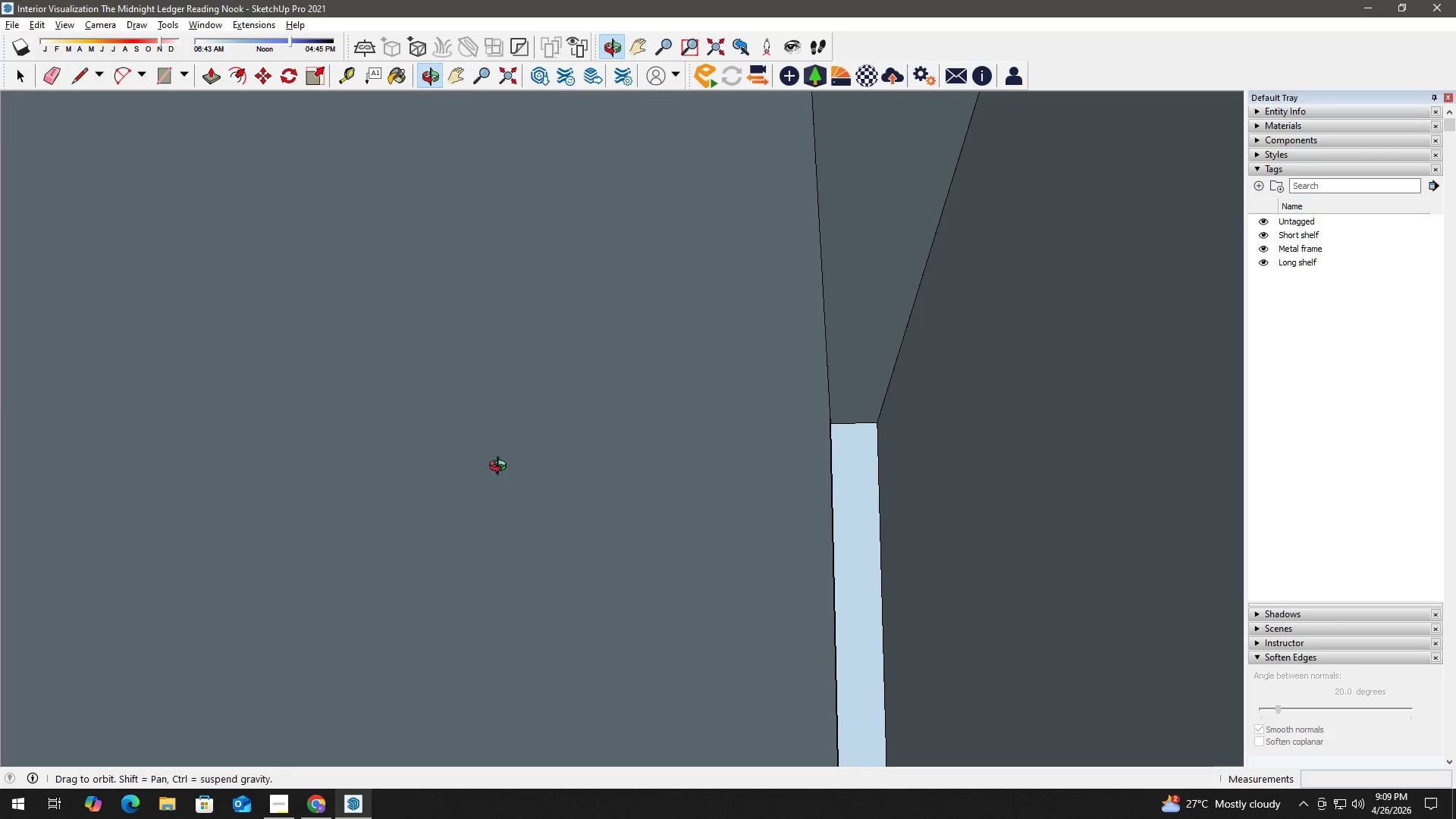 
scroll: coordinate [623, 348], scroll_direction: down, amount: 3.0
 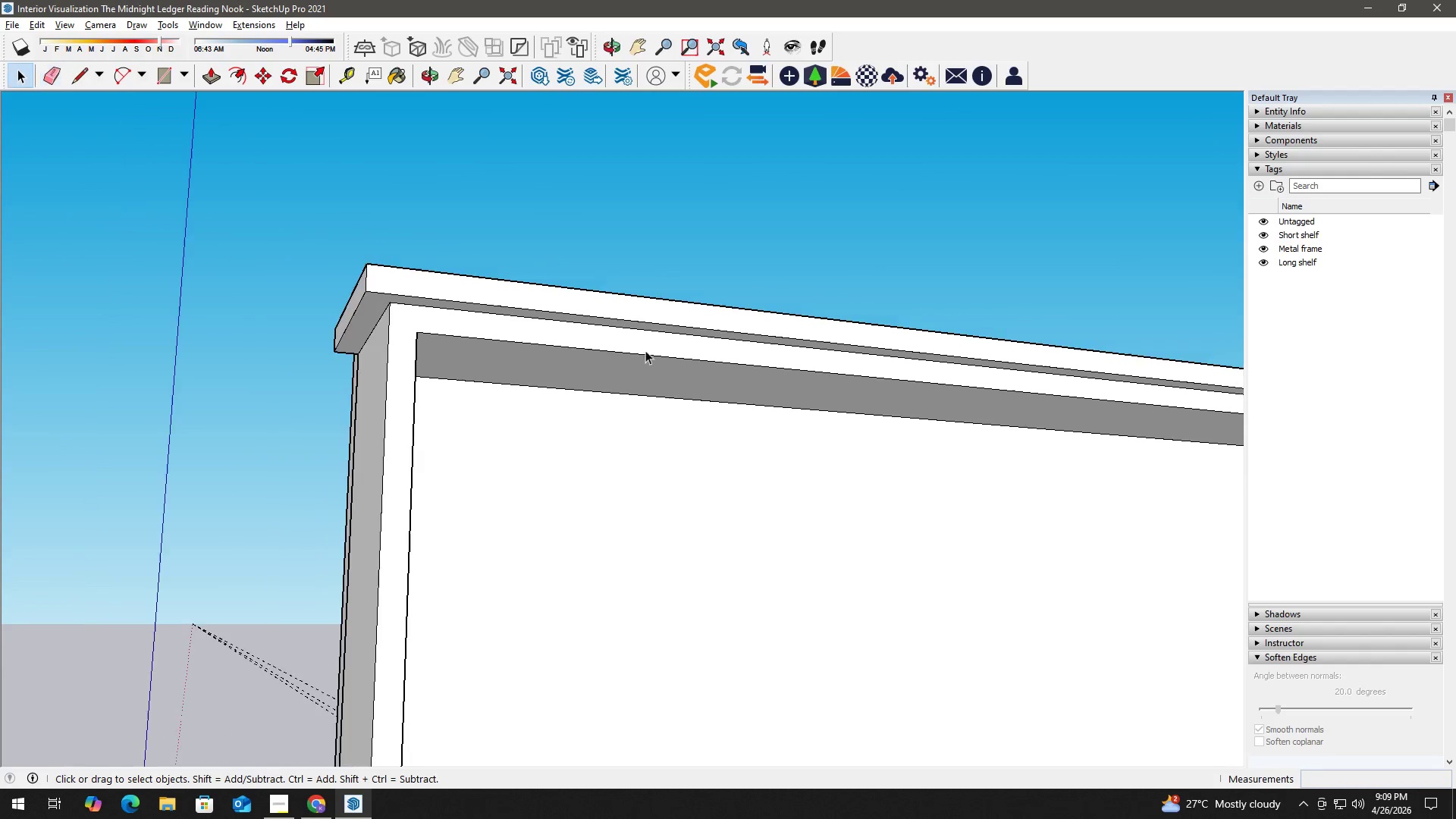 
key(H)
 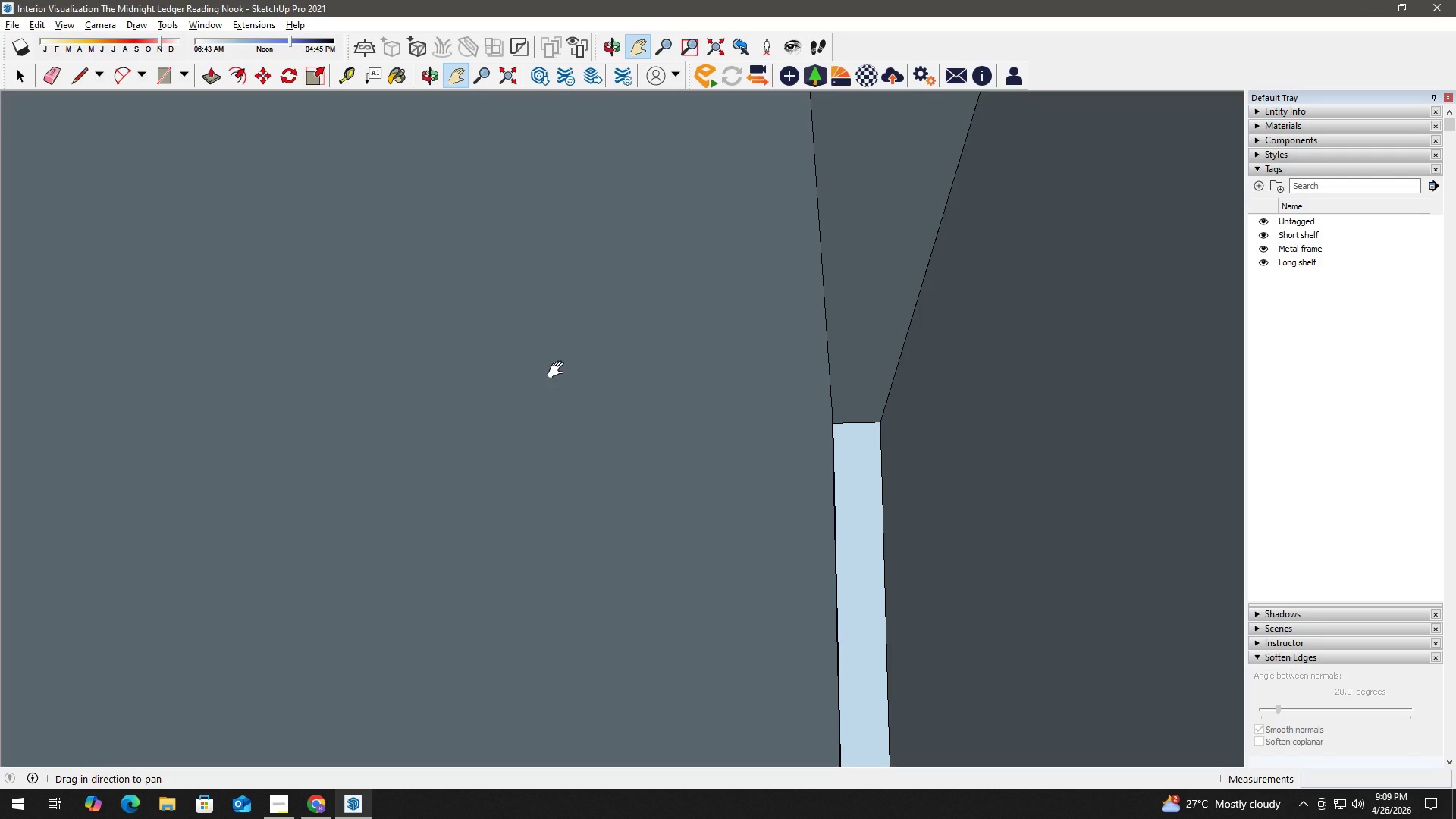 
scroll: coordinate [711, 438], scroll_direction: up, amount: 3.0
 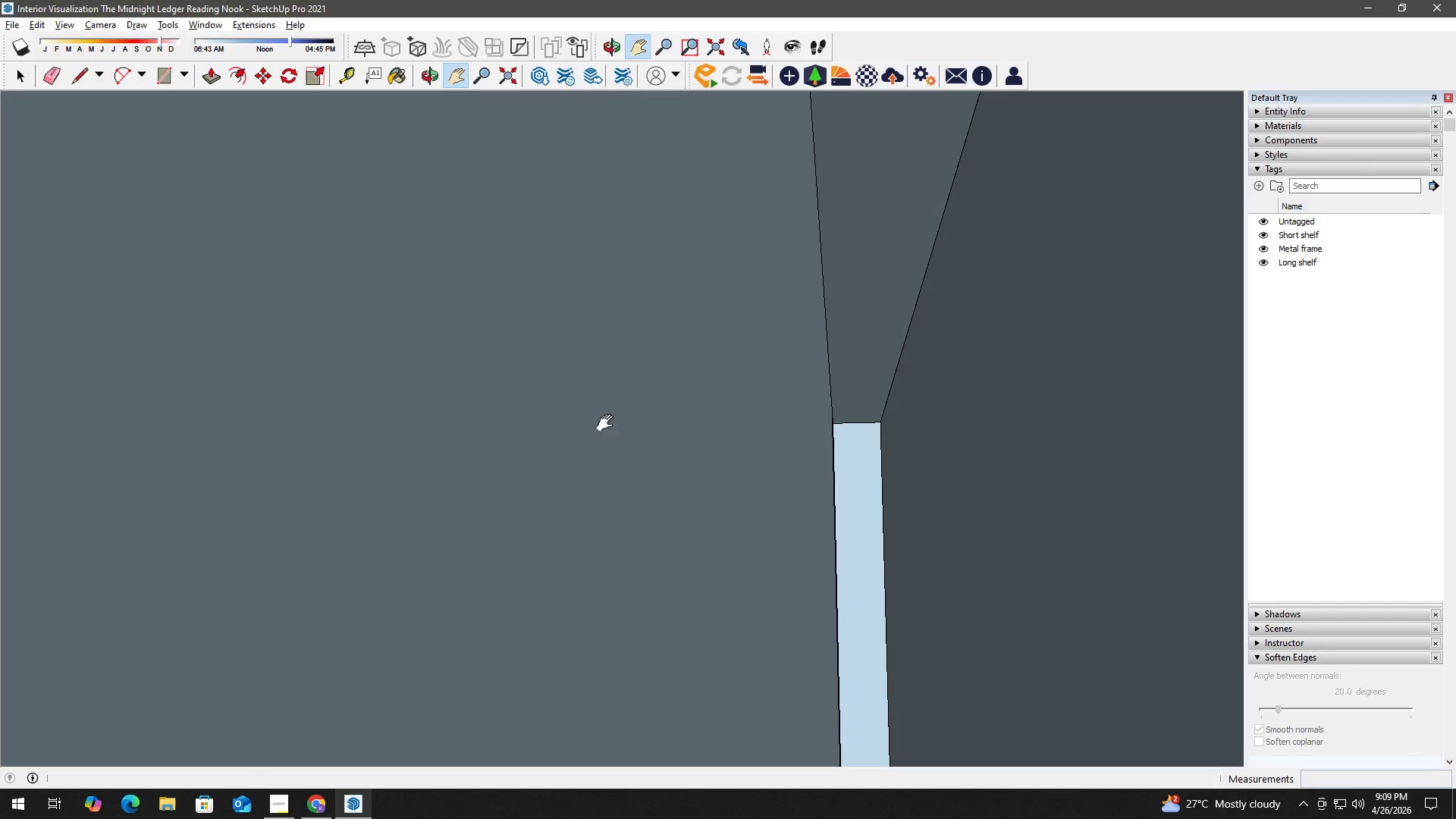 
scroll: coordinate [550, 398], scroll_direction: down, amount: 7.0
 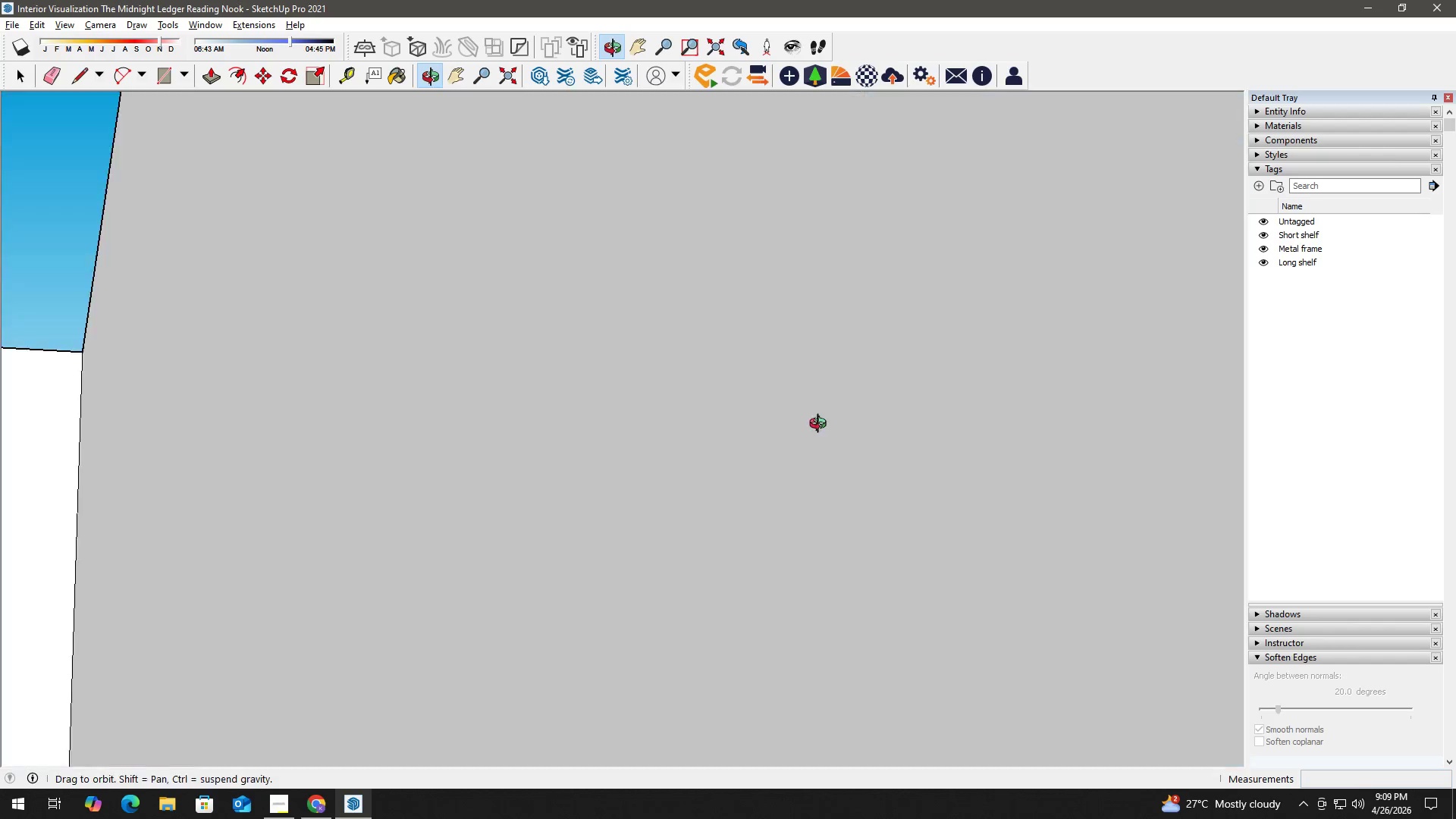 
key(H)
 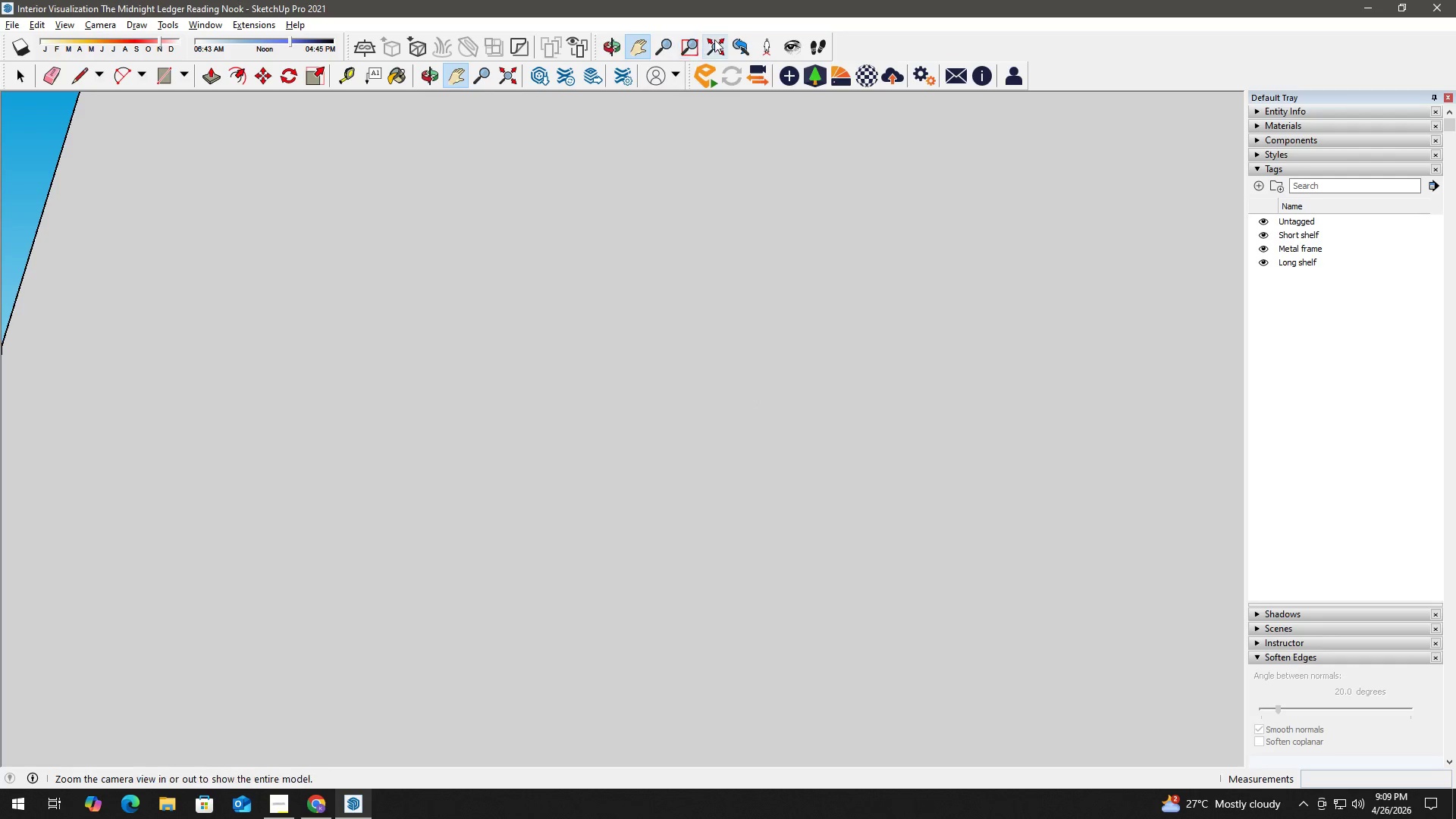 
scroll: coordinate [633, 325], scroll_direction: down, amount: 7.0
 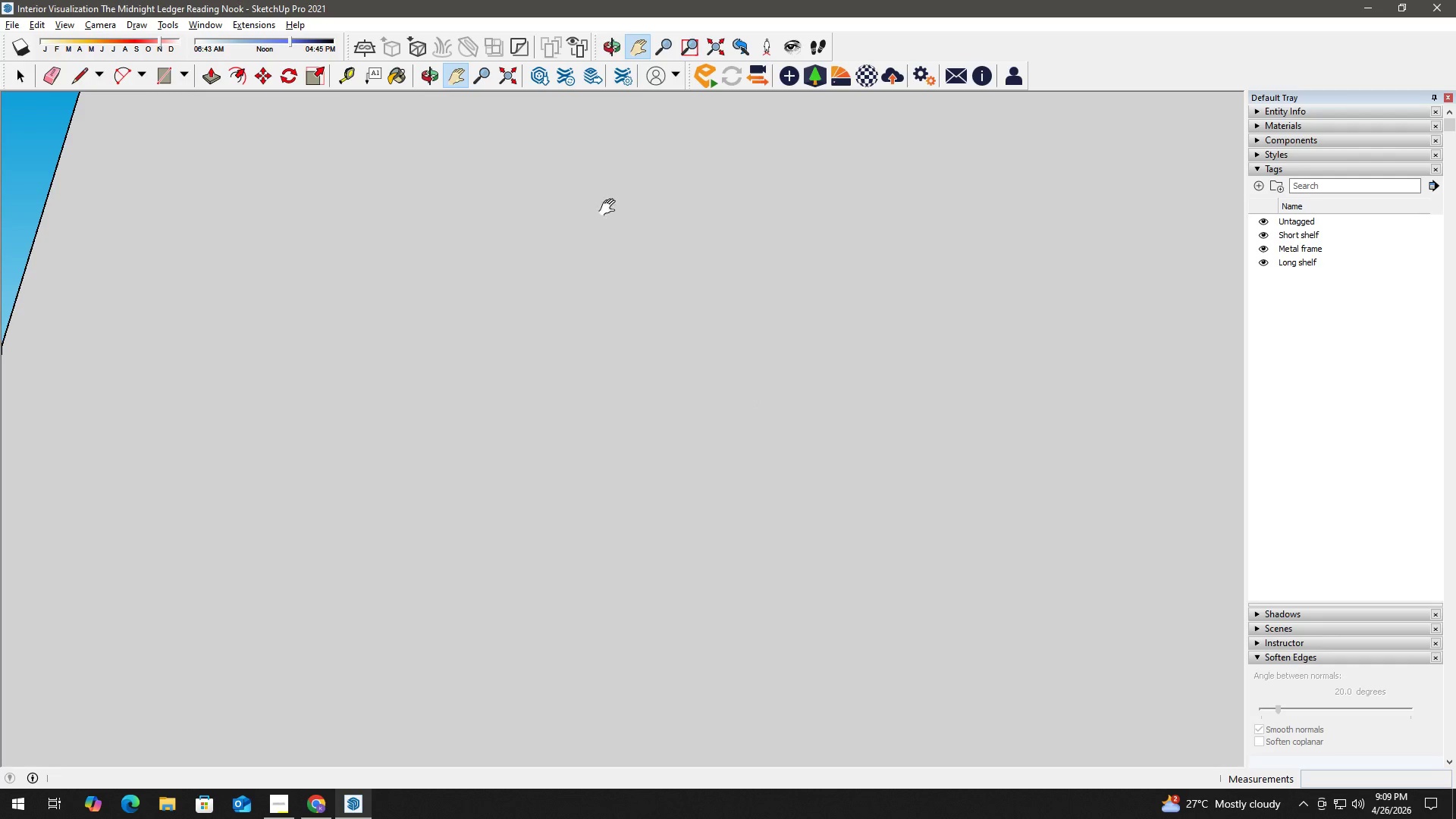 
left_click([716, 39])
 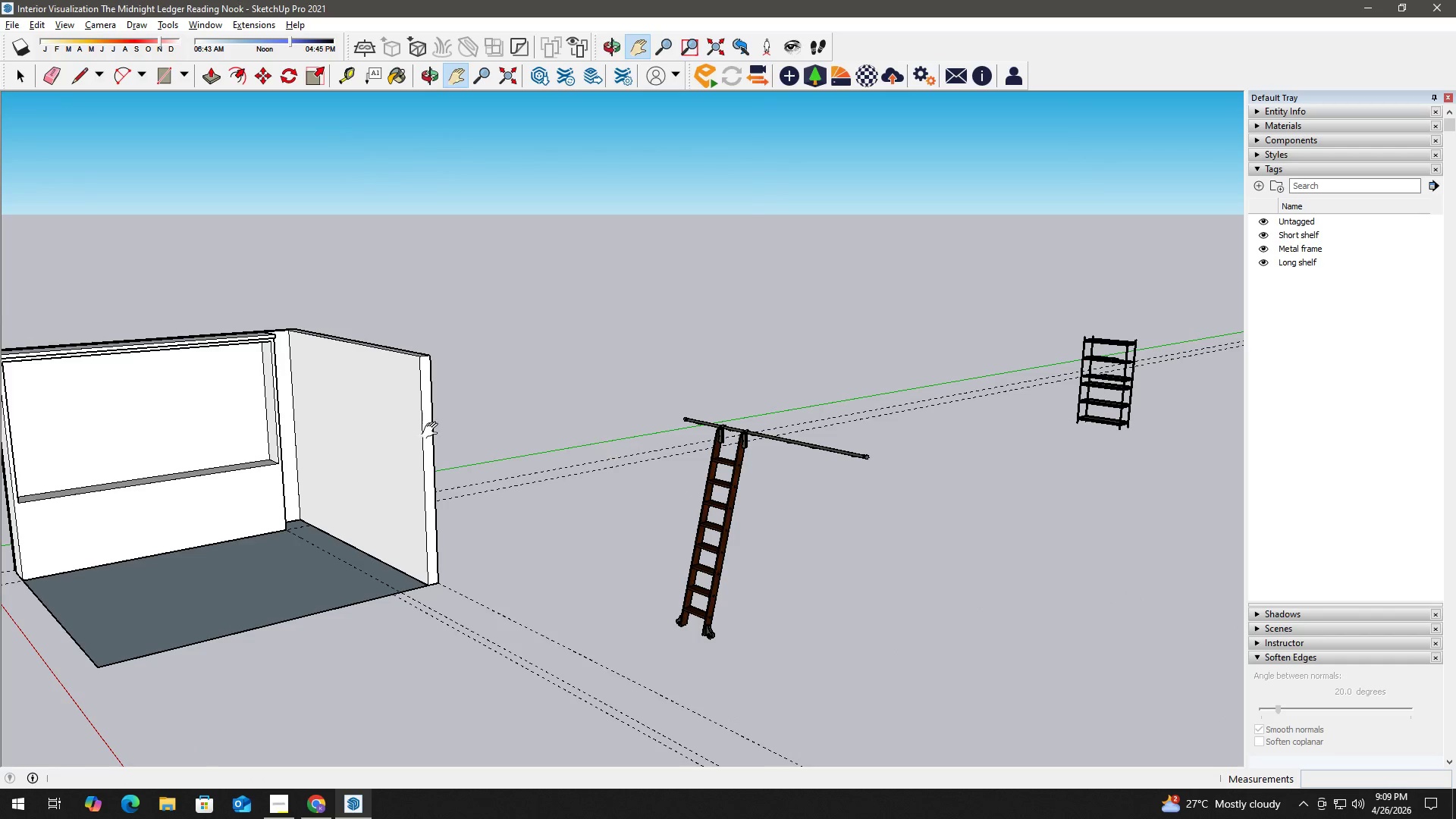 
key(H)
 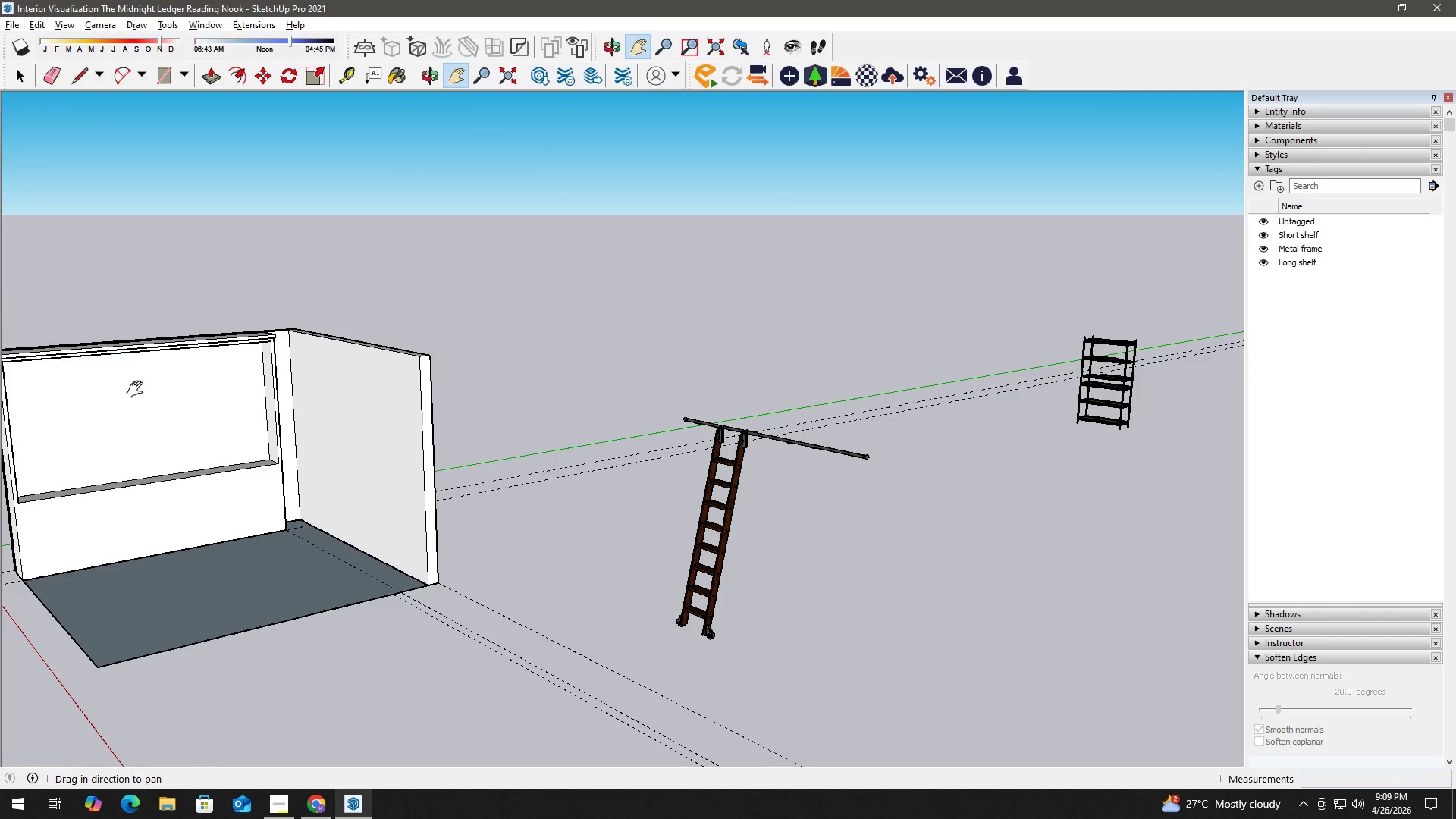 
left_click_drag(start_coordinate=[131, 389], to_coordinate=[405, 421])
 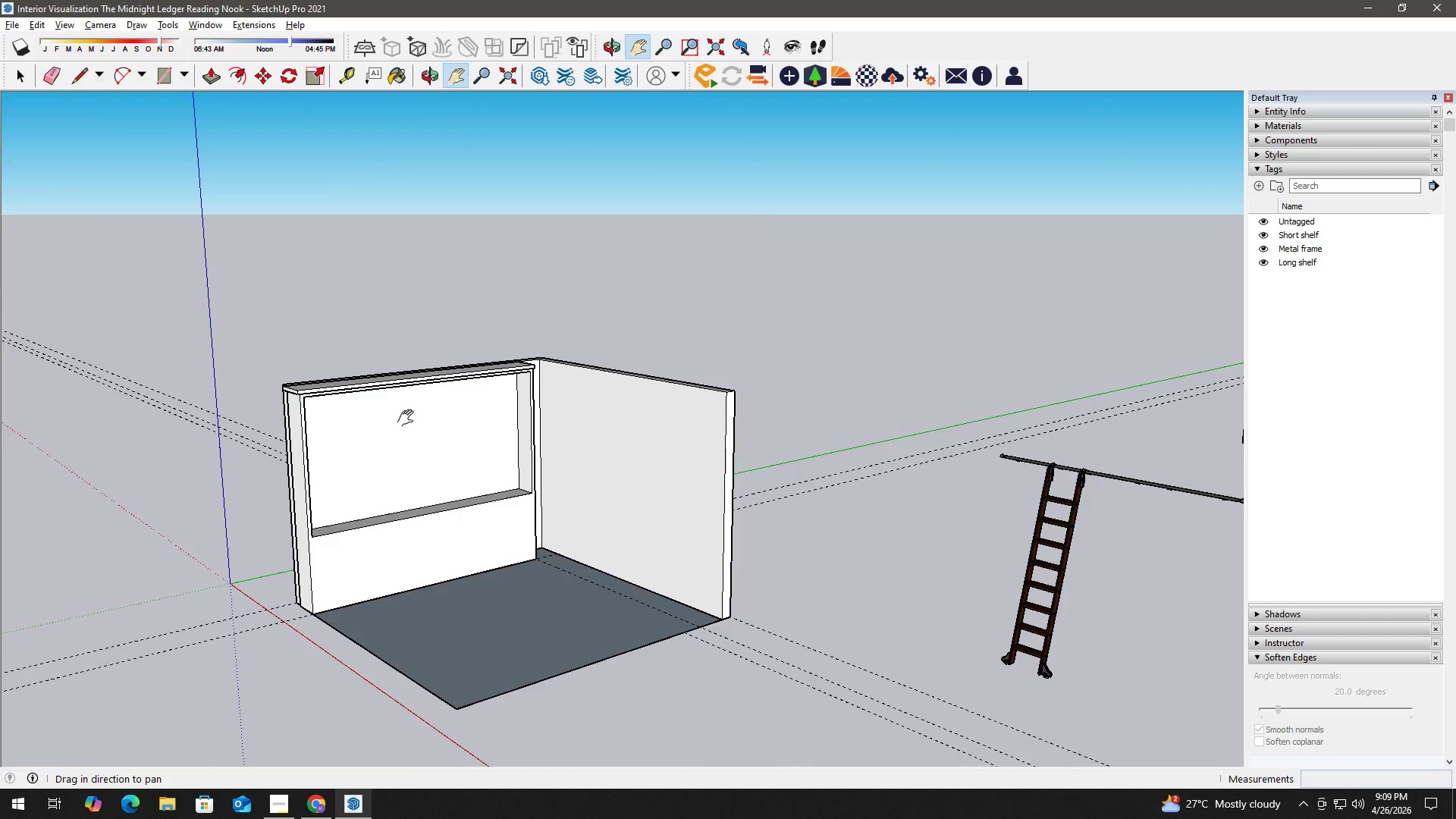 
scroll: coordinate [525, 501], scroll_direction: up, amount: 6.0
 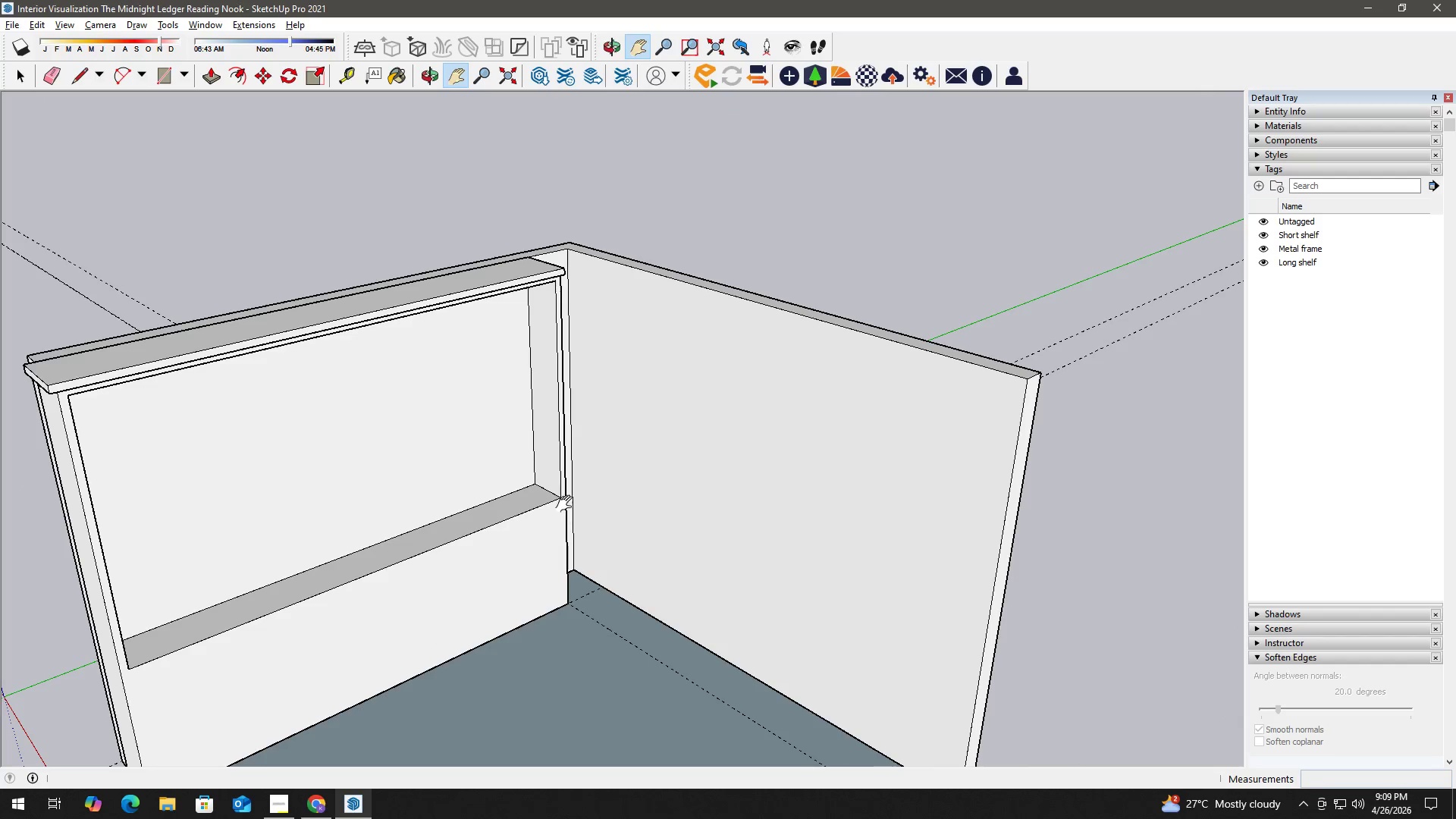 
key(R)
 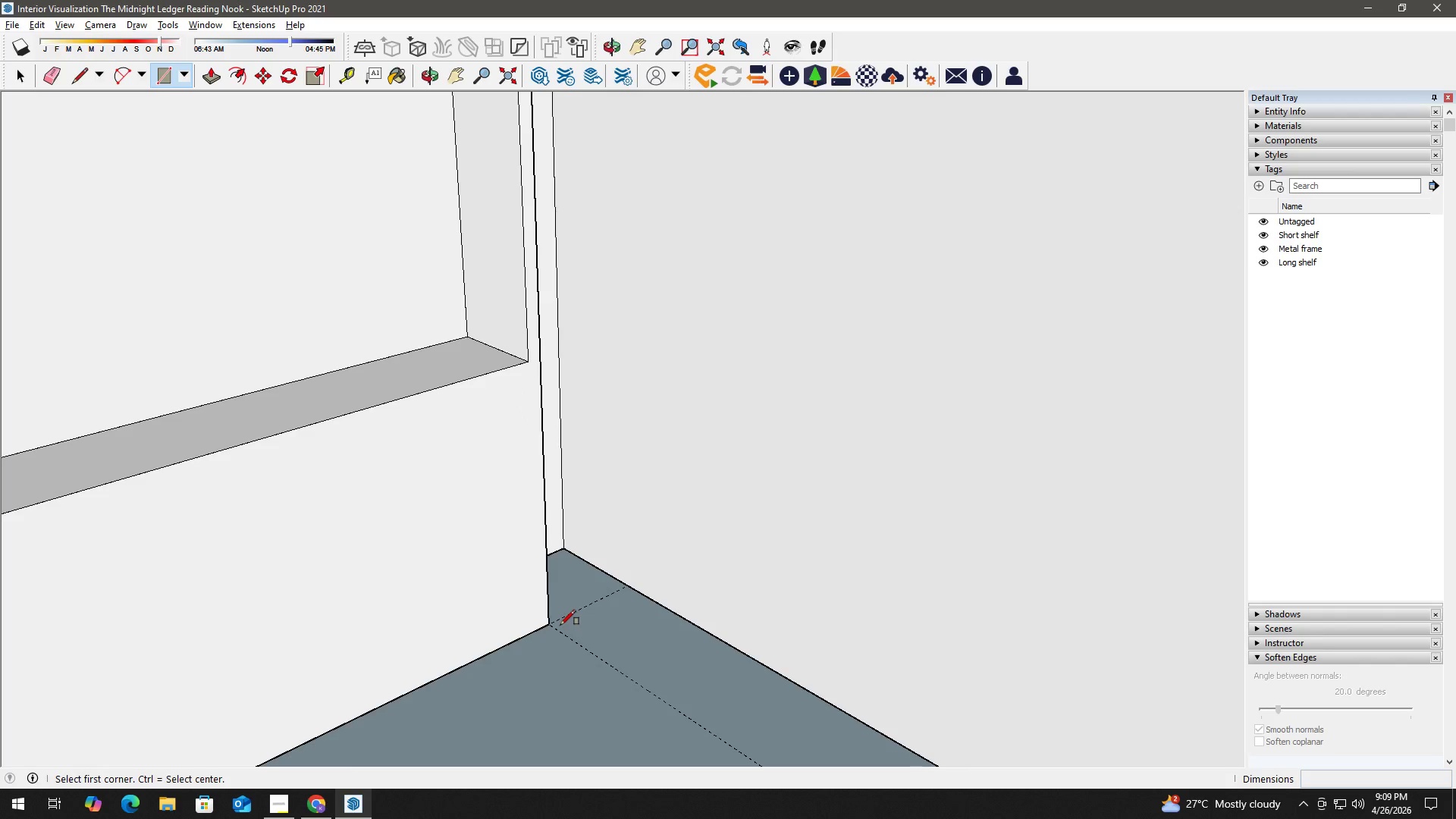 
key(Space)
 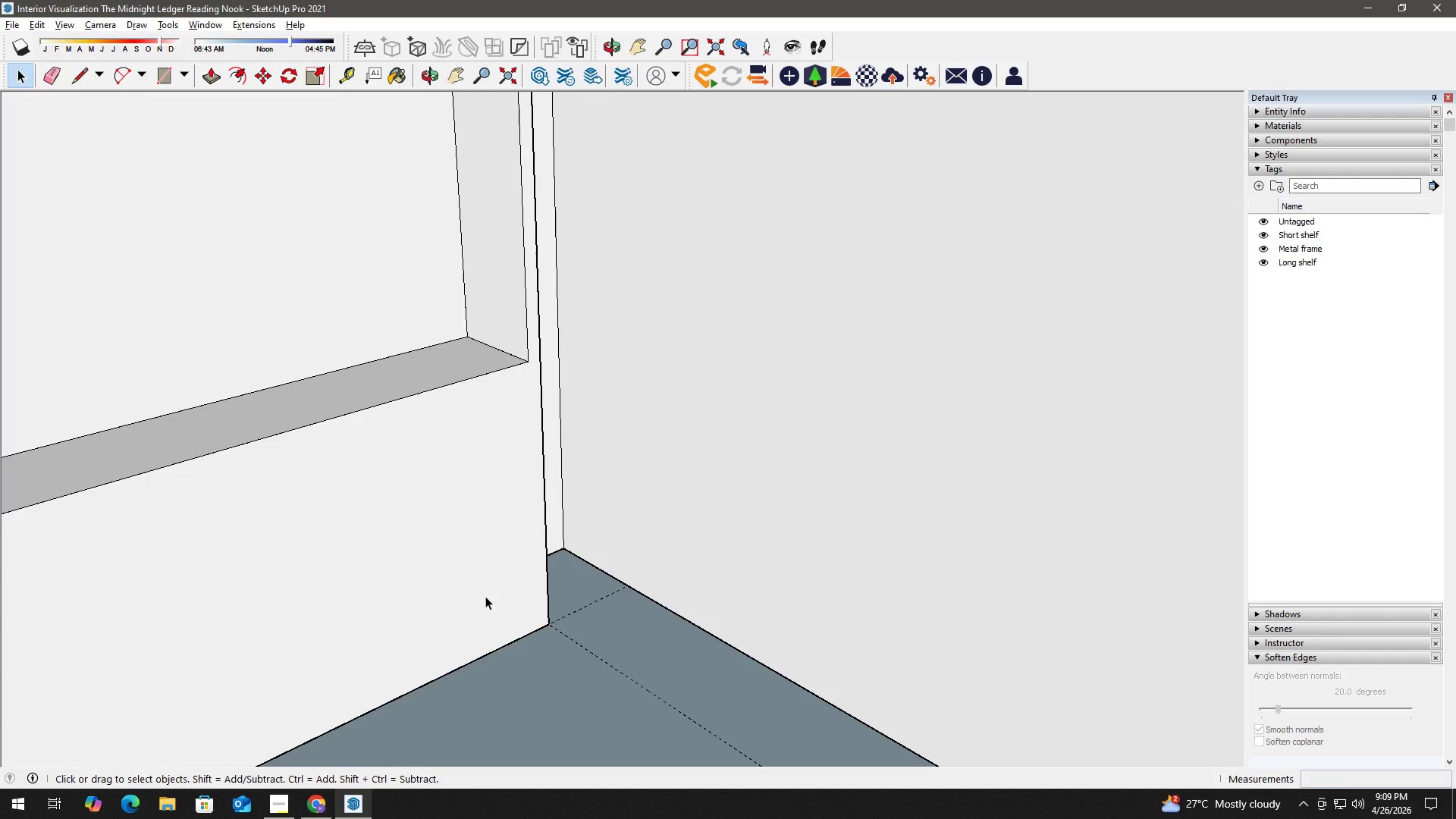 
left_click([485, 596])
 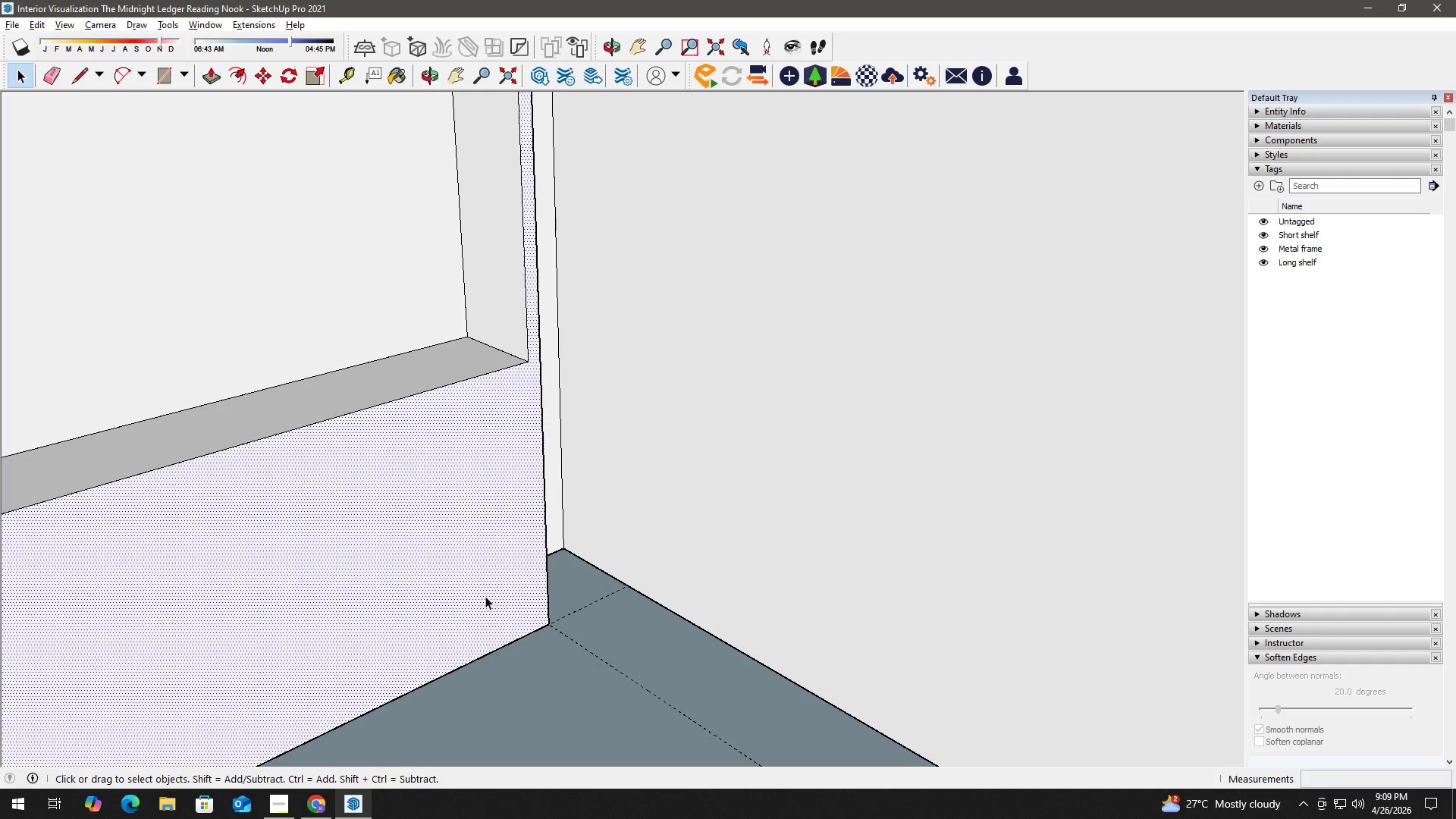 
scroll: coordinate [562, 626], scroll_direction: up, amount: 8.0
 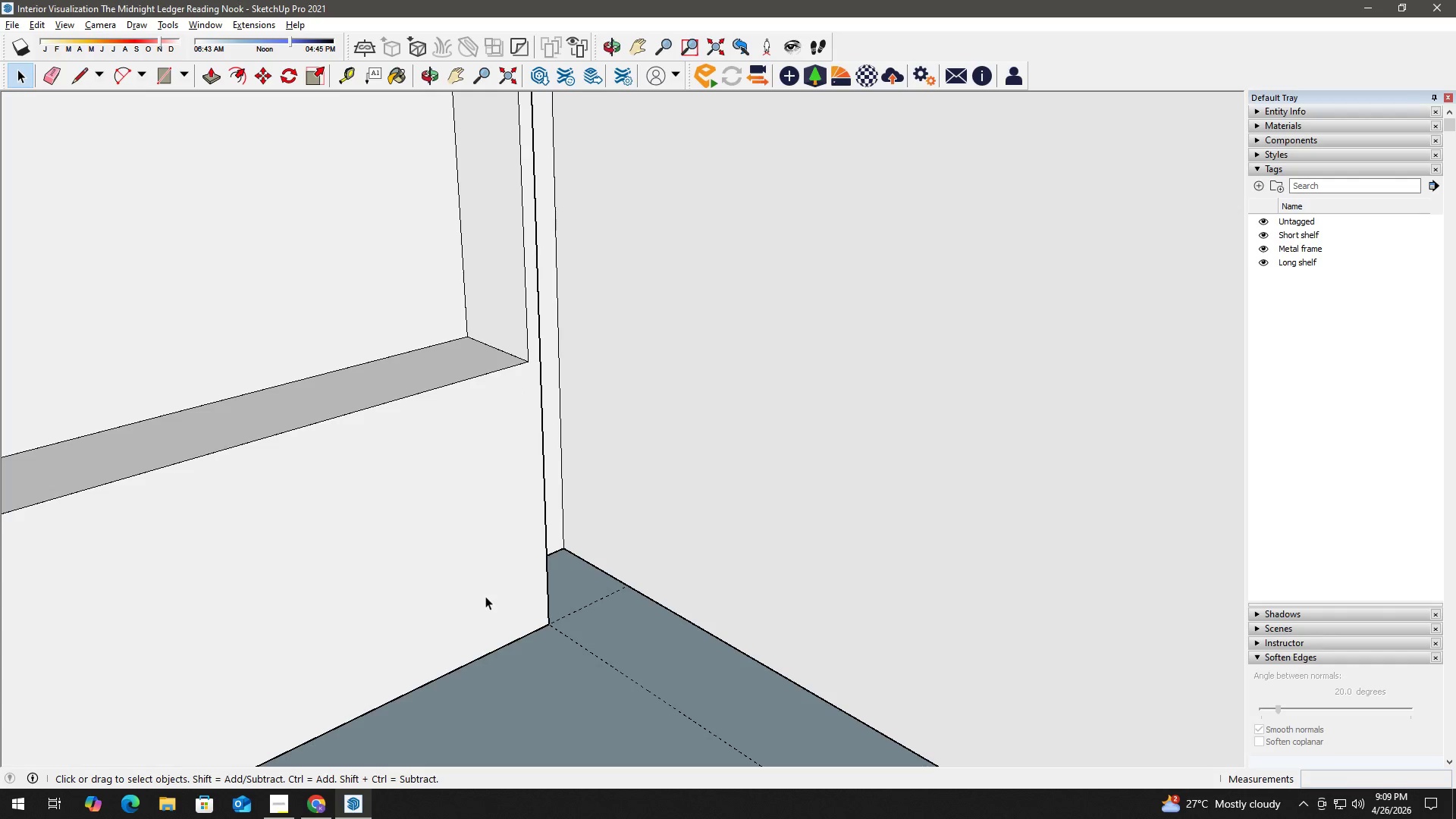 
double_click([485, 596])
 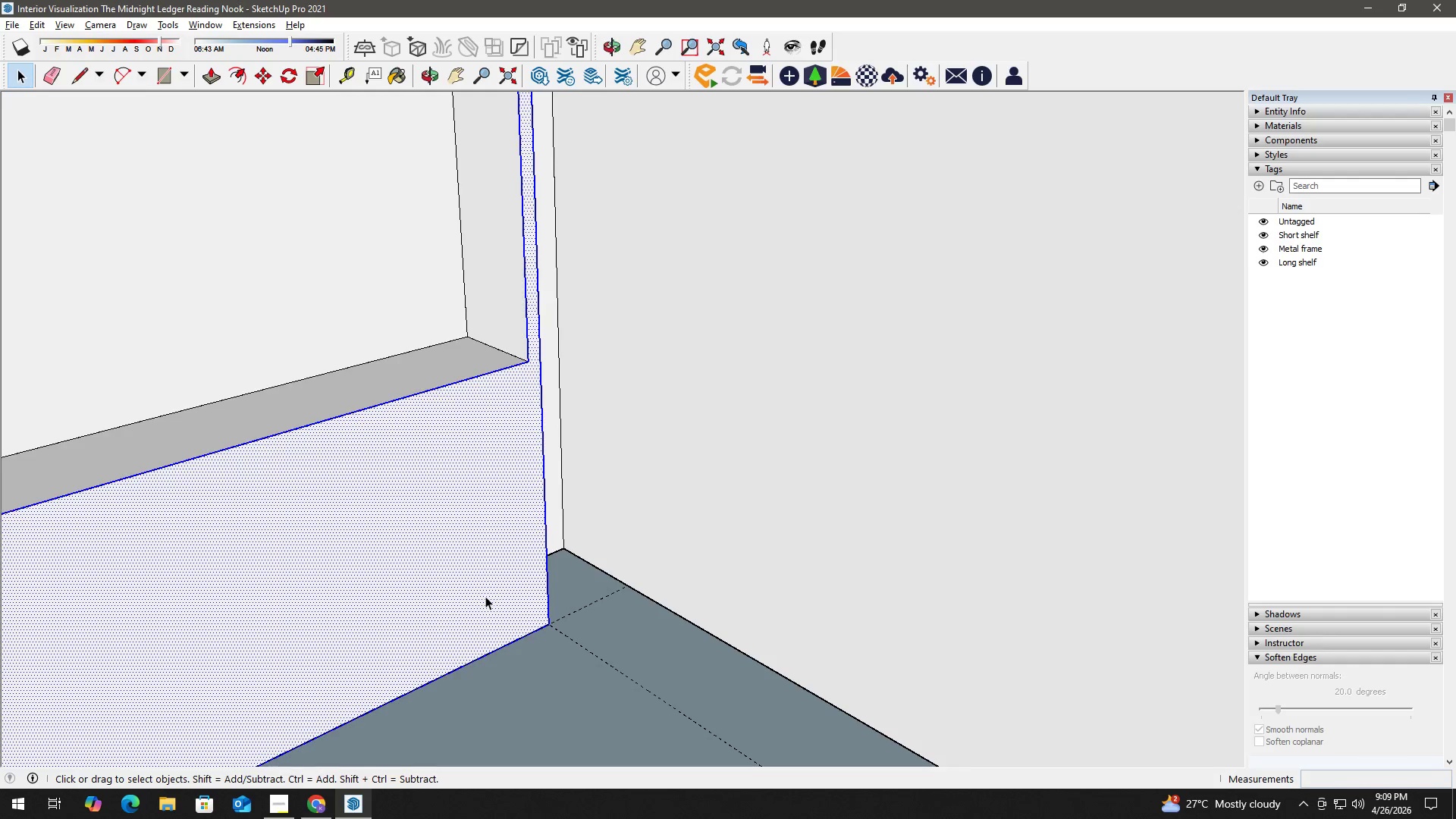 
triple_click([485, 596])
 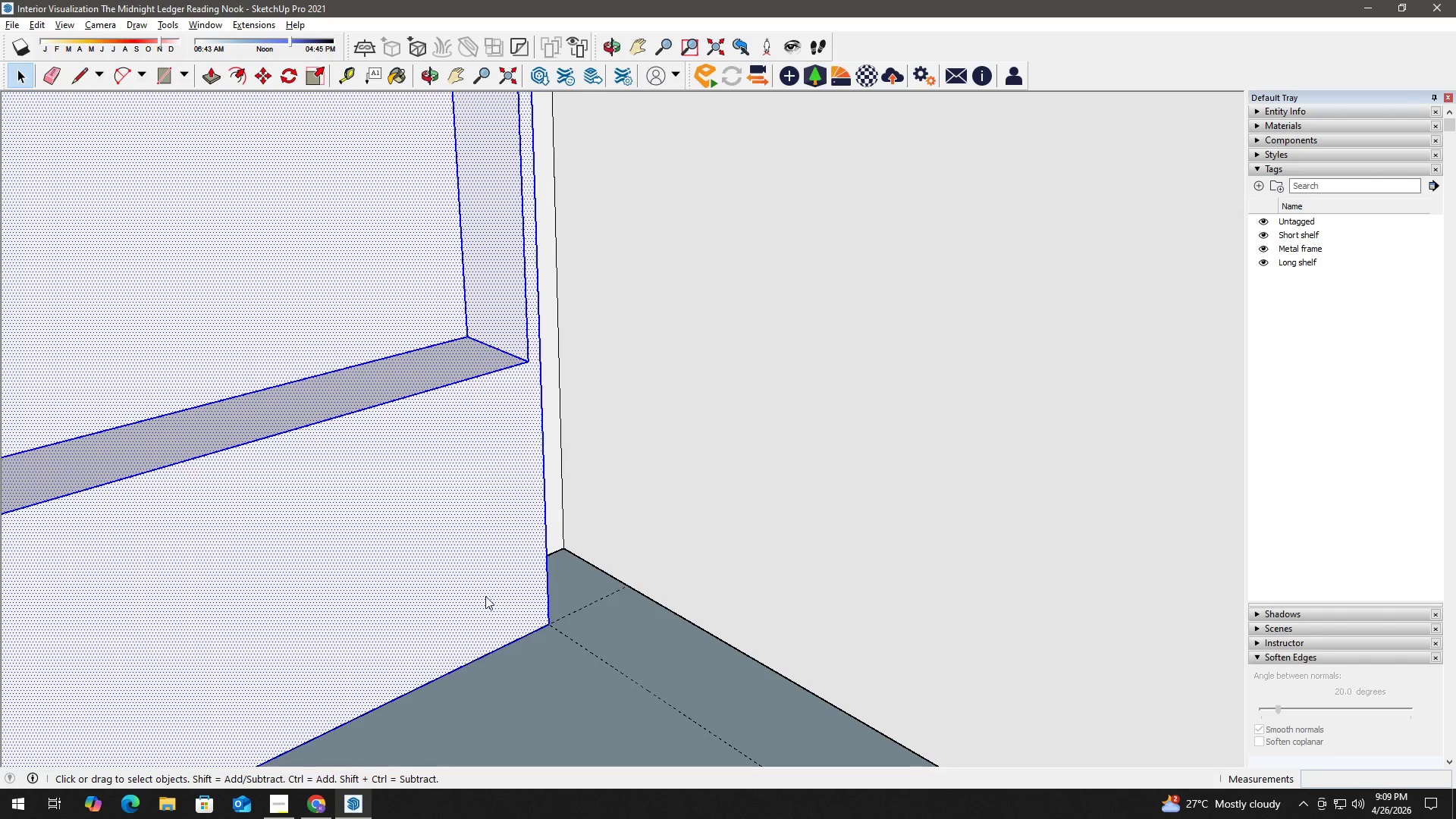 
right_click([485, 596])
 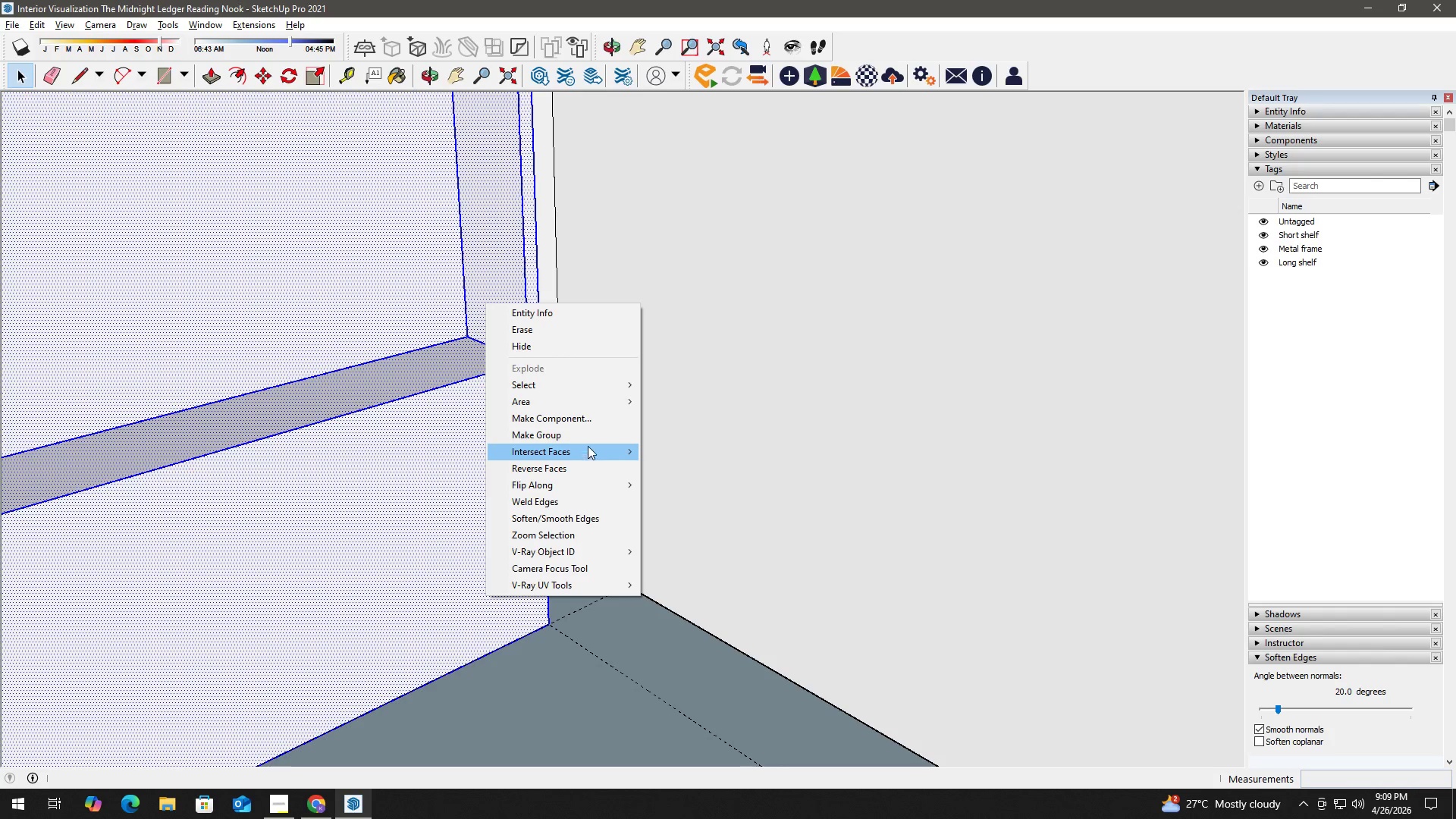 
left_click([588, 439])
 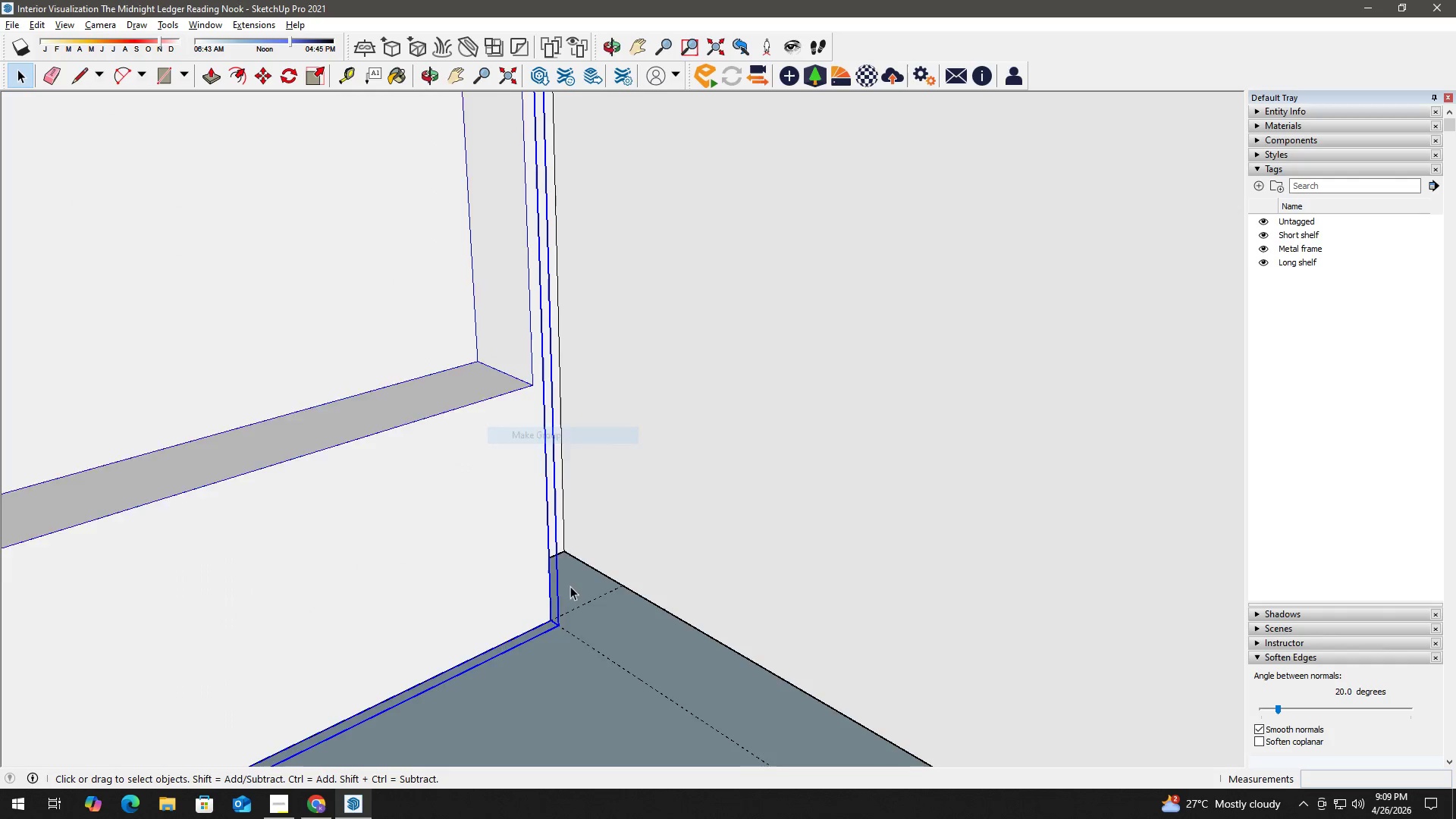 
key(R)
 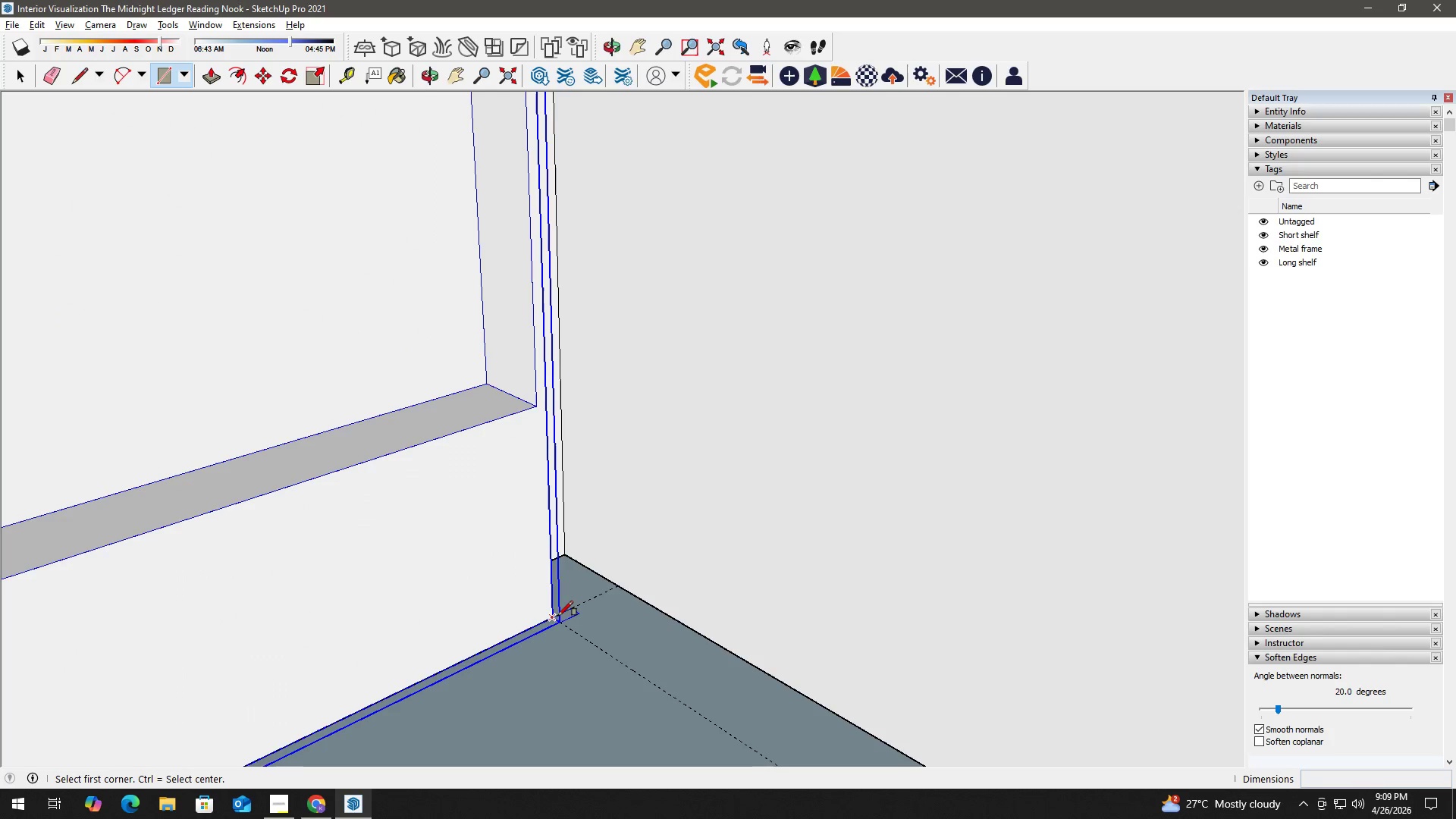 
scroll: coordinate [570, 589], scroll_direction: down, amount: 2.0
 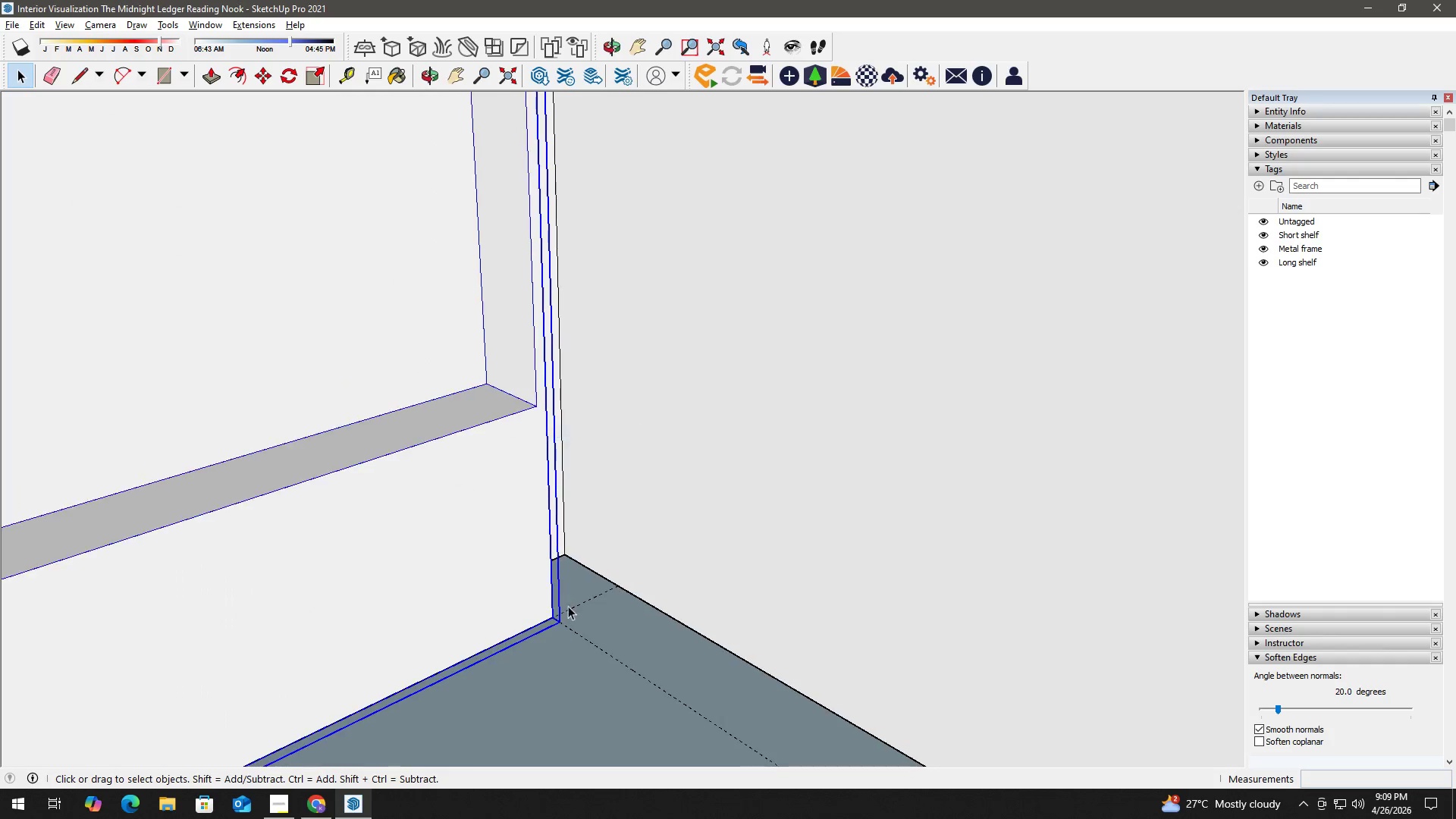 
left_click([557, 617])
 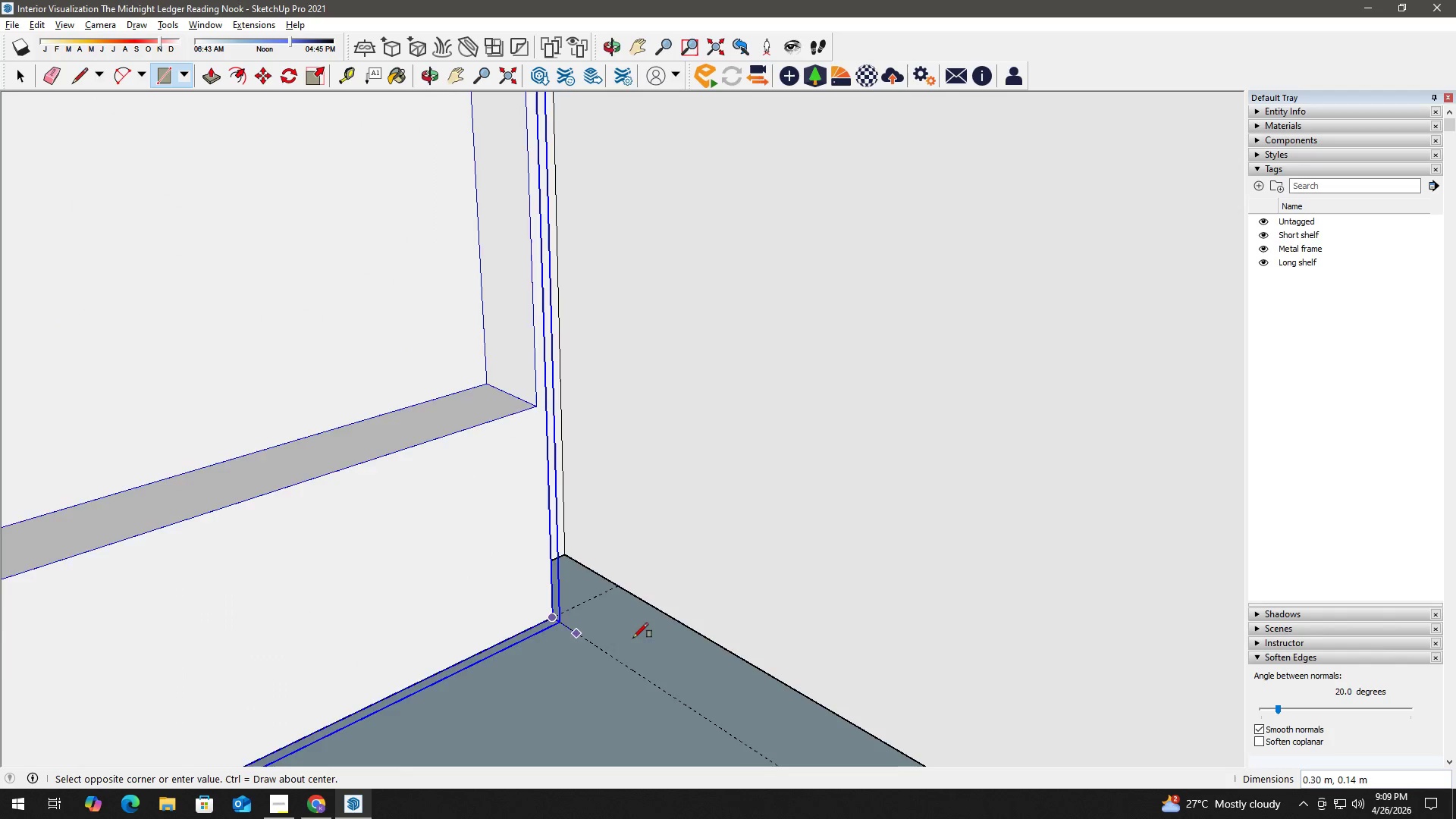 
hold_key(key=ShiftLeft, duration=0.61)
 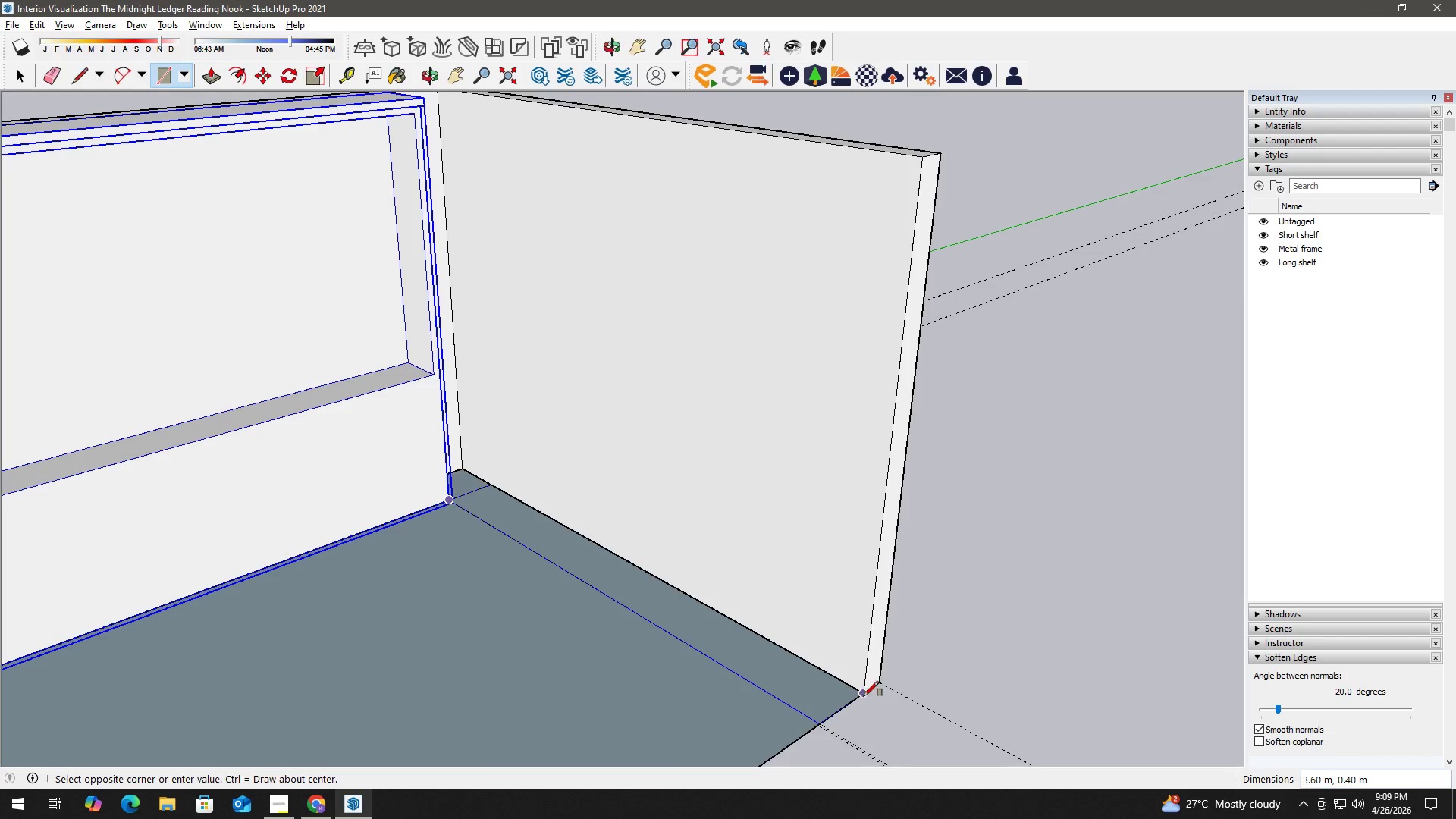 
scroll: coordinate [695, 668], scroll_direction: down, amount: 6.0
 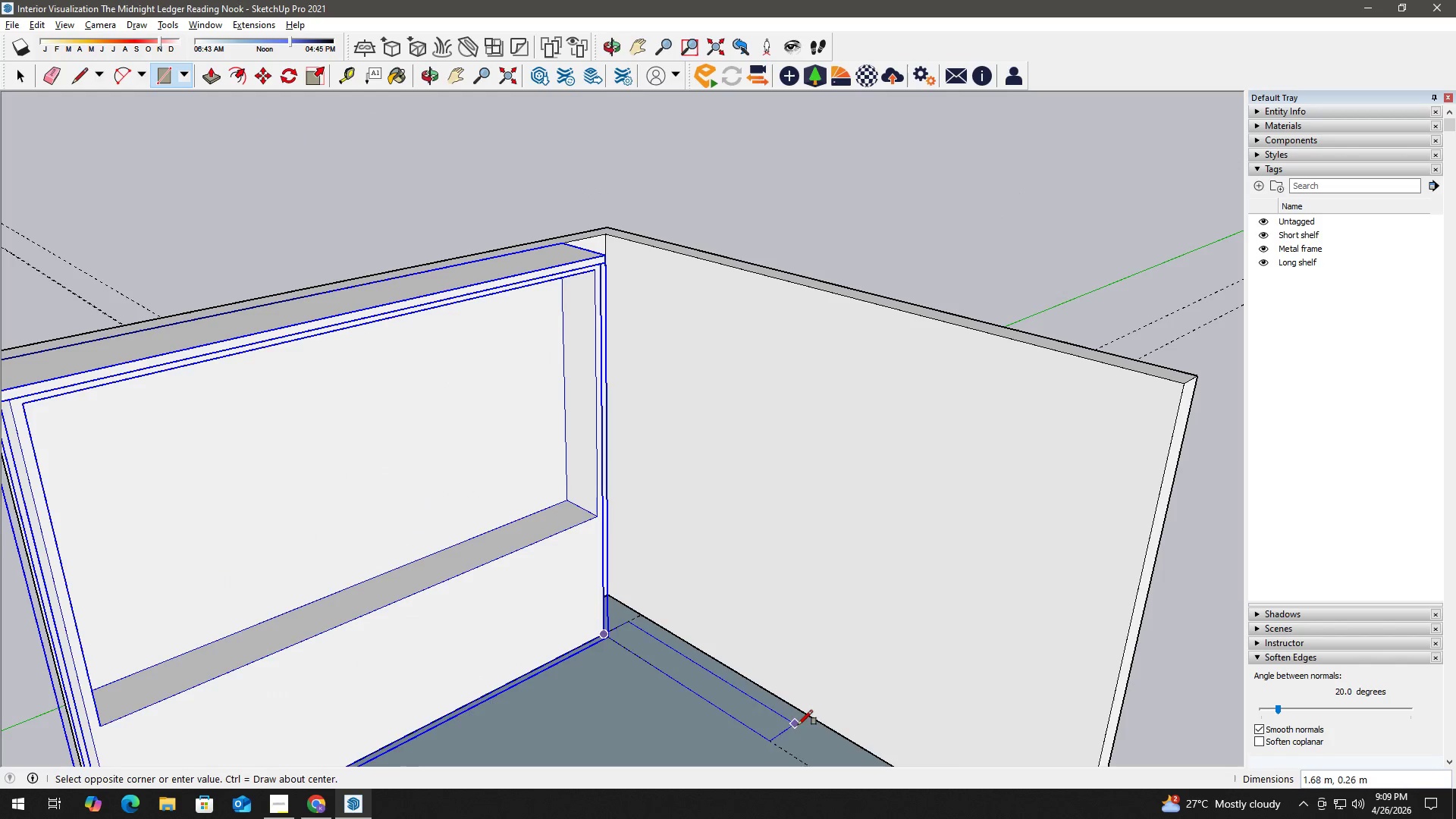 
left_click([864, 696])
 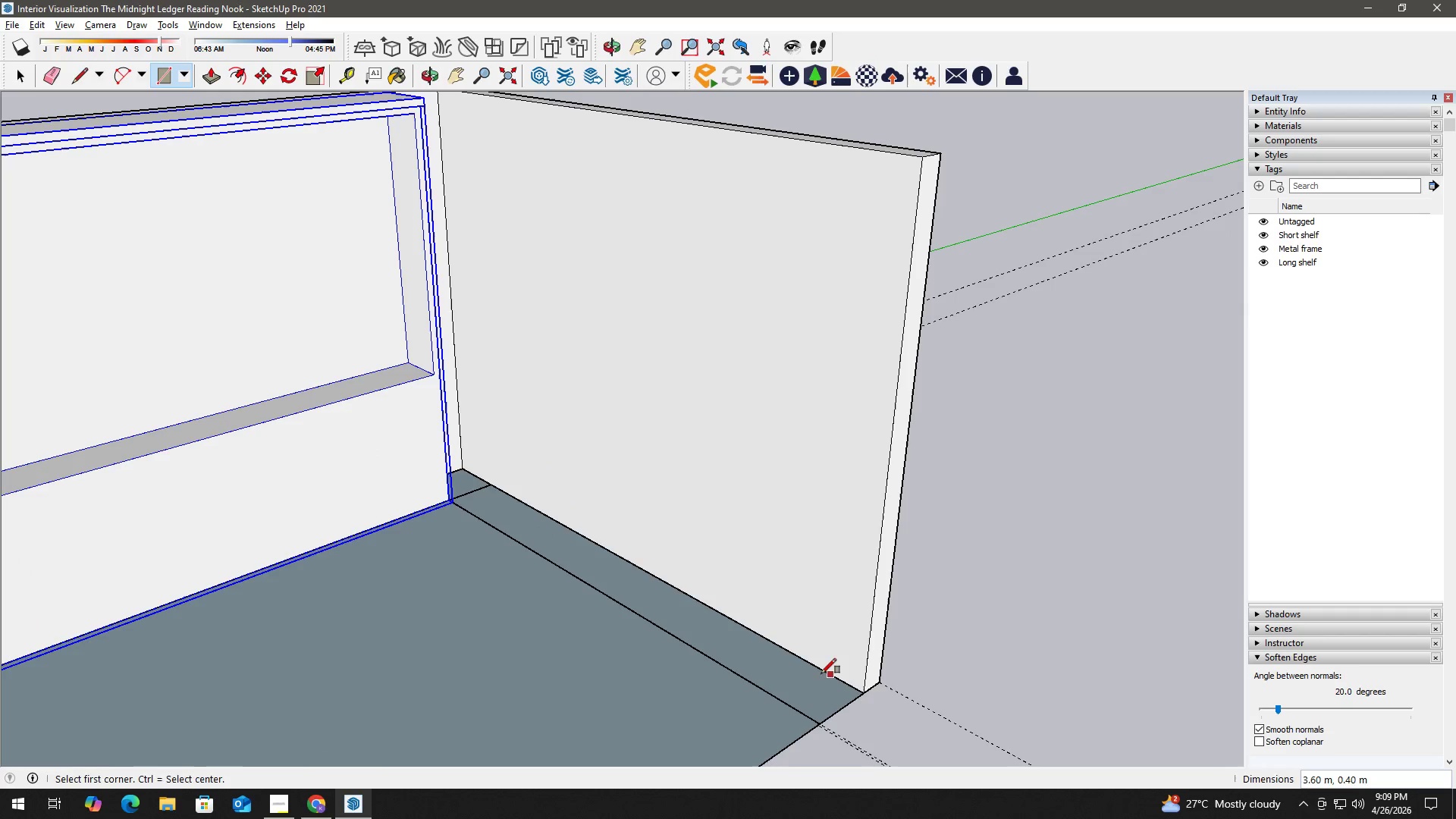 
key(Space)
 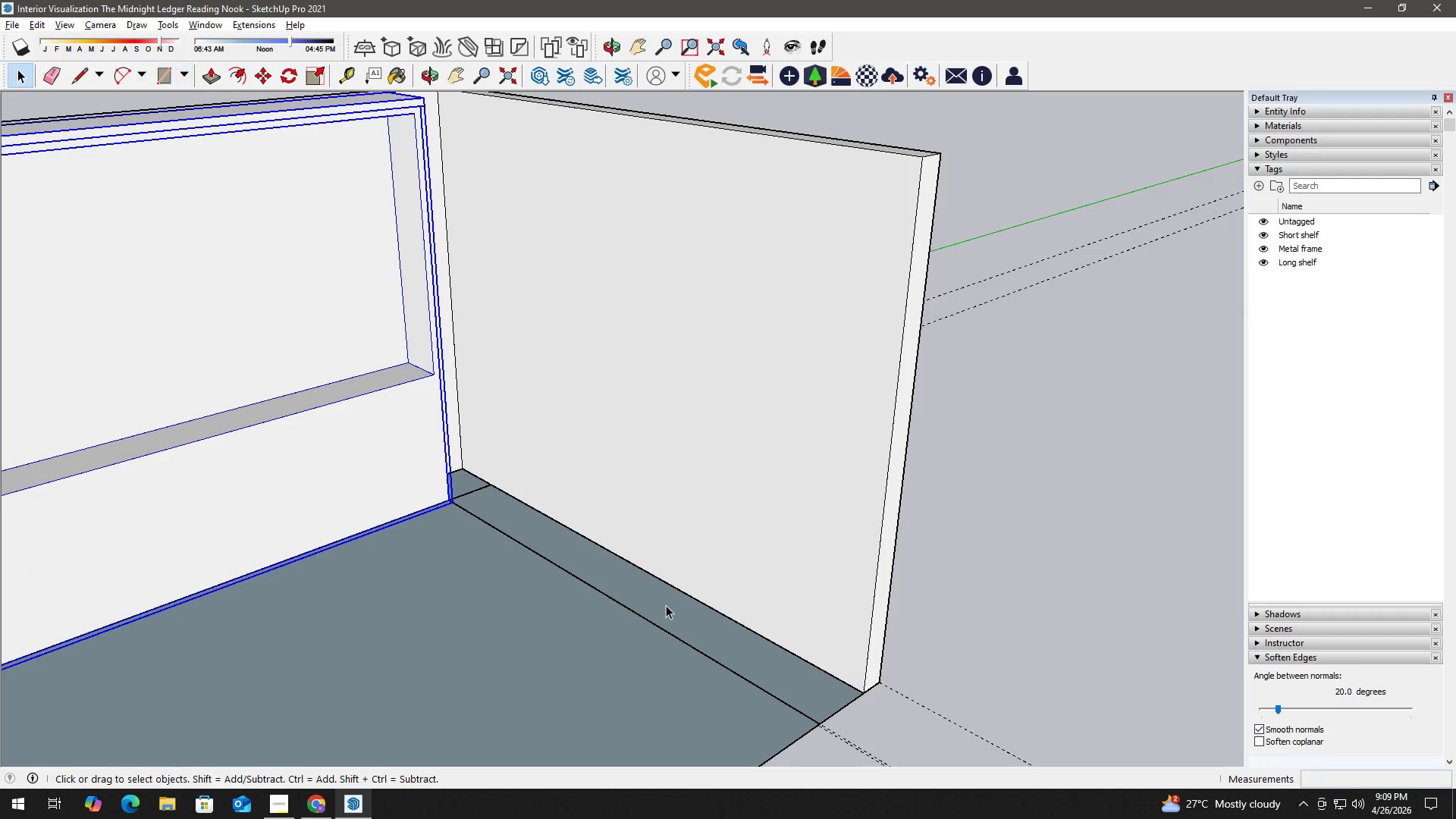 
double_click([666, 605])
 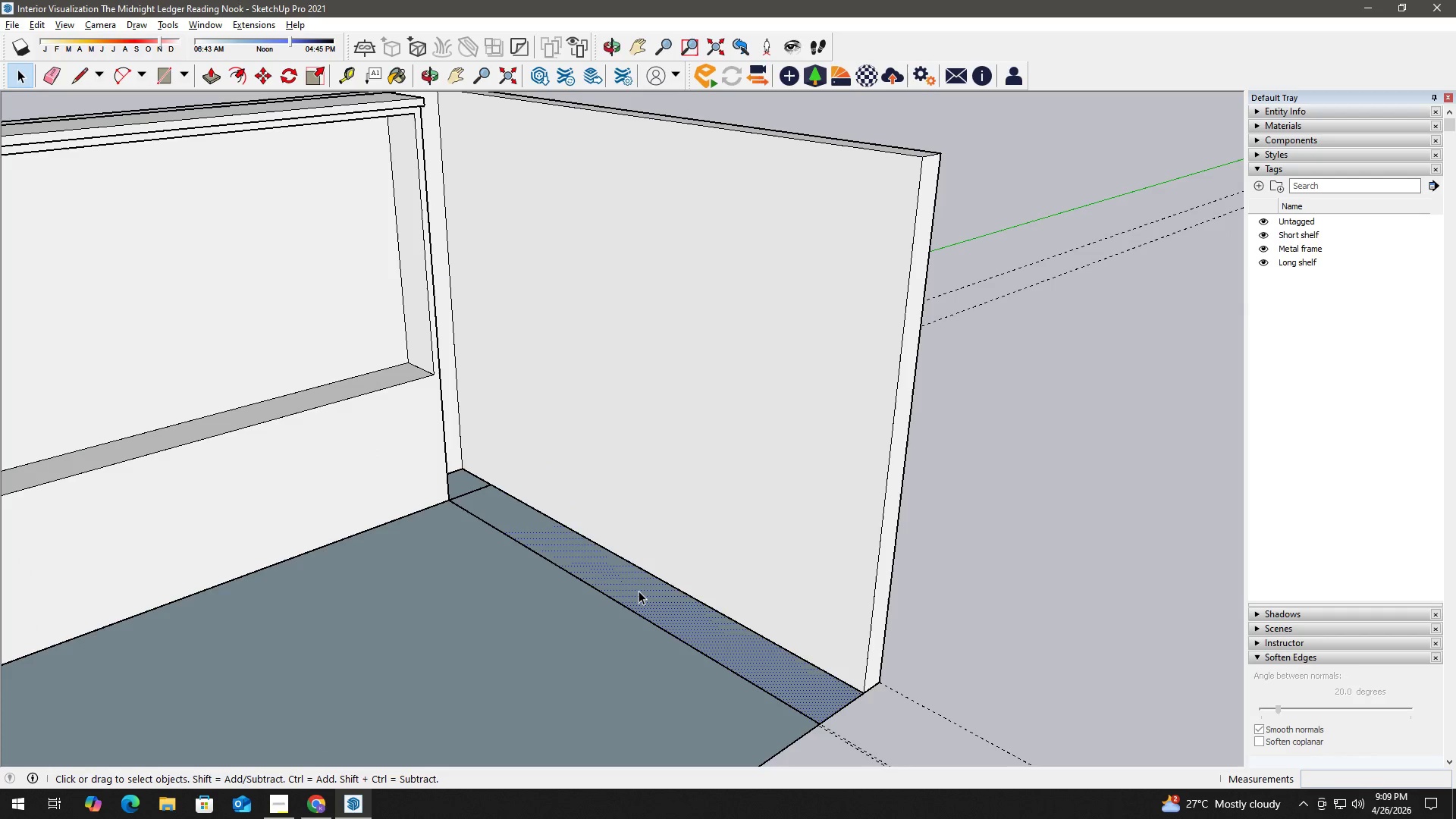 
key(P)
 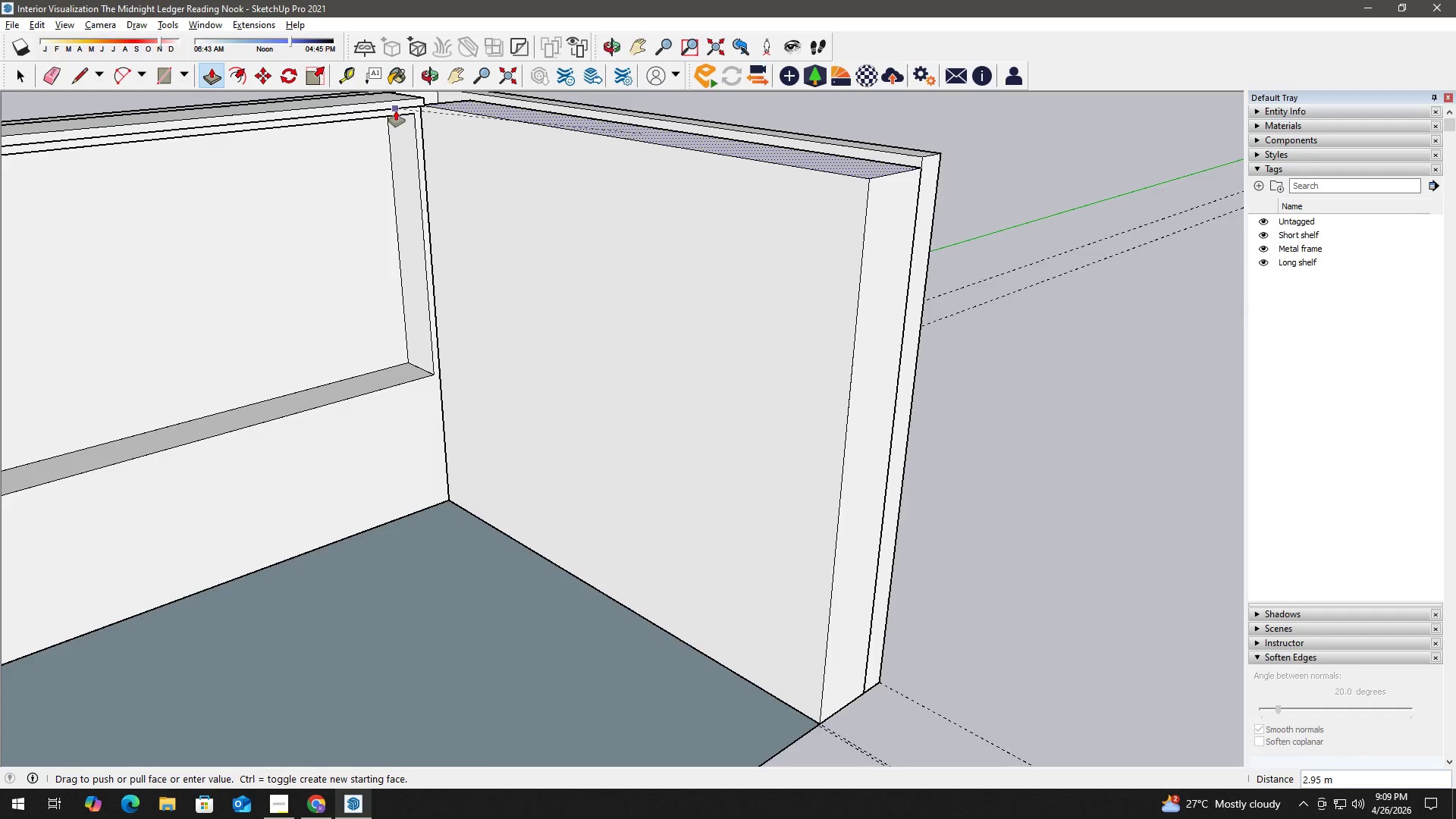 
left_click([395, 108])
 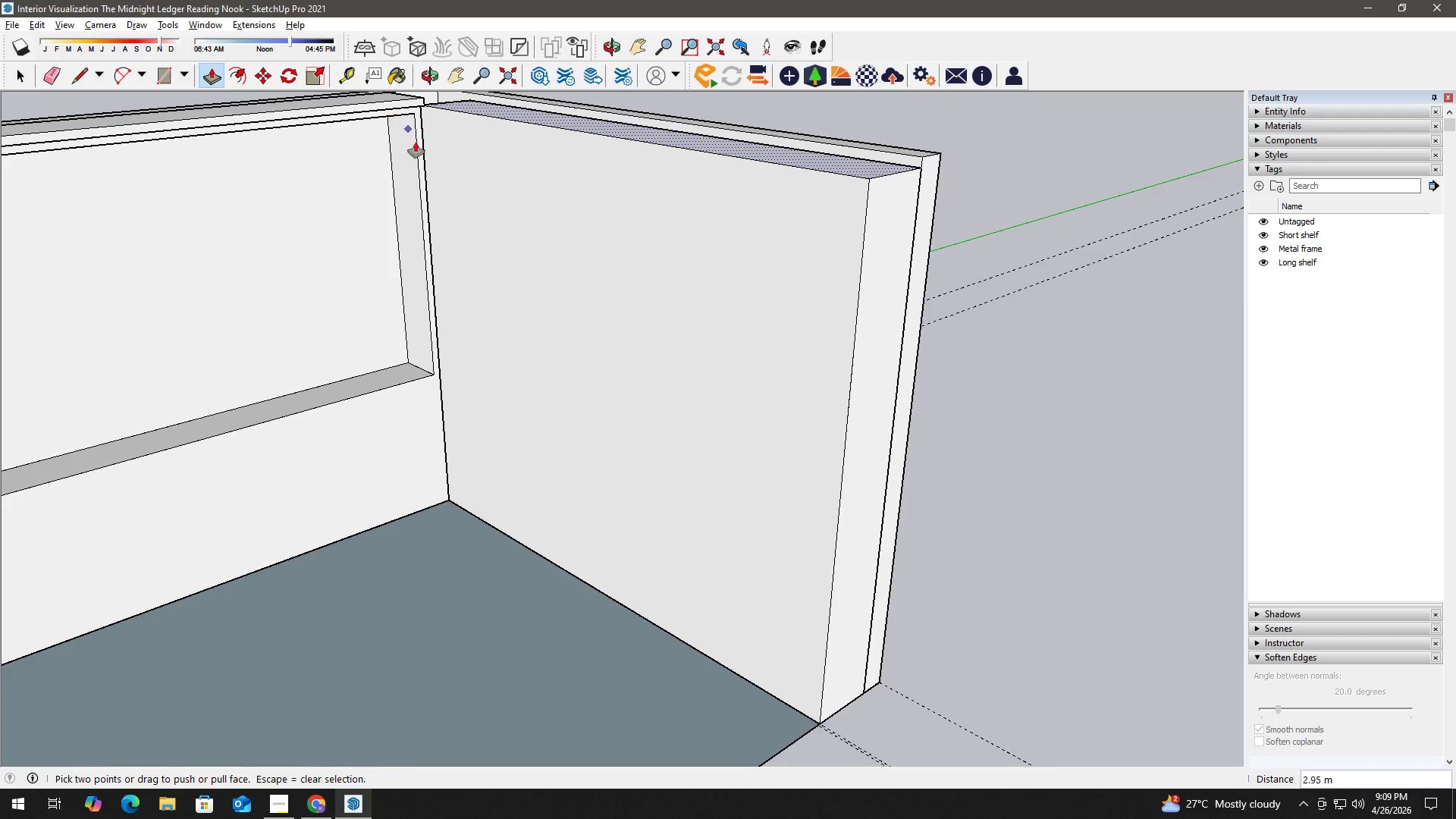 
hold_key(key=Space, duration=6.47)
 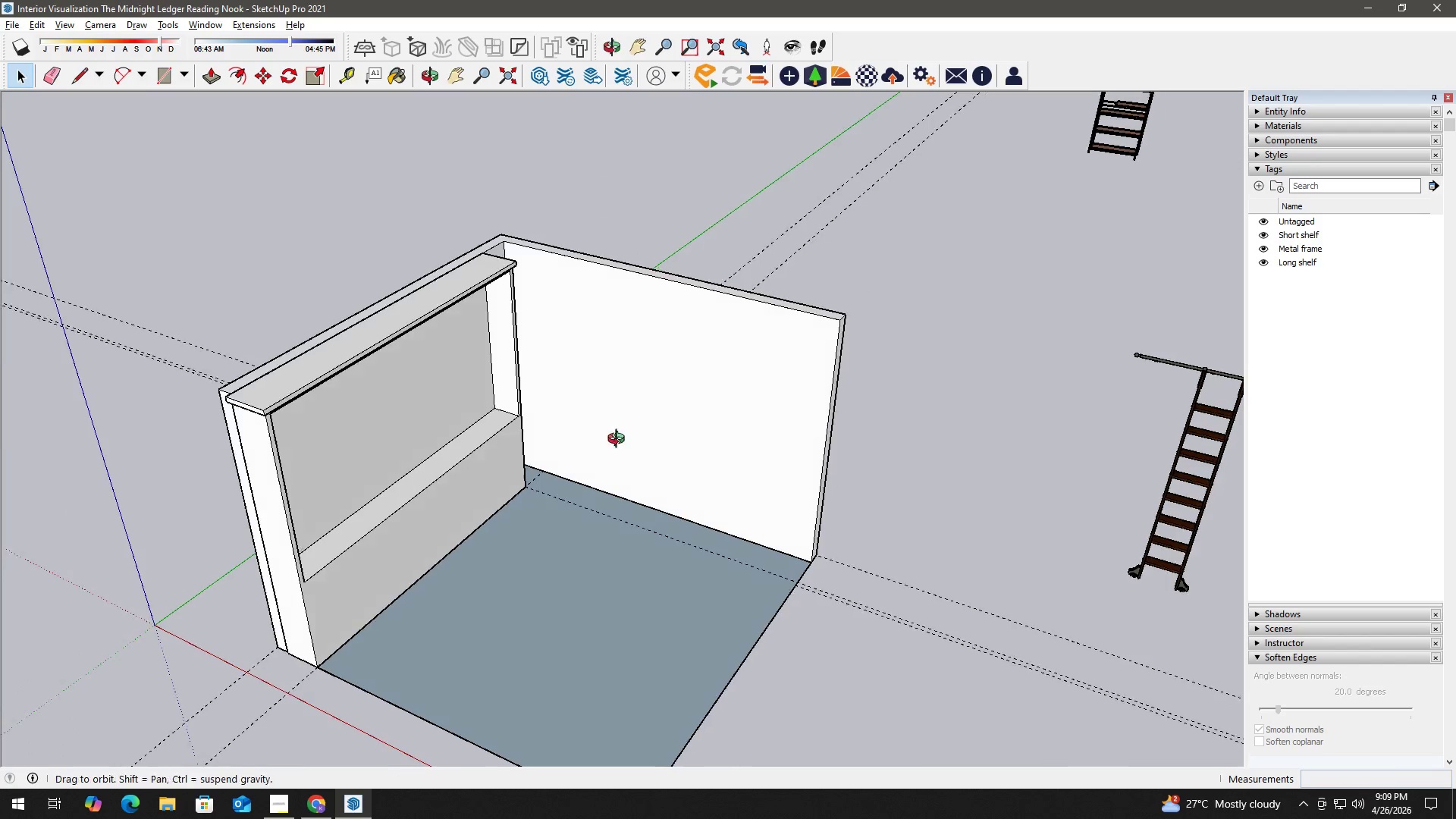 
scroll: coordinate [599, 296], scroll_direction: down, amount: 3.0
 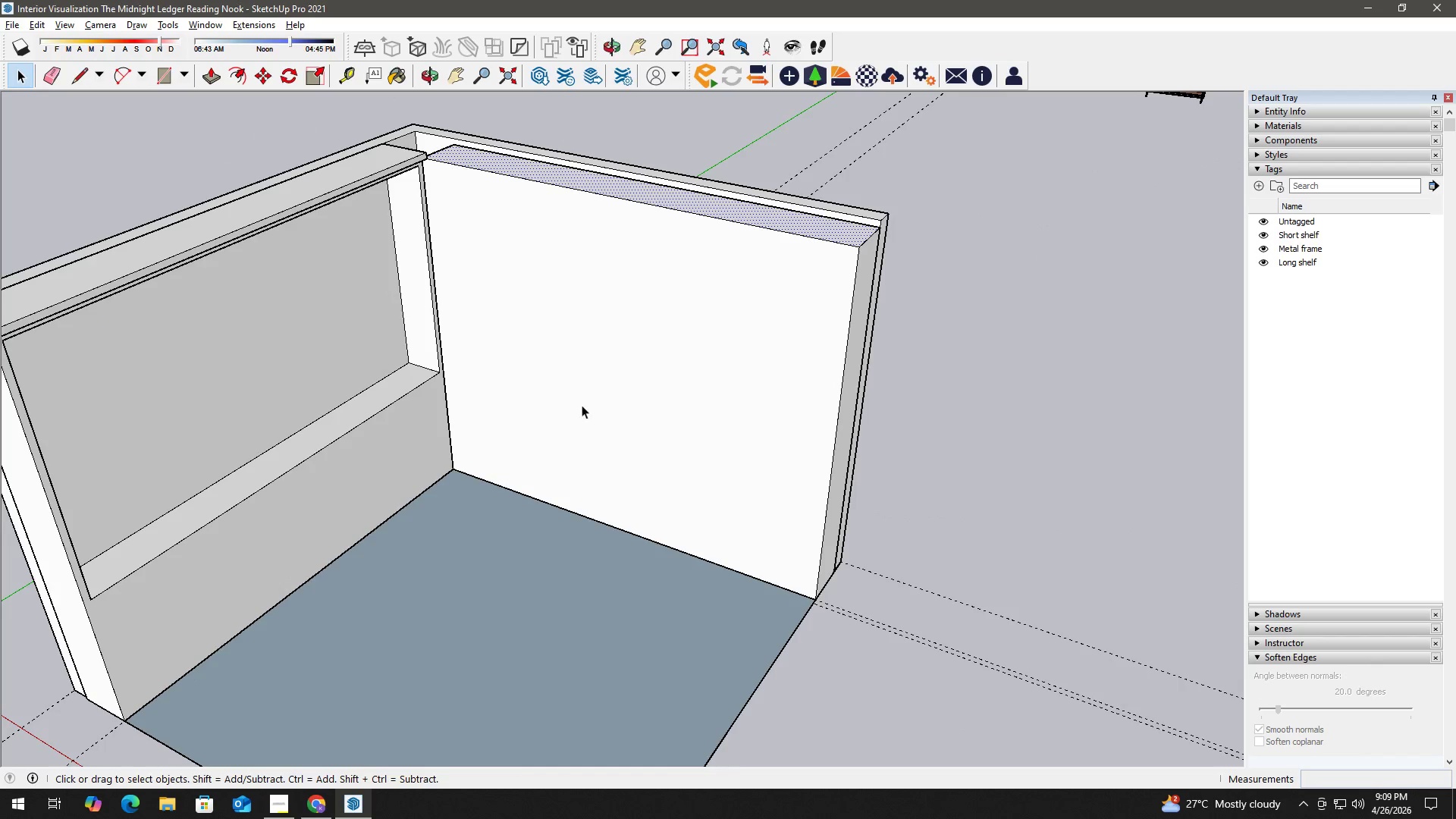 
double_click([651, 469])
 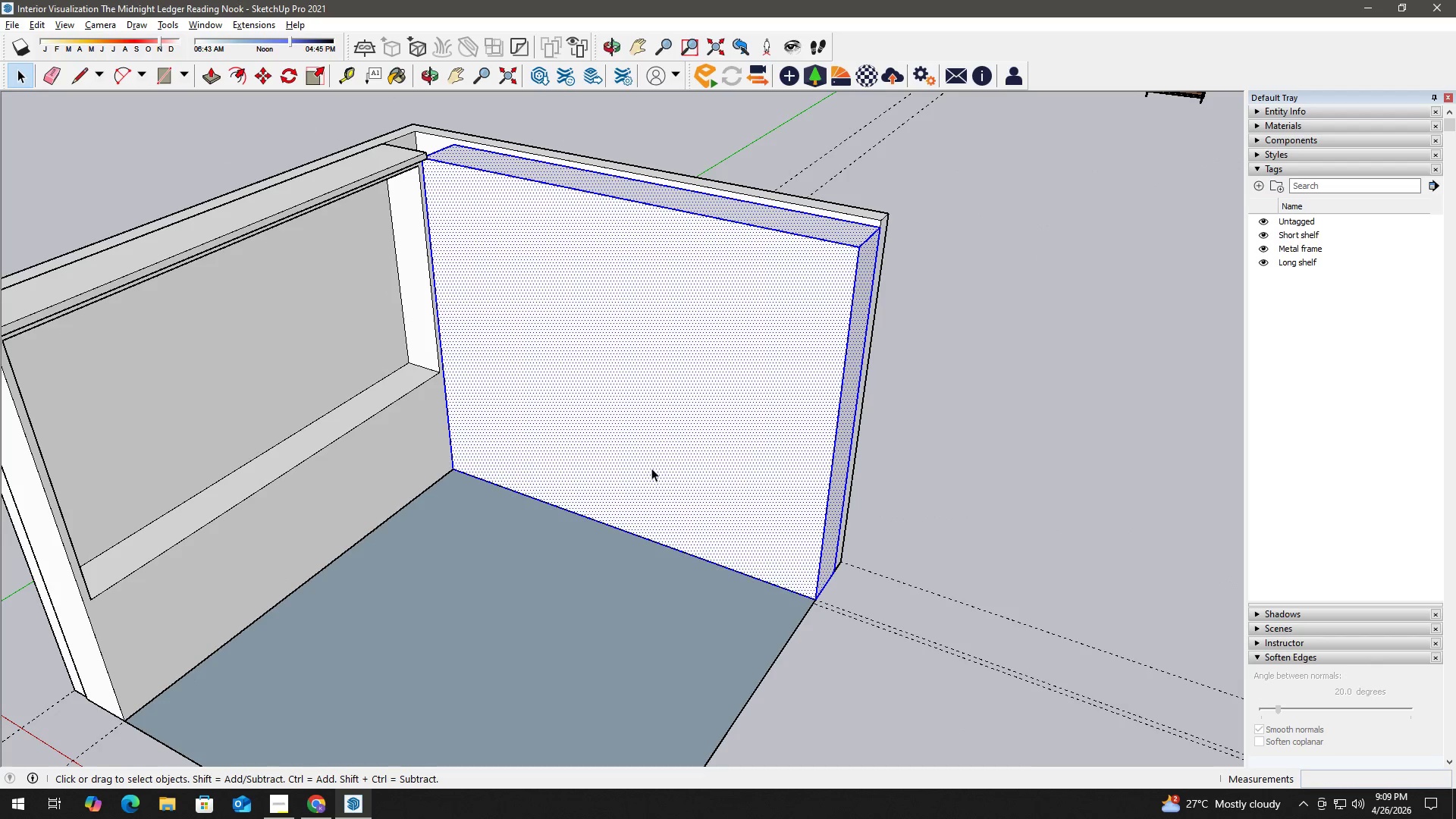 
right_click([651, 468])
 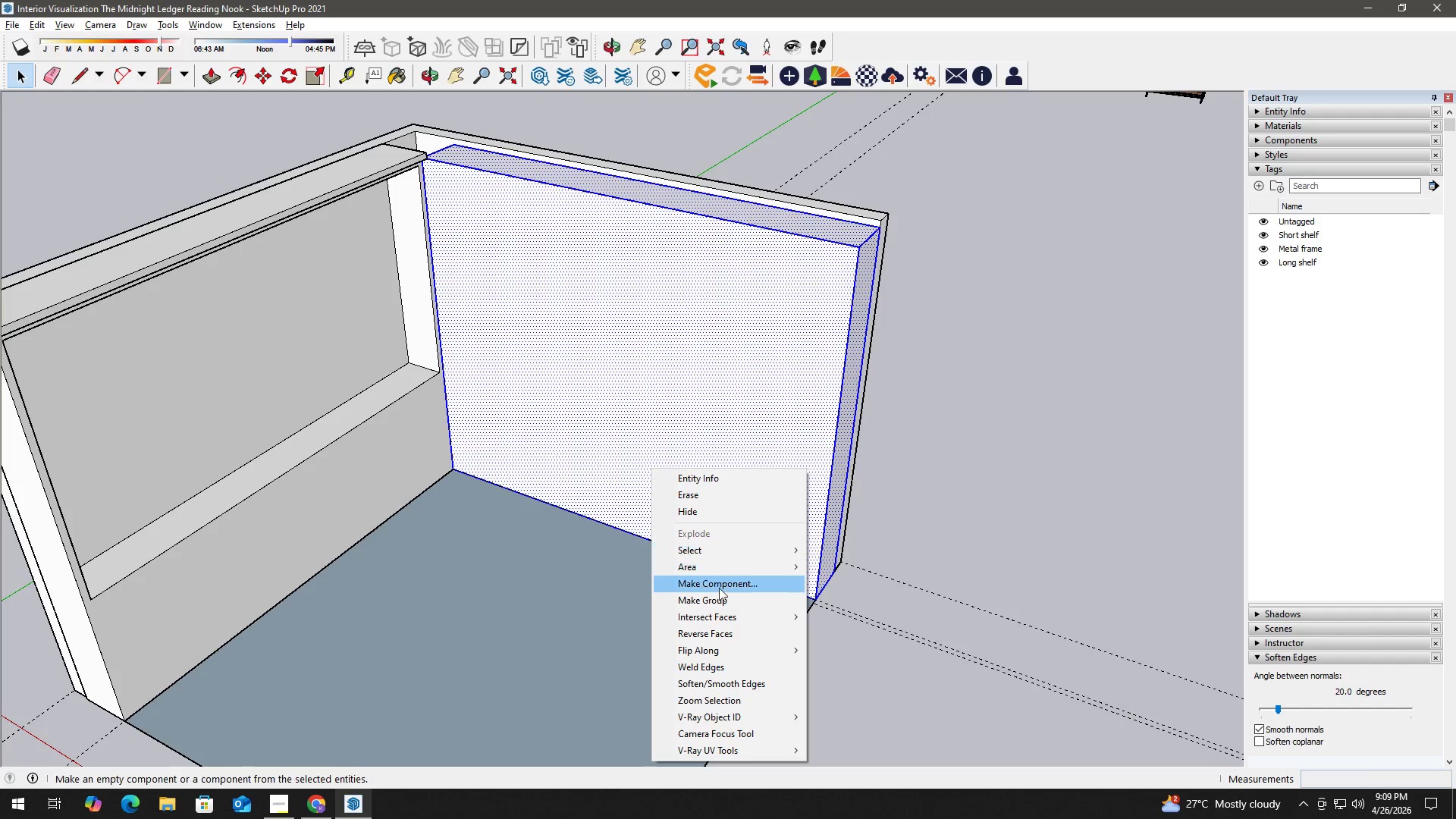 
left_click([724, 605])
 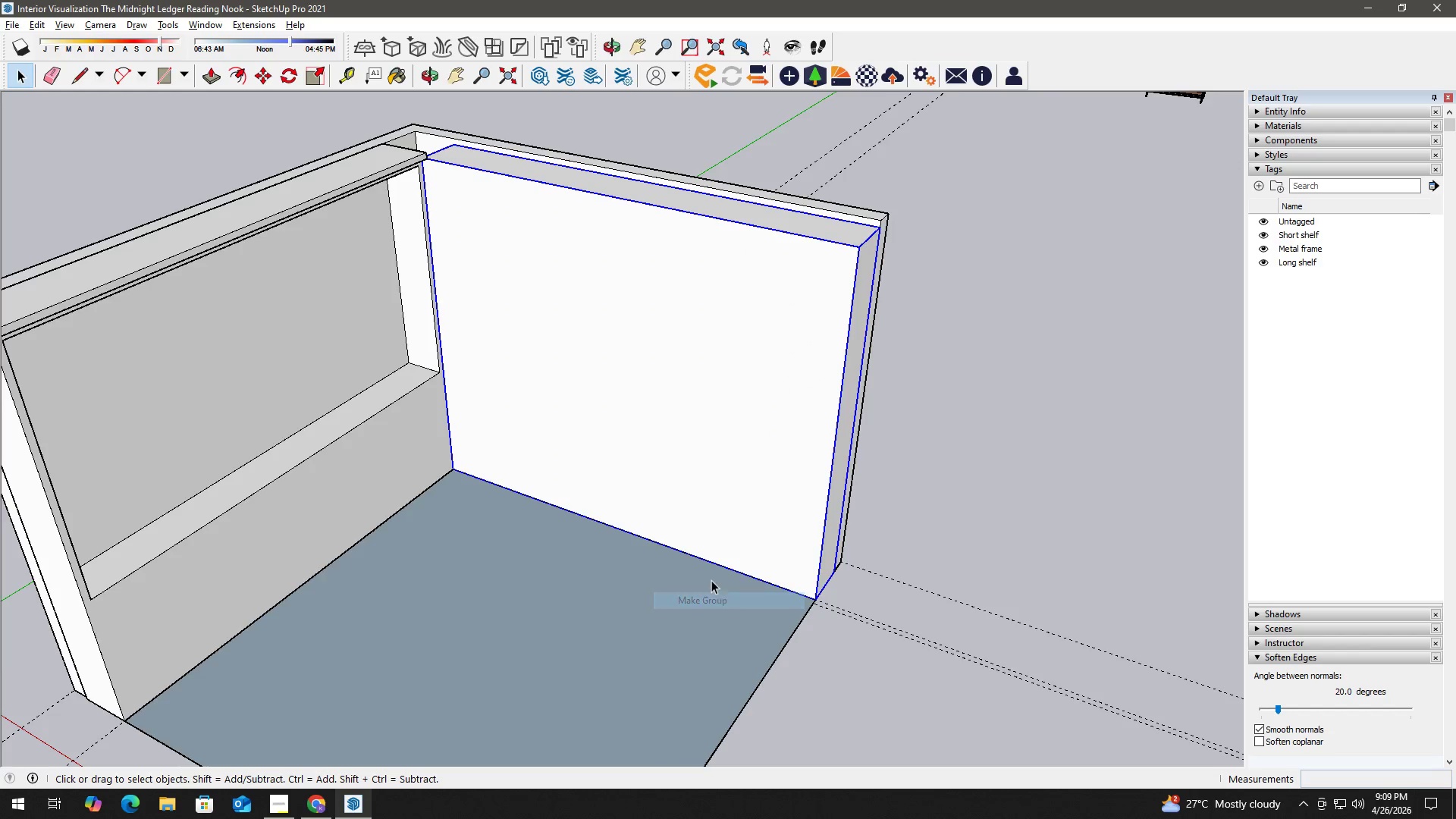 
scroll: coordinate [653, 520], scroll_direction: down, amount: 6.0
 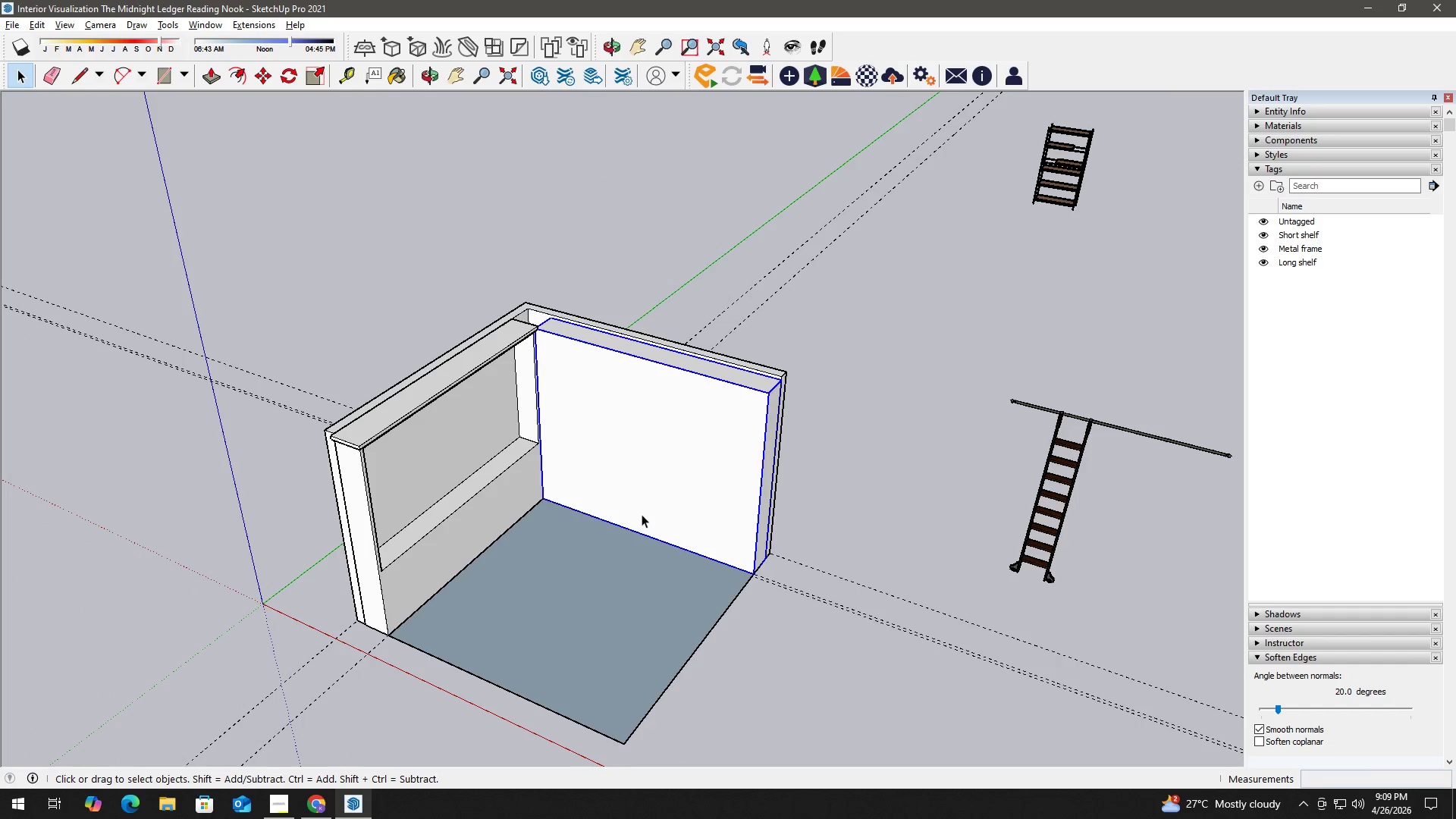 
key(Control+Z)
 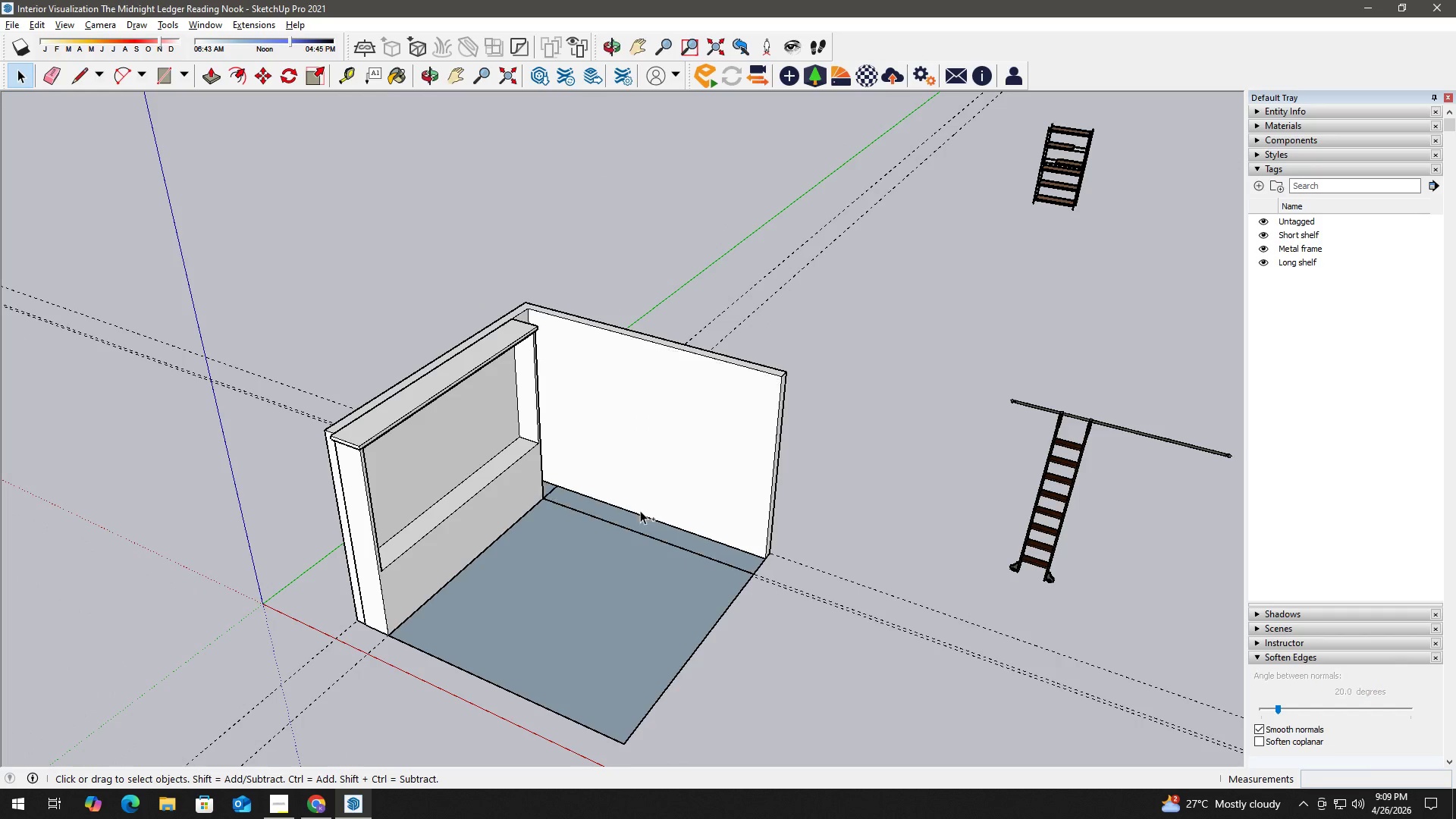 
key(Control+Z)
 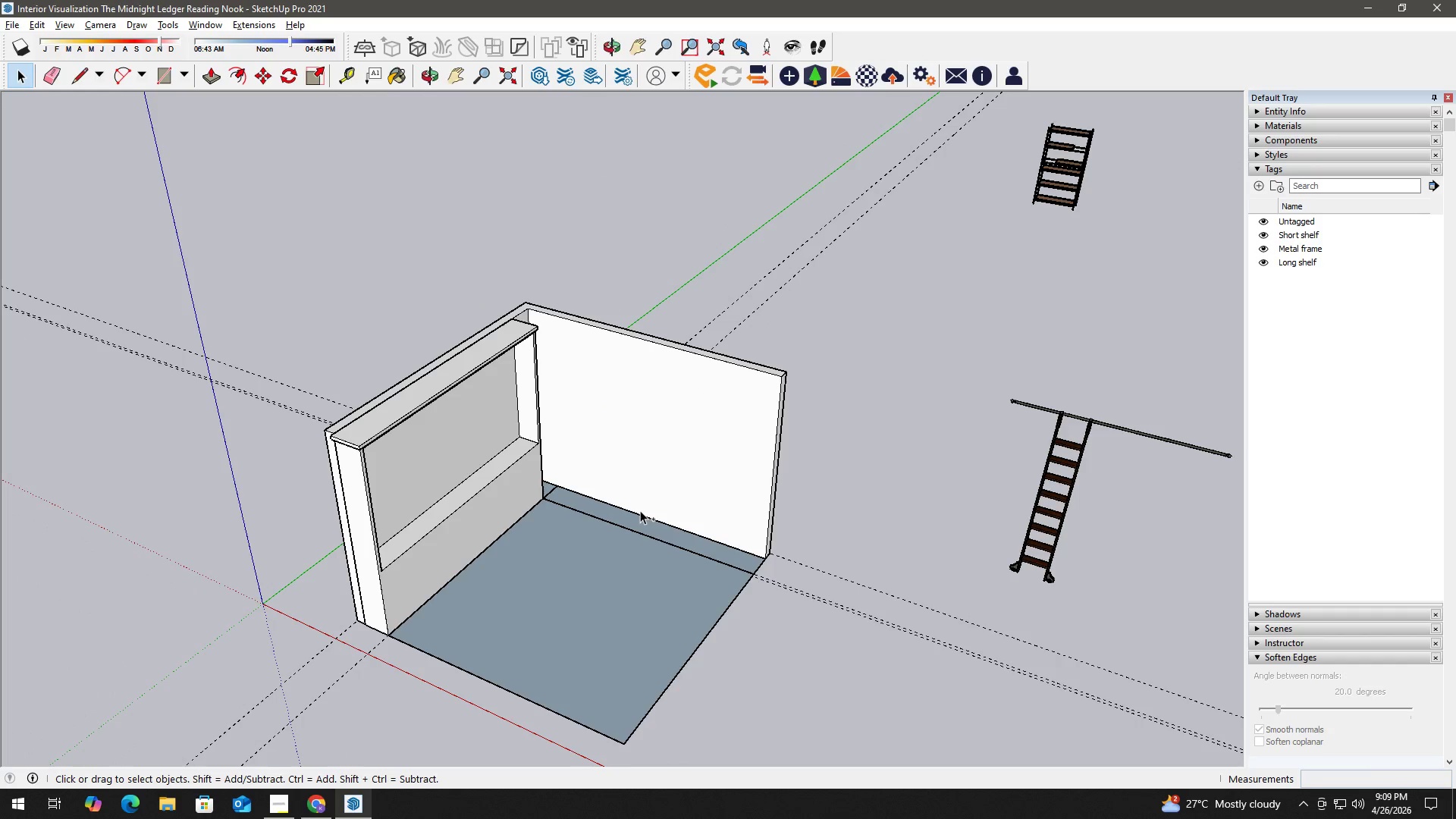 
key(Control+Z)
 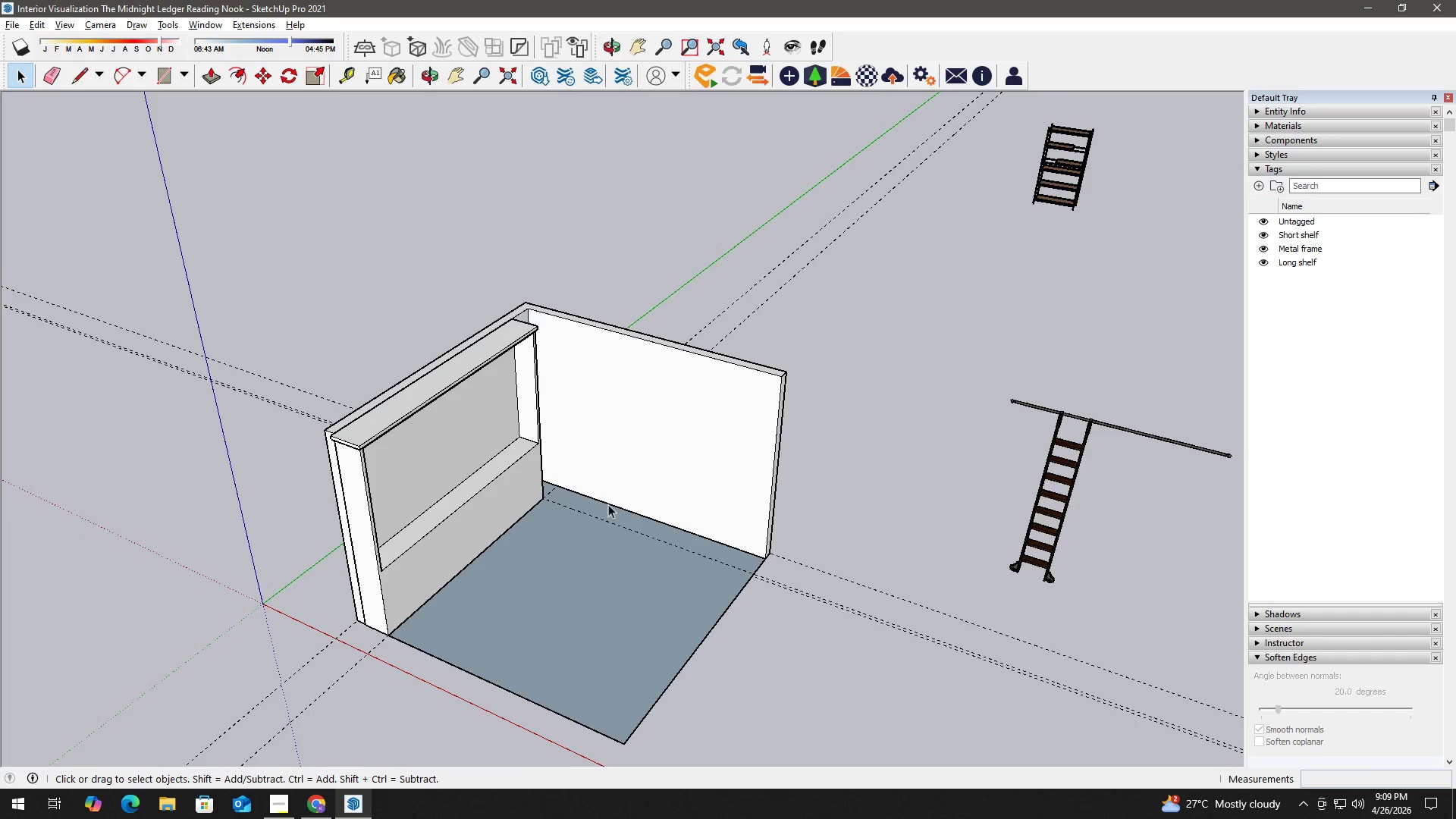 
scroll: coordinate [594, 494], scroll_direction: up, amount: 4.0
 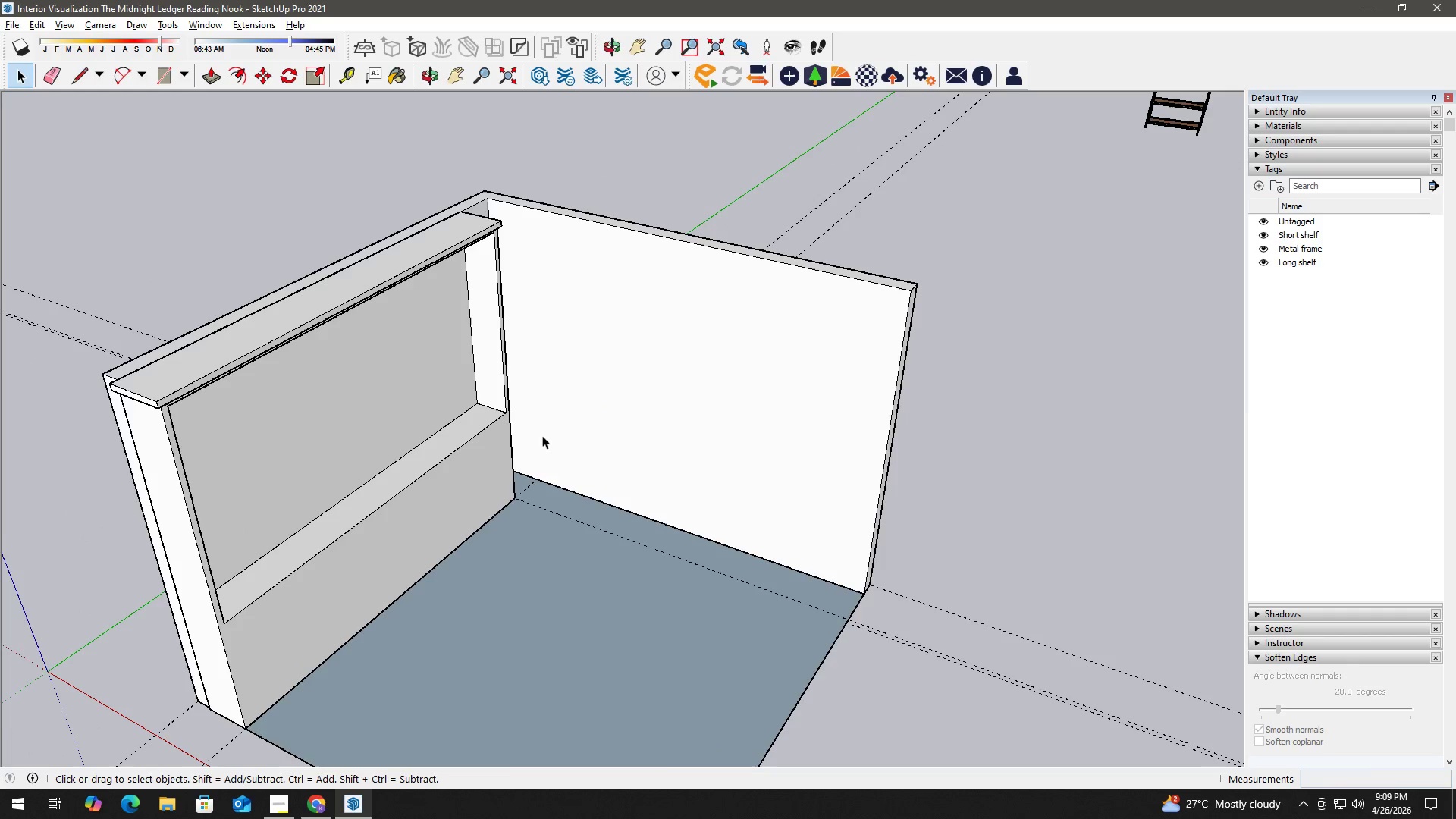 
scroll: coordinate [580, 428], scroll_direction: down, amount: 2.0
 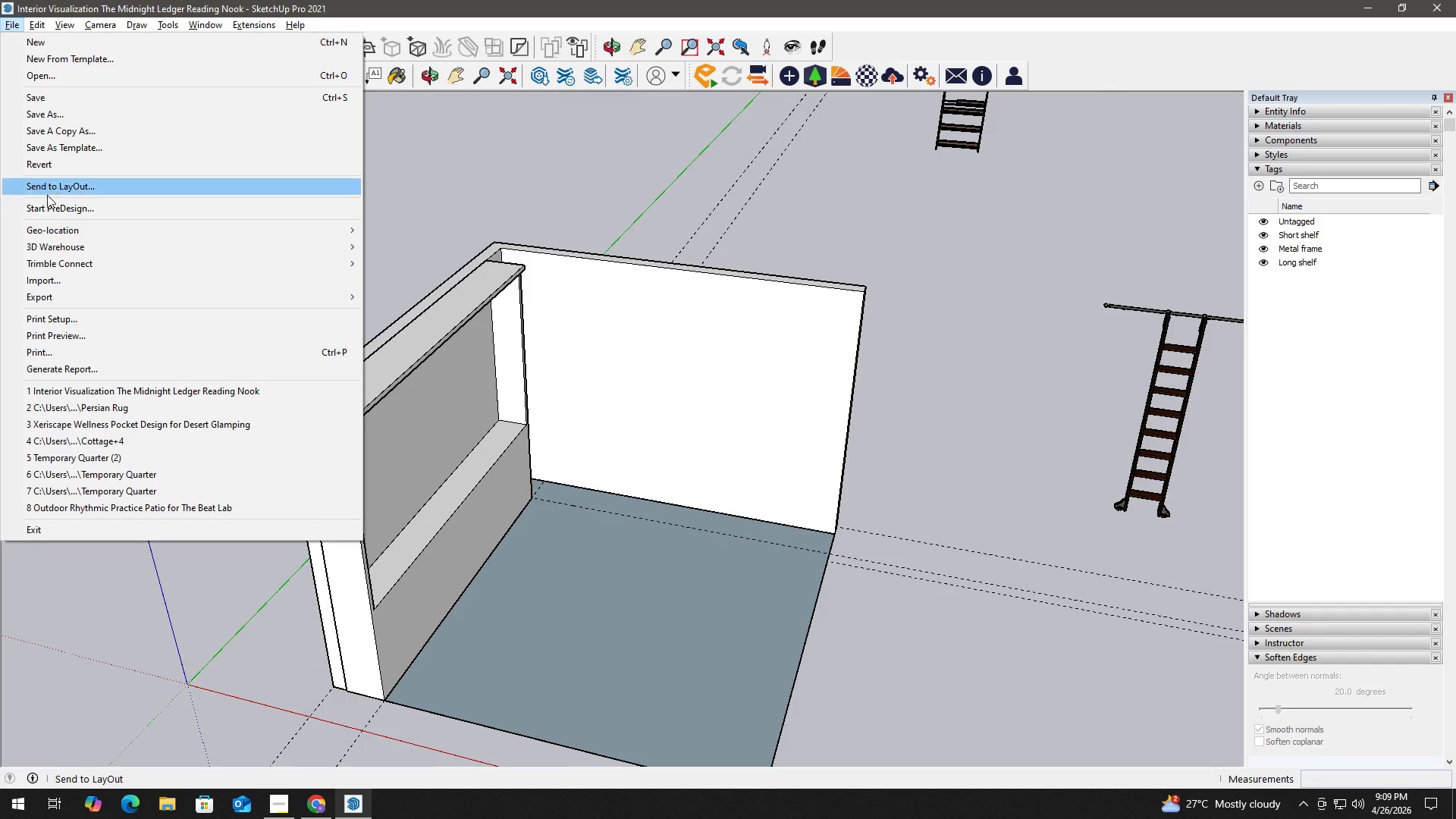 
left_click([71, 278])
 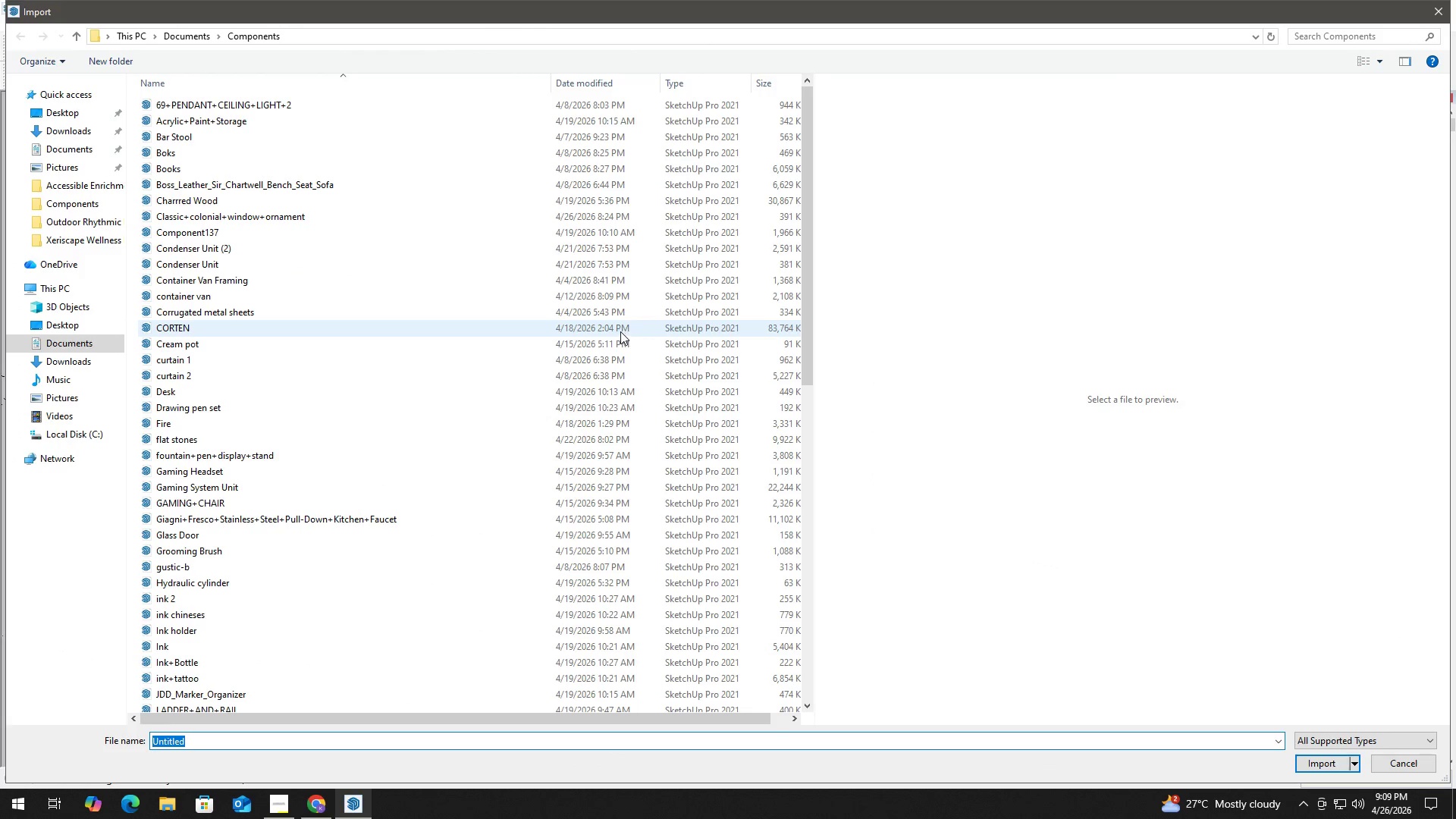 
scroll: coordinate [612, 334], scroll_direction: down, amount: 12.0
 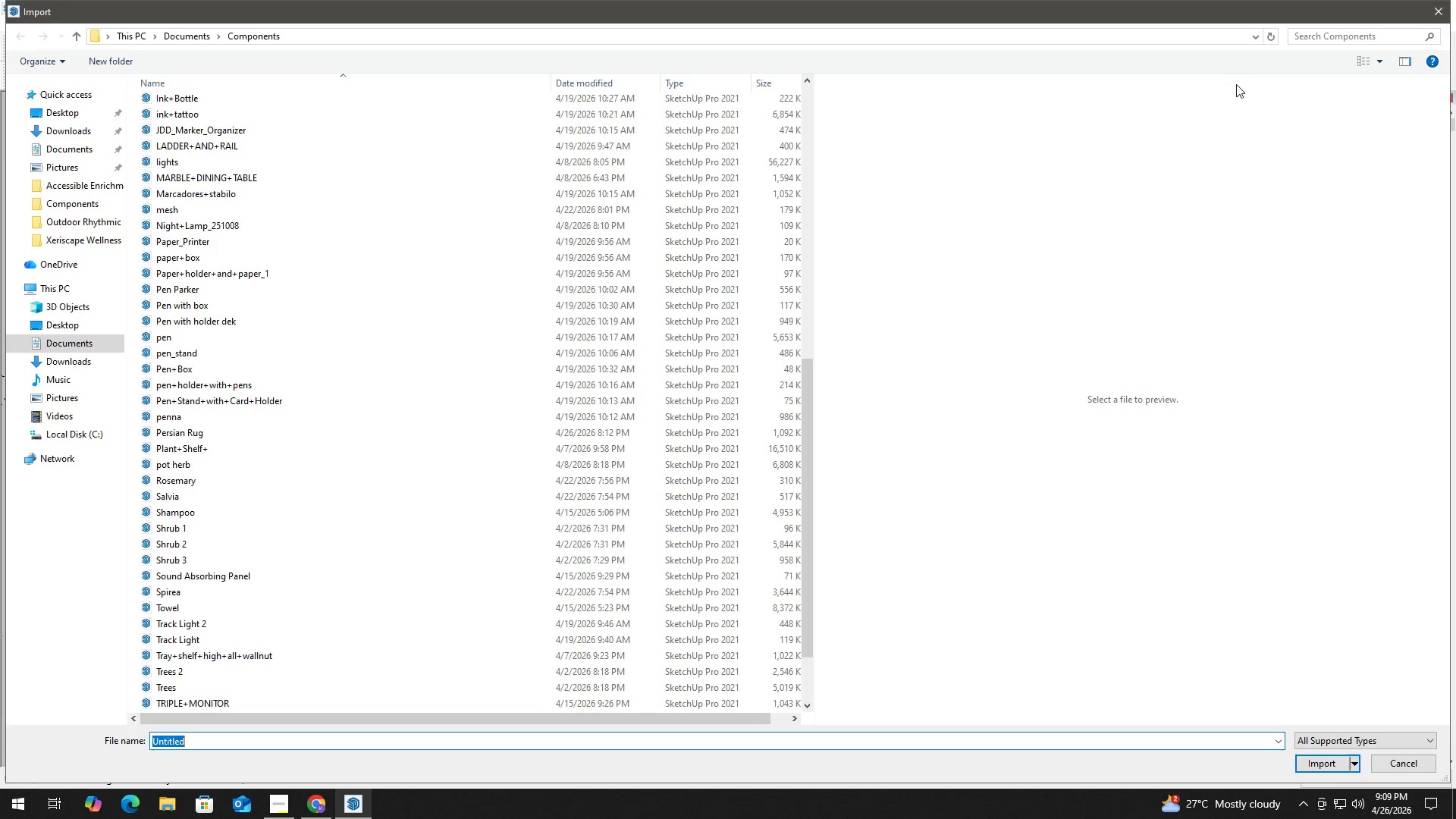 
left_click([1330, 20])
 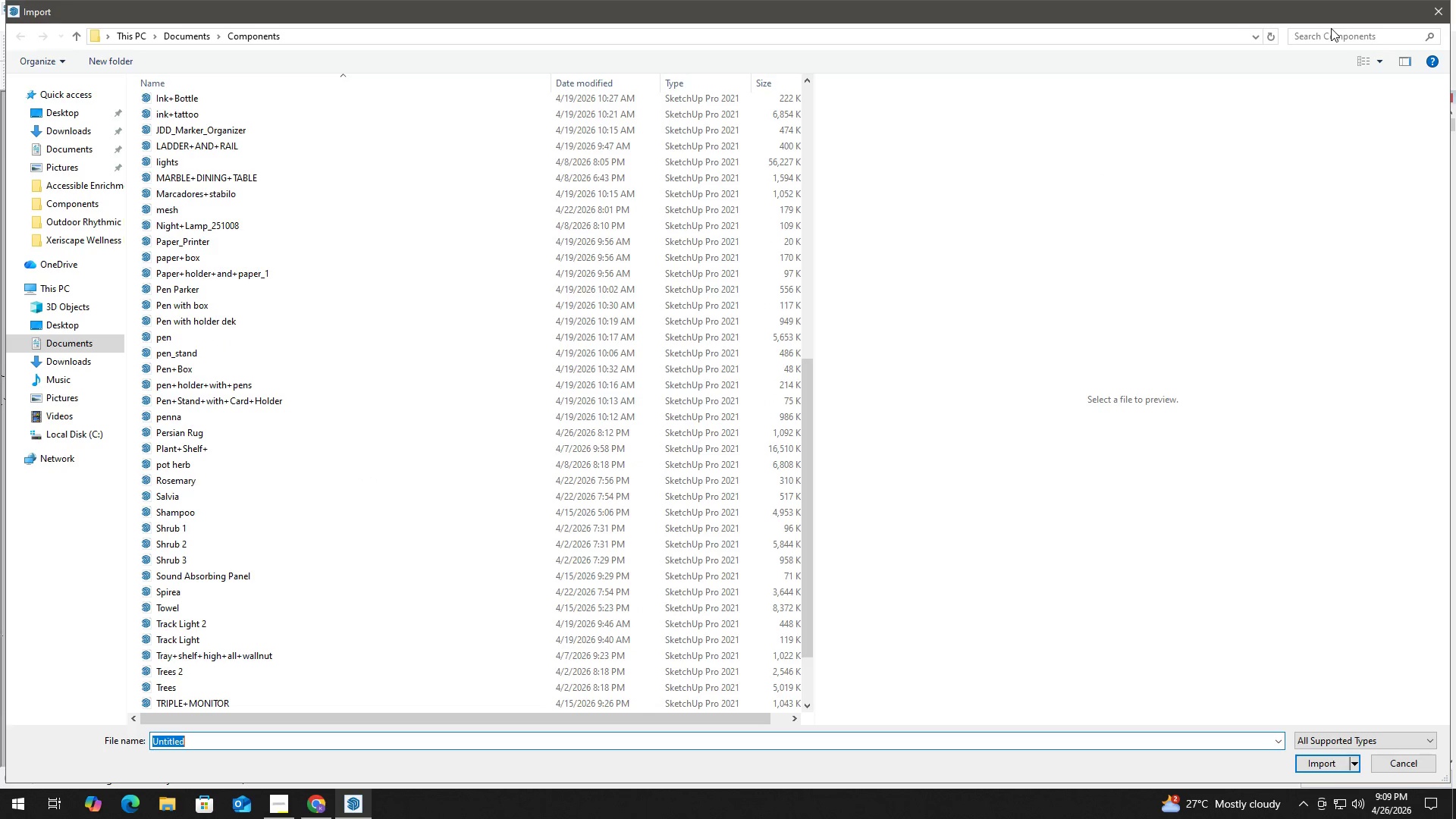 
triple_click([1324, 33])
 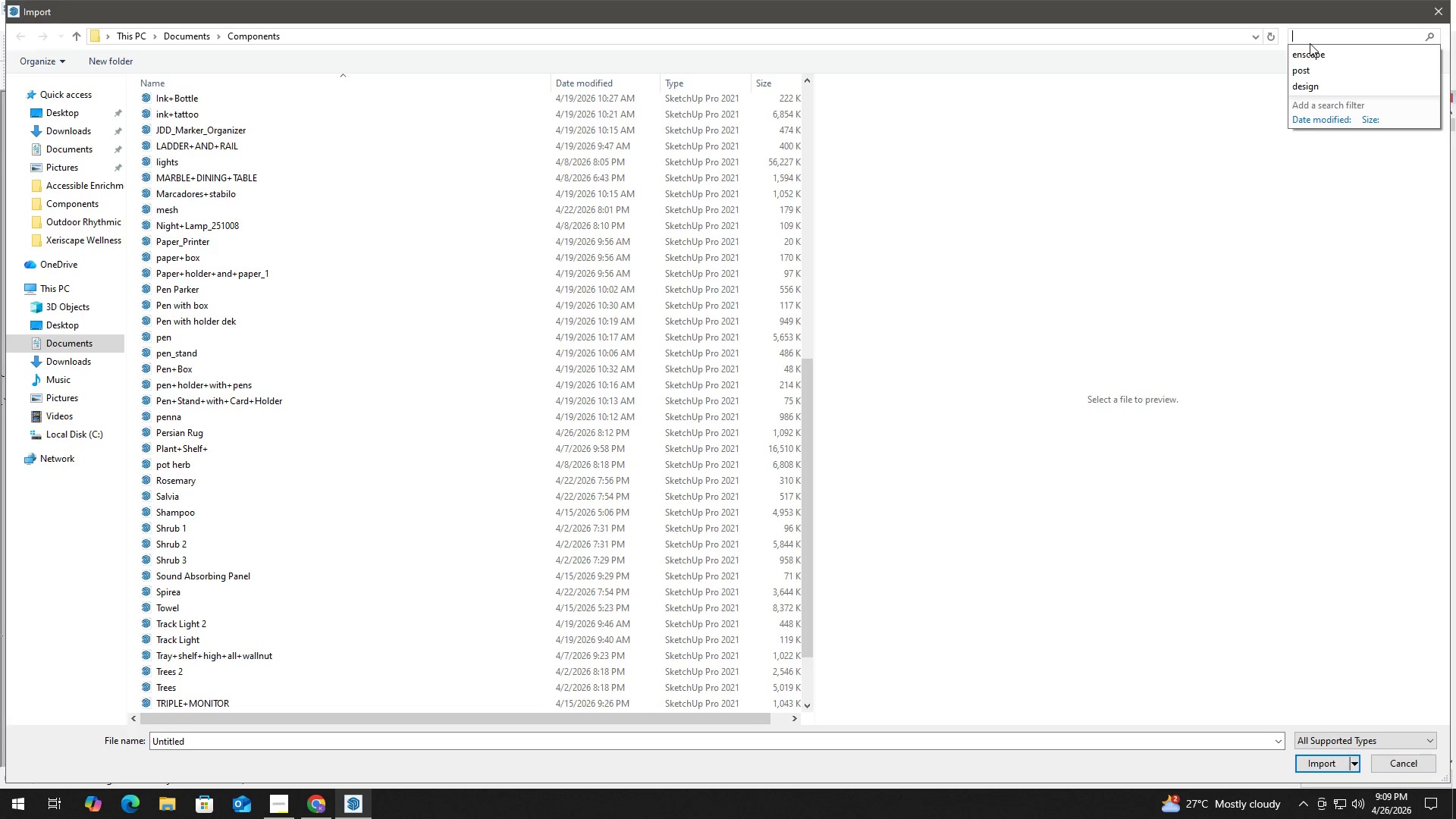 
type(window)
 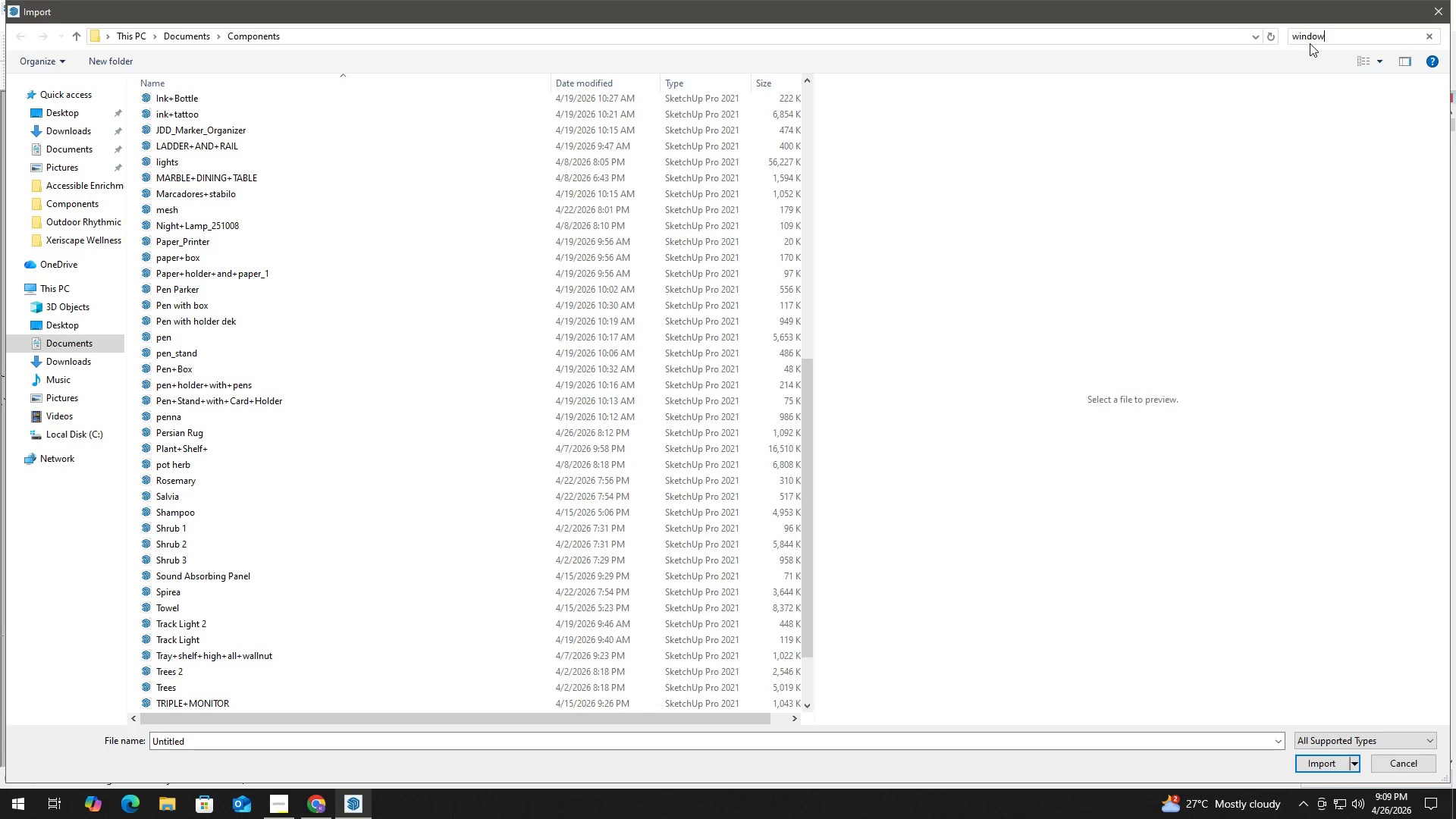 
key(Enter)
 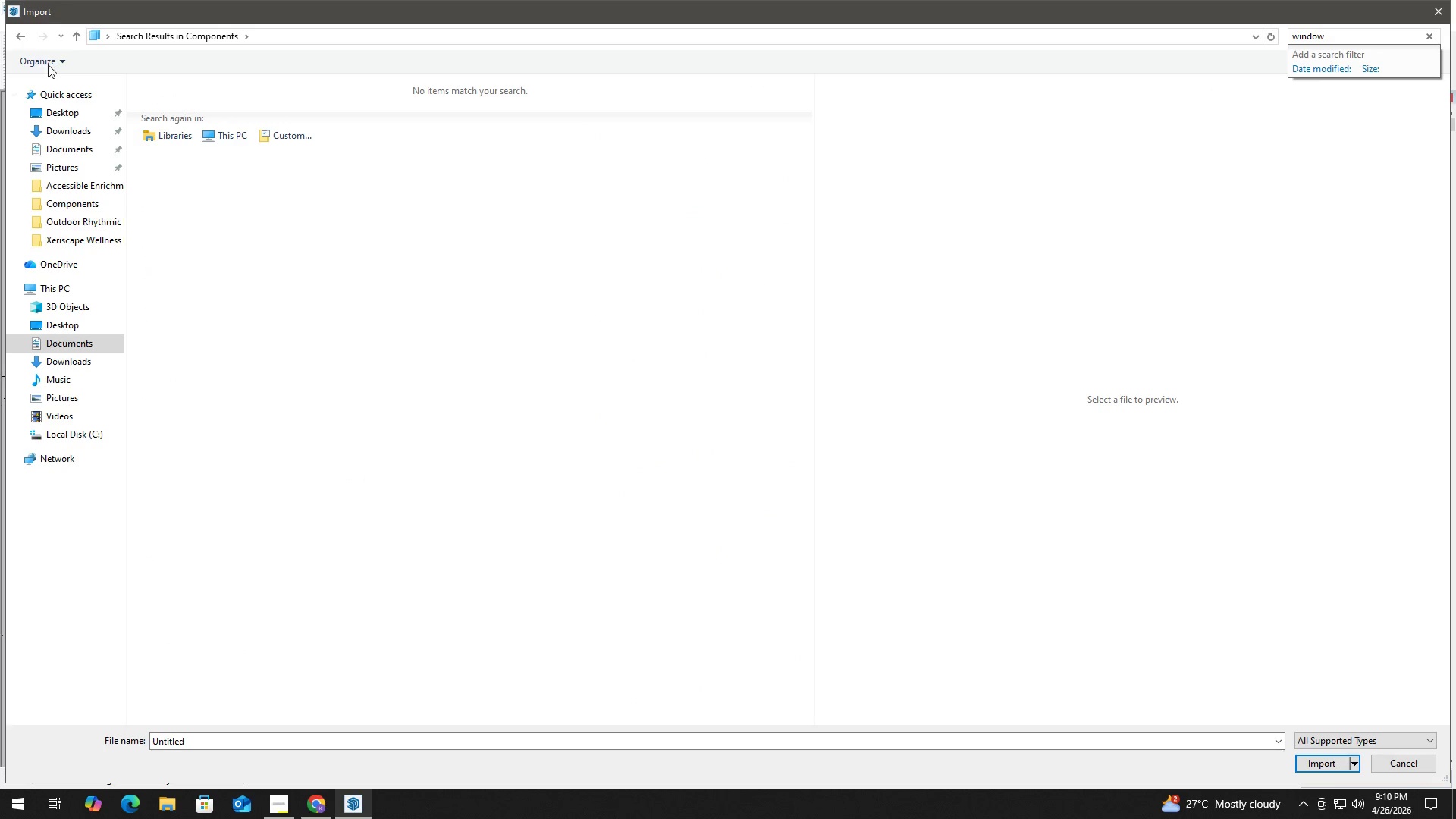 
left_click([14, 38])
 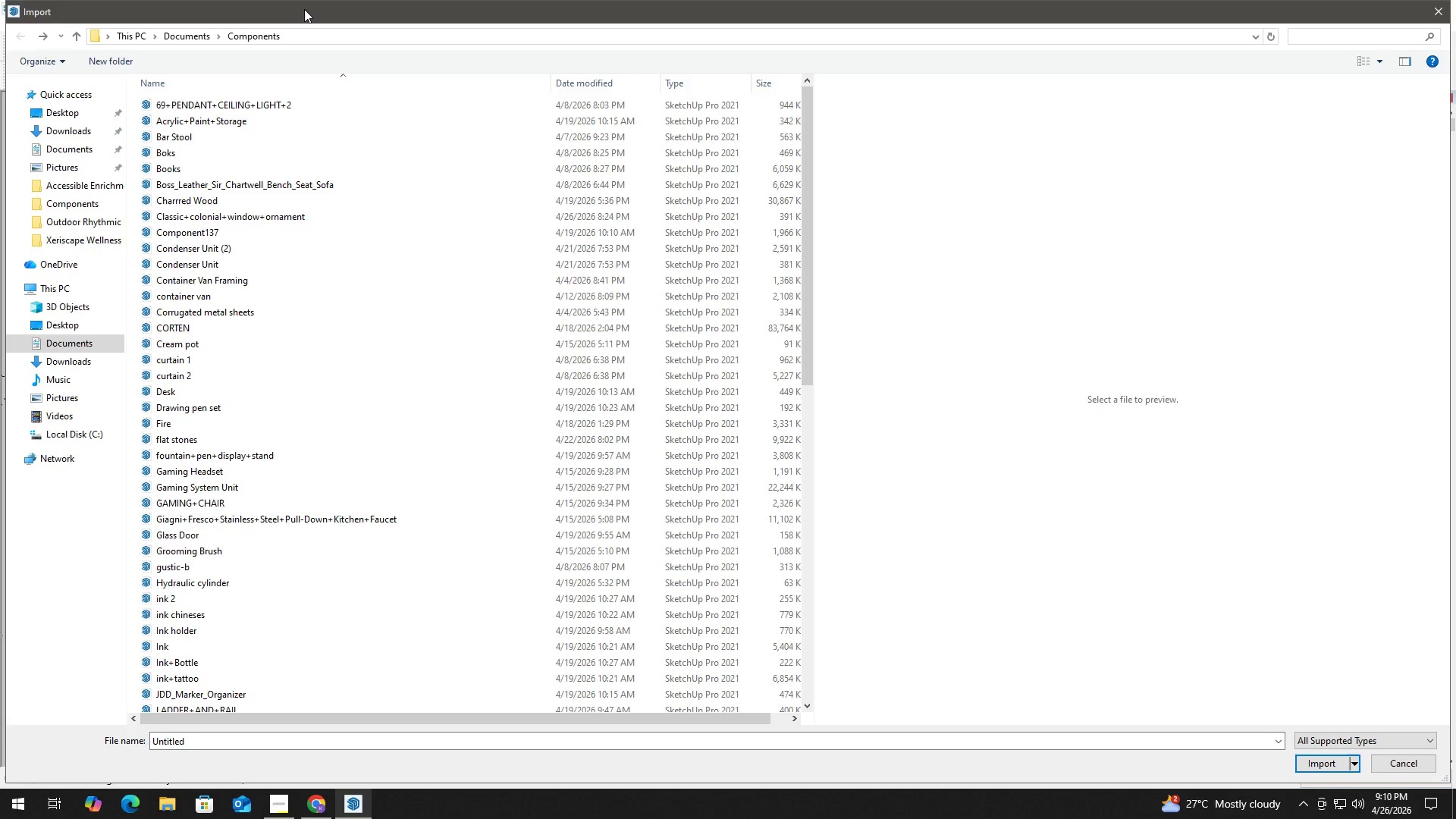 
double_click([303, 9])
 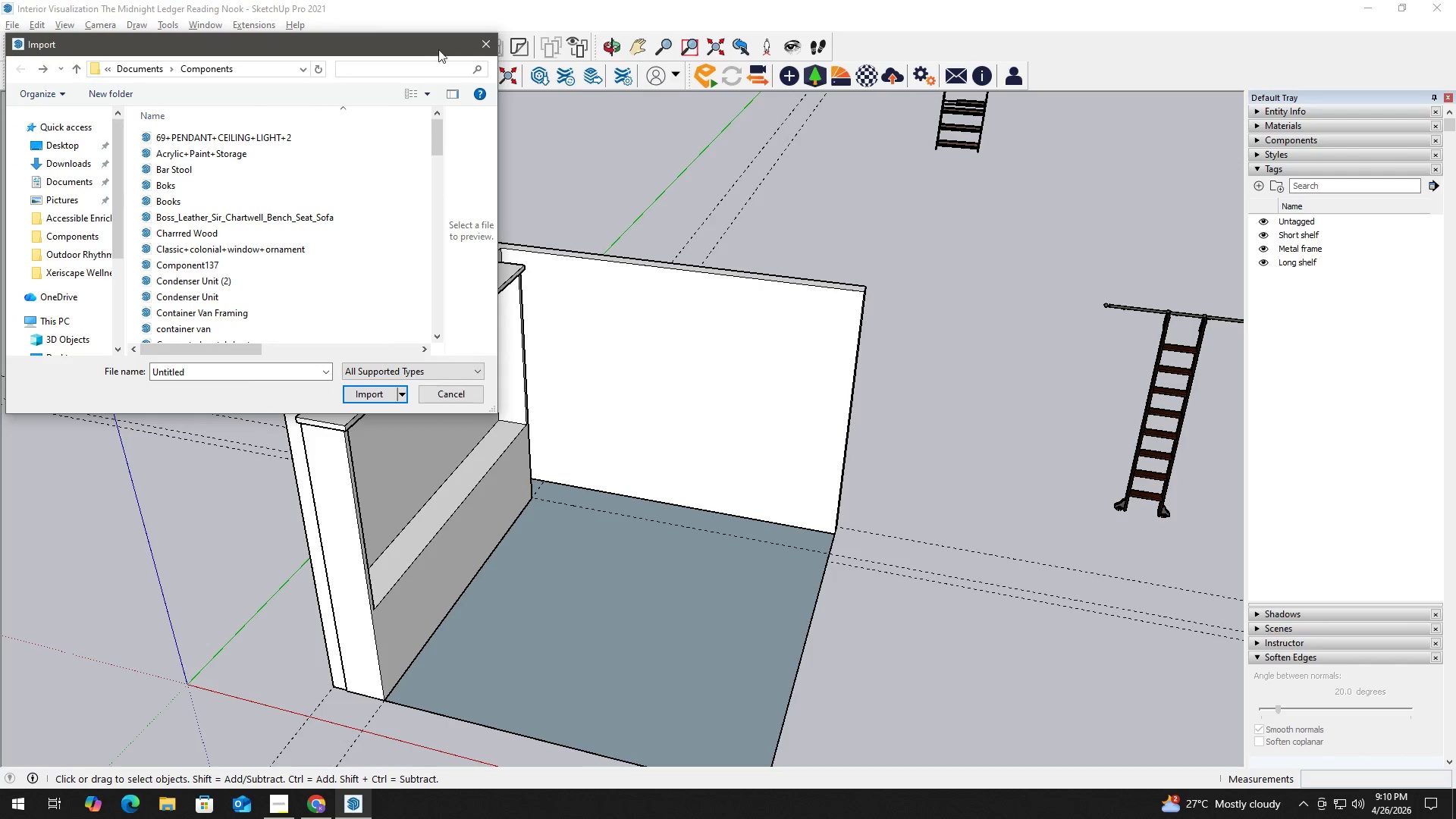 
double_click([414, 46])
 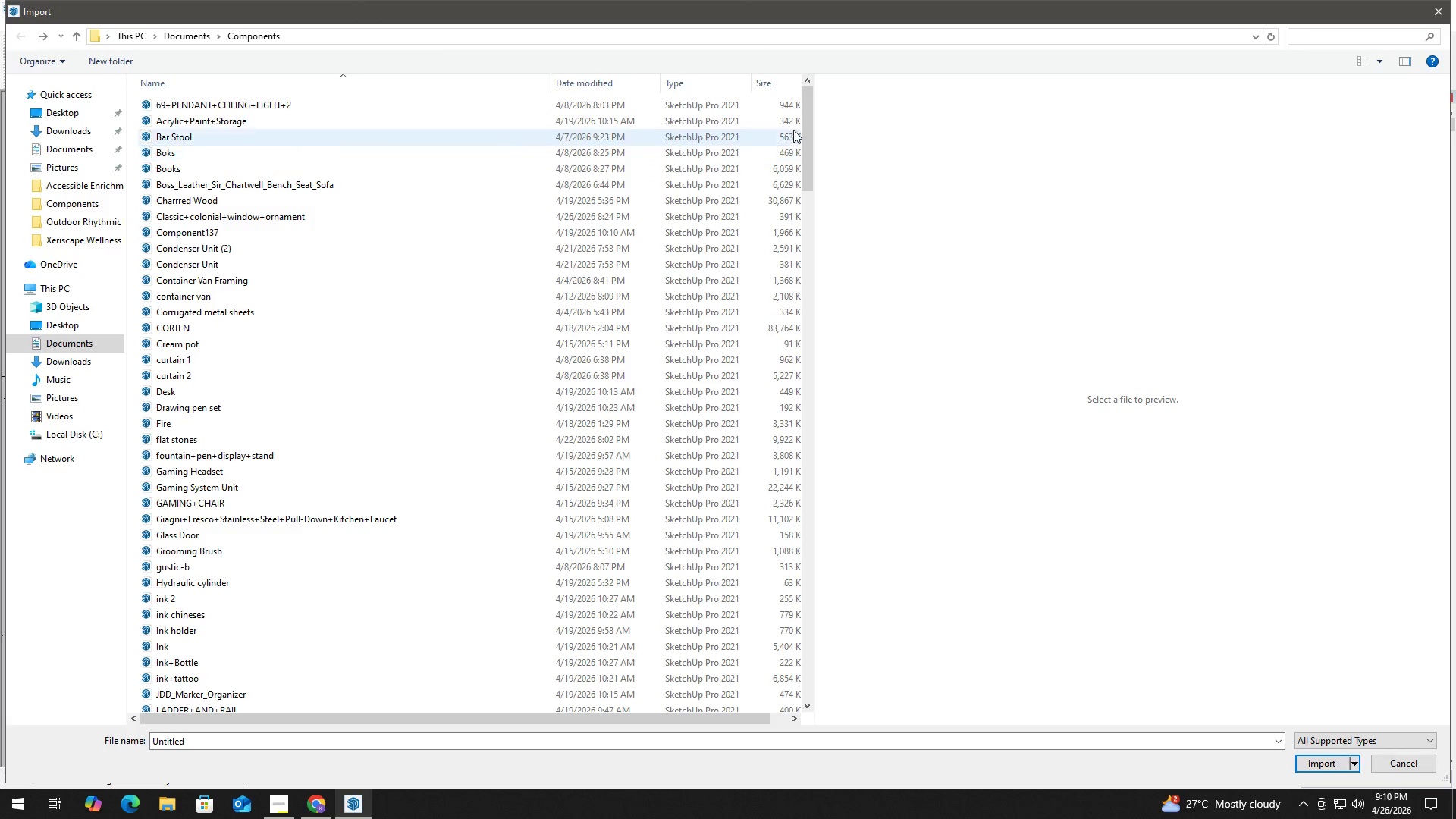 
left_click_drag(start_coordinate=[805, 124], to_coordinate=[777, 581])
 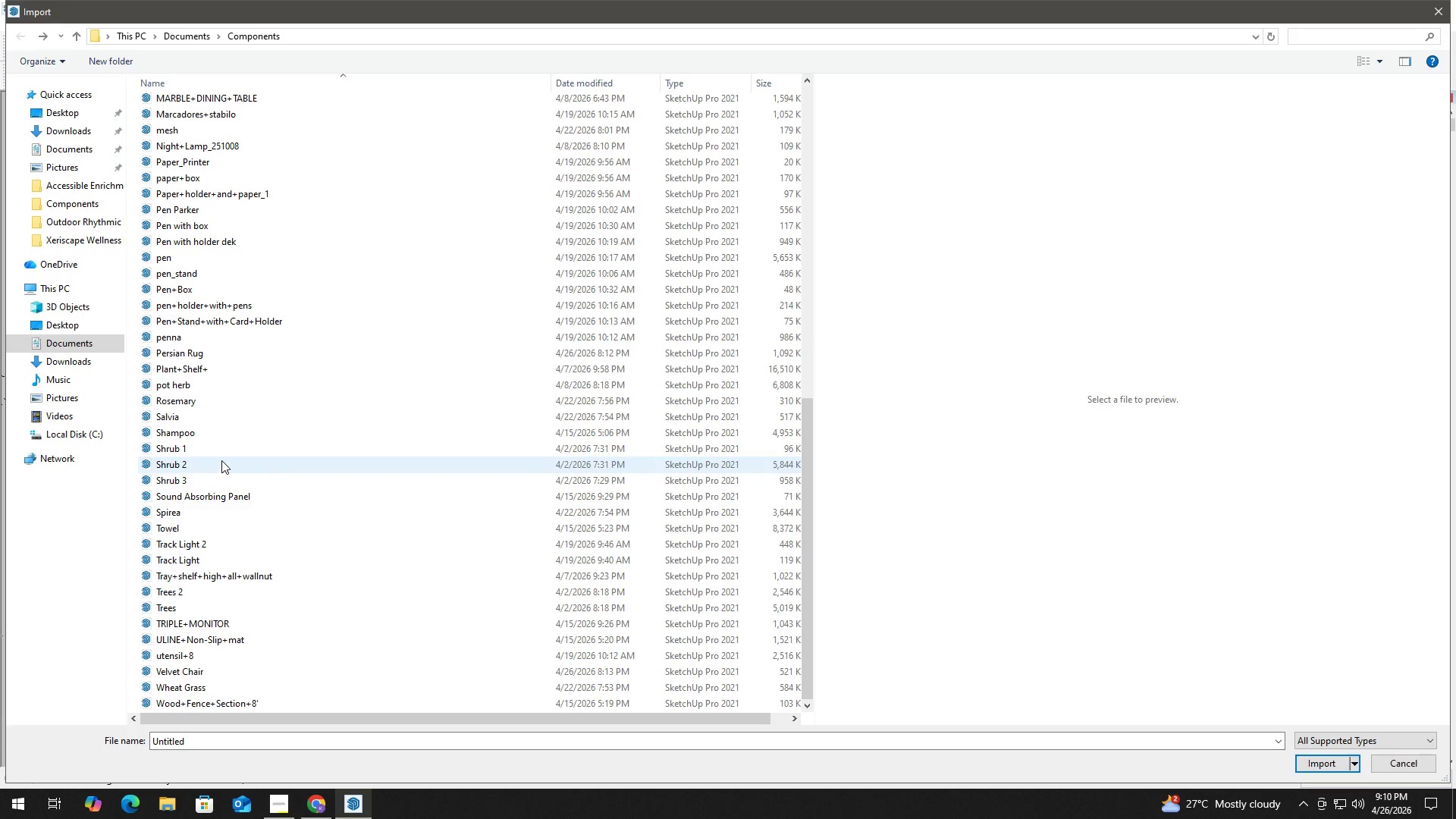 
wait(5.22)
 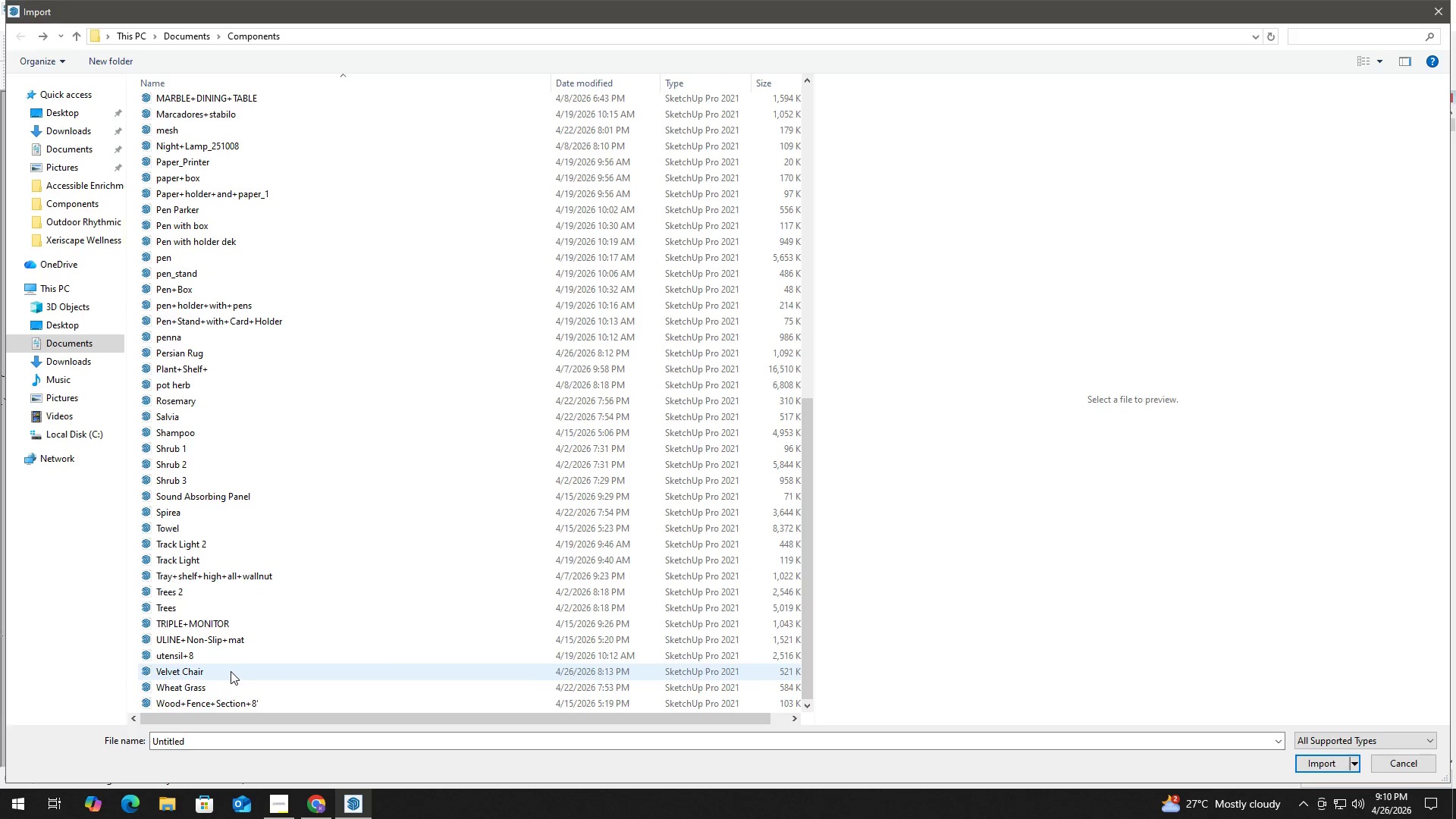 
scroll: coordinate [261, 240], scroll_direction: up, amount: 7.0
 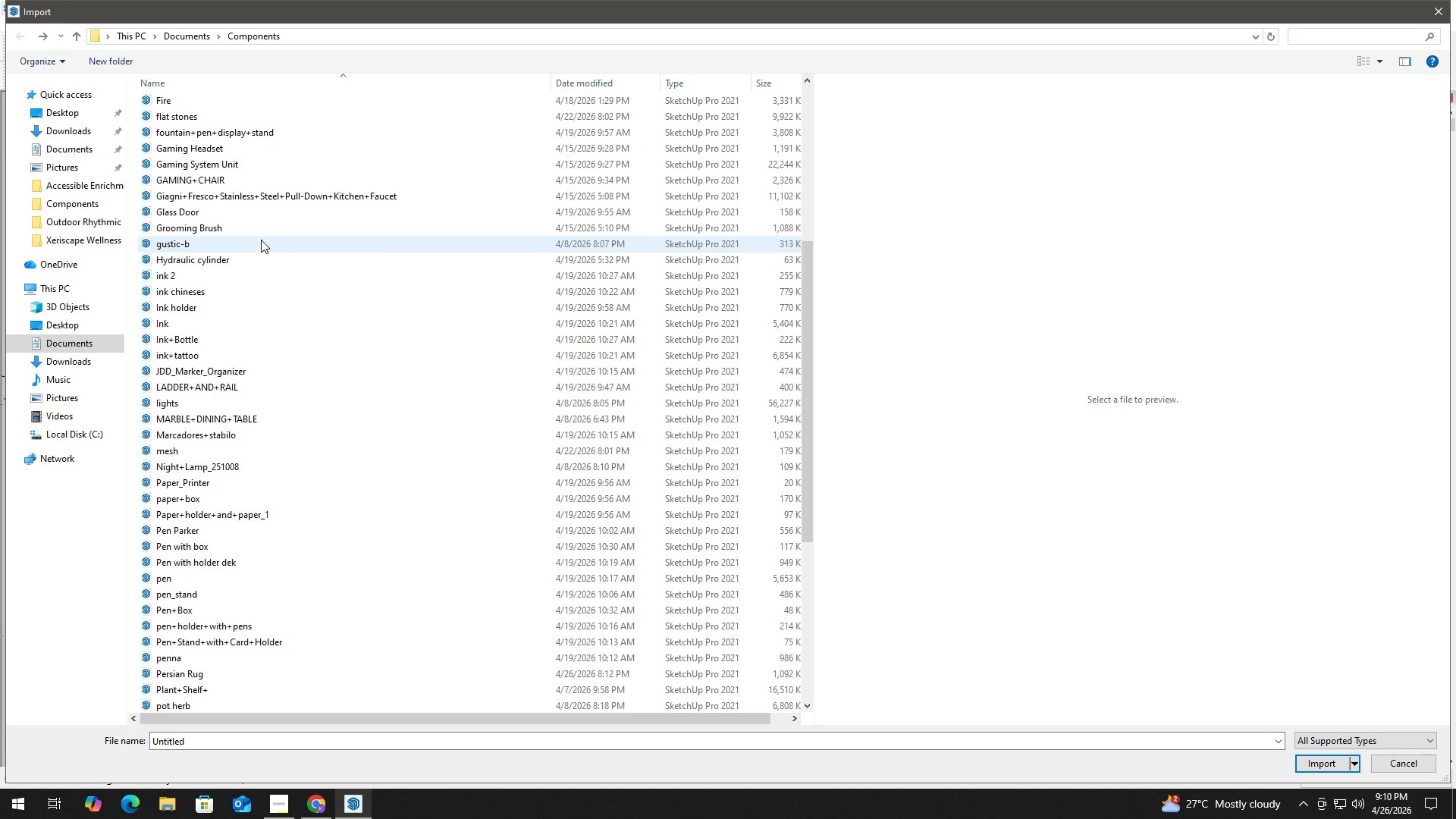 
mouse_move([252, 221])
 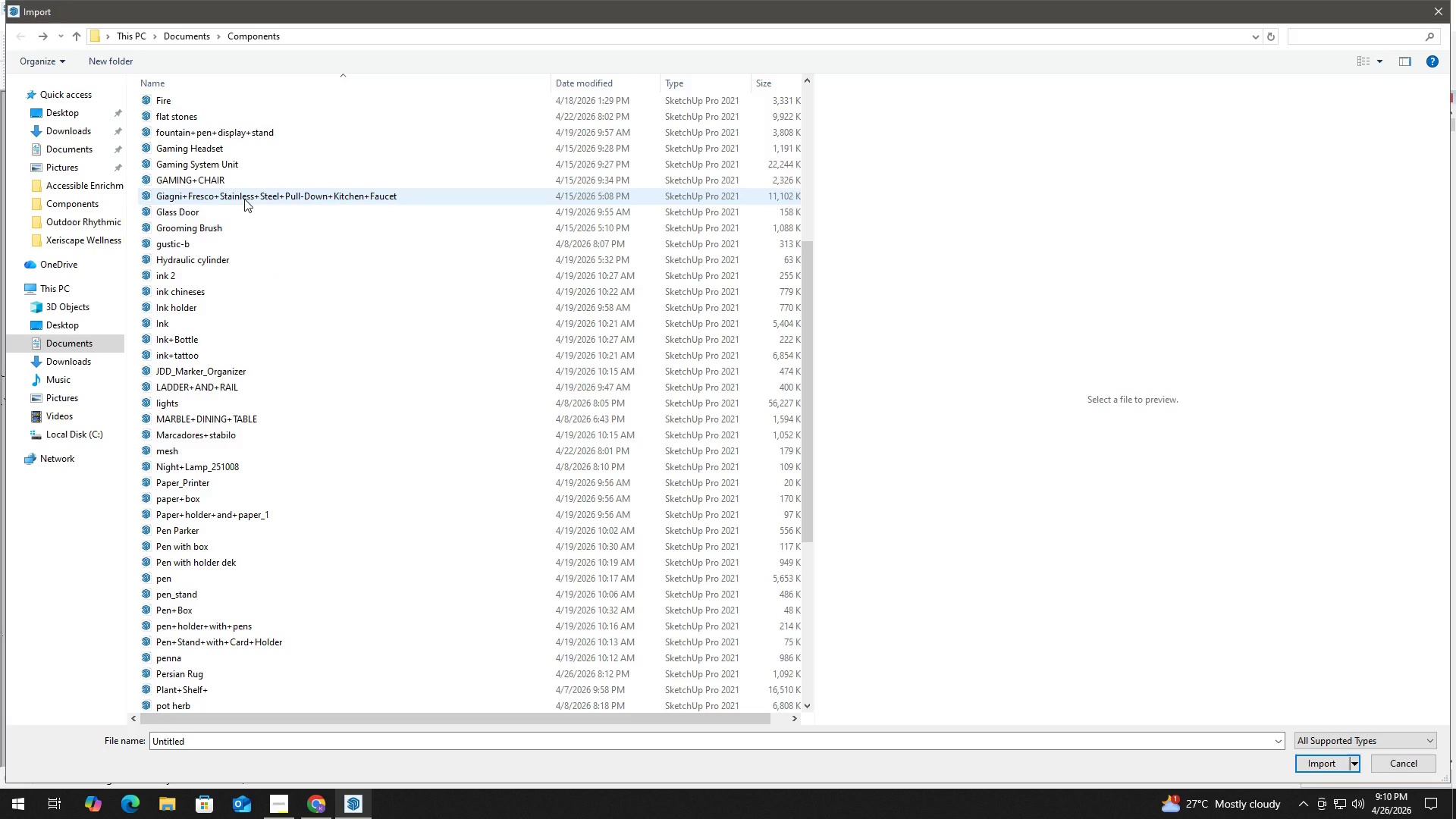 
scroll: coordinate [244, 198], scroll_direction: up, amount: 5.0
 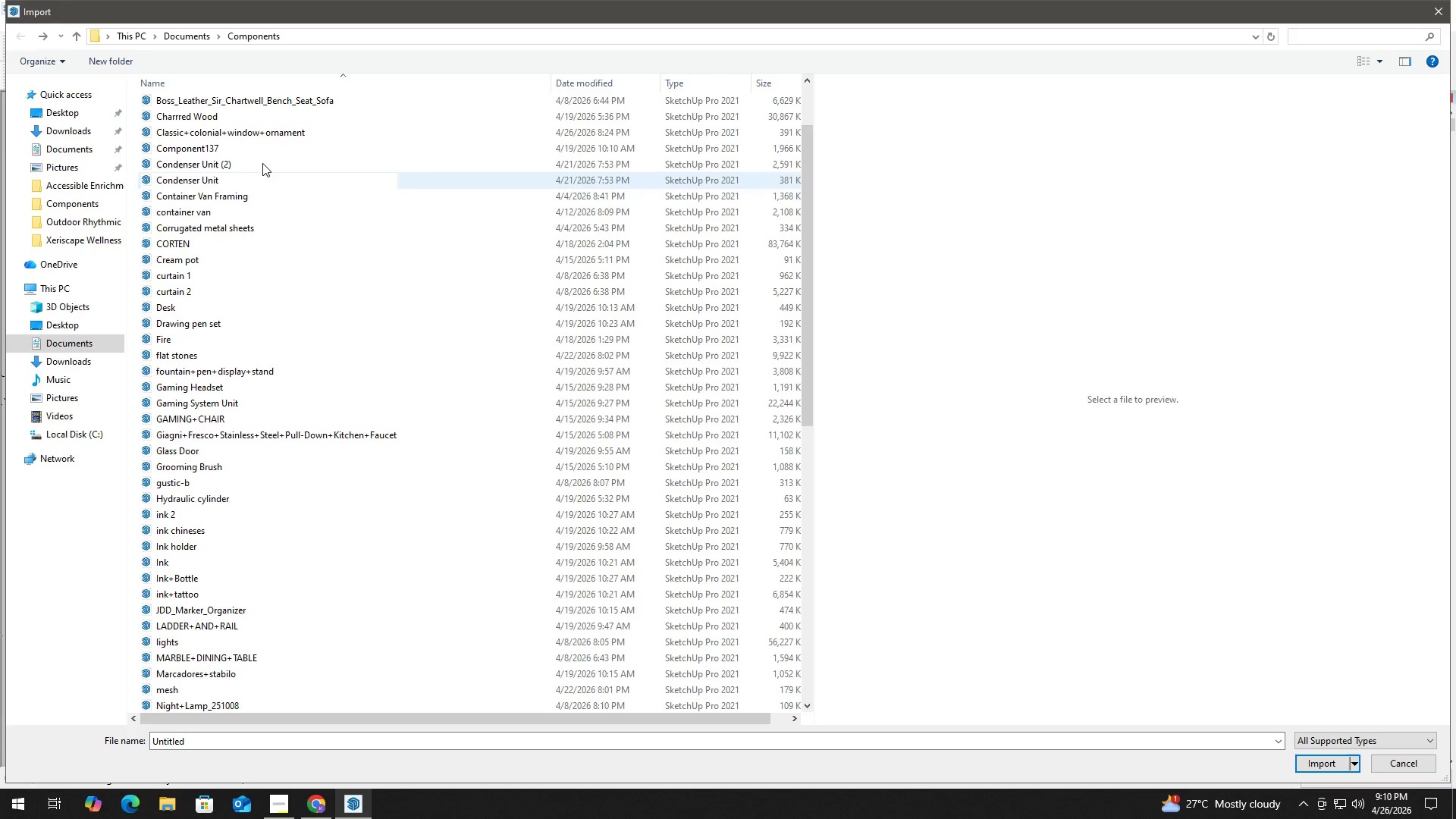 
left_click([274, 136])
 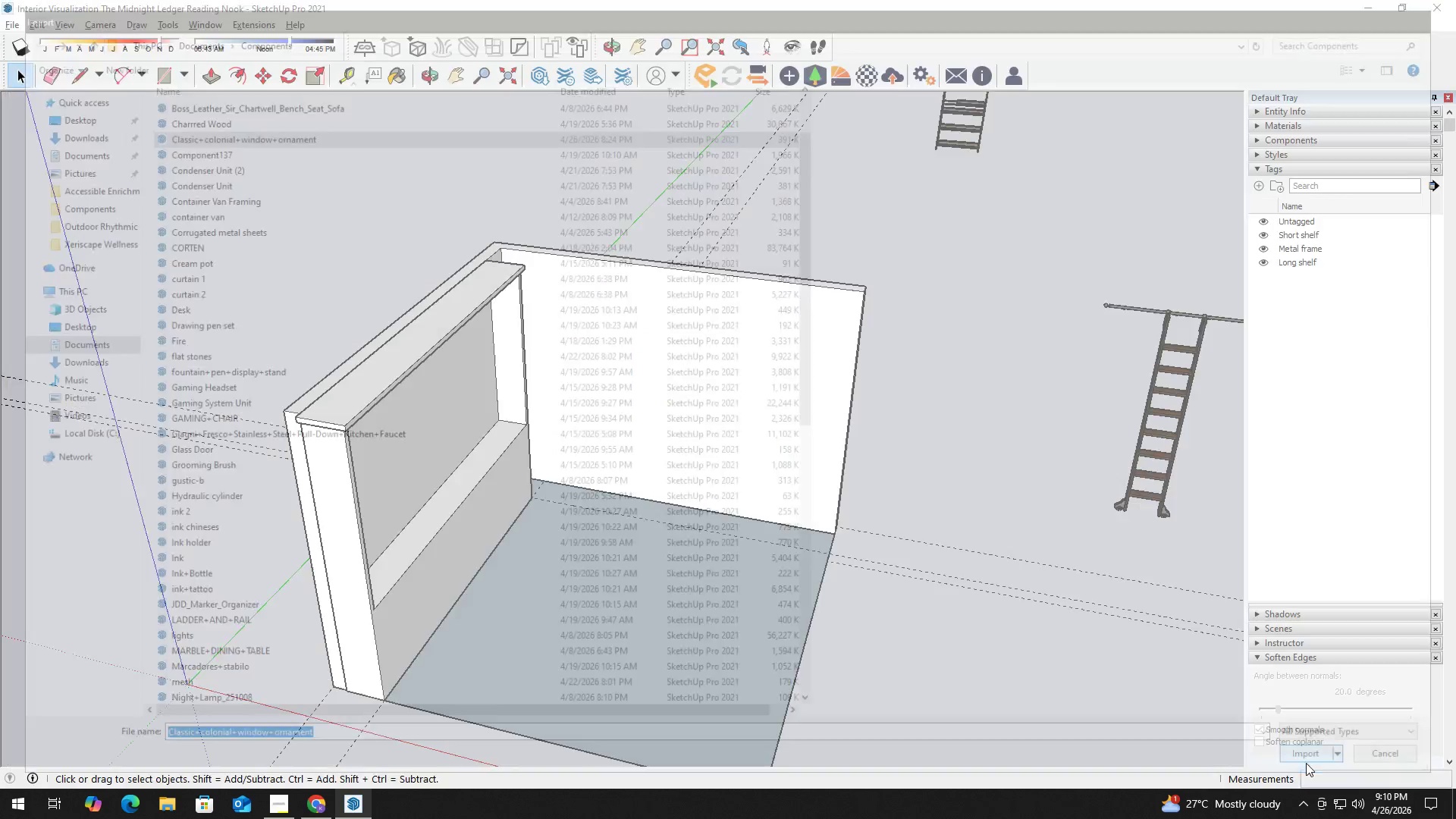 
left_click([621, 416])
 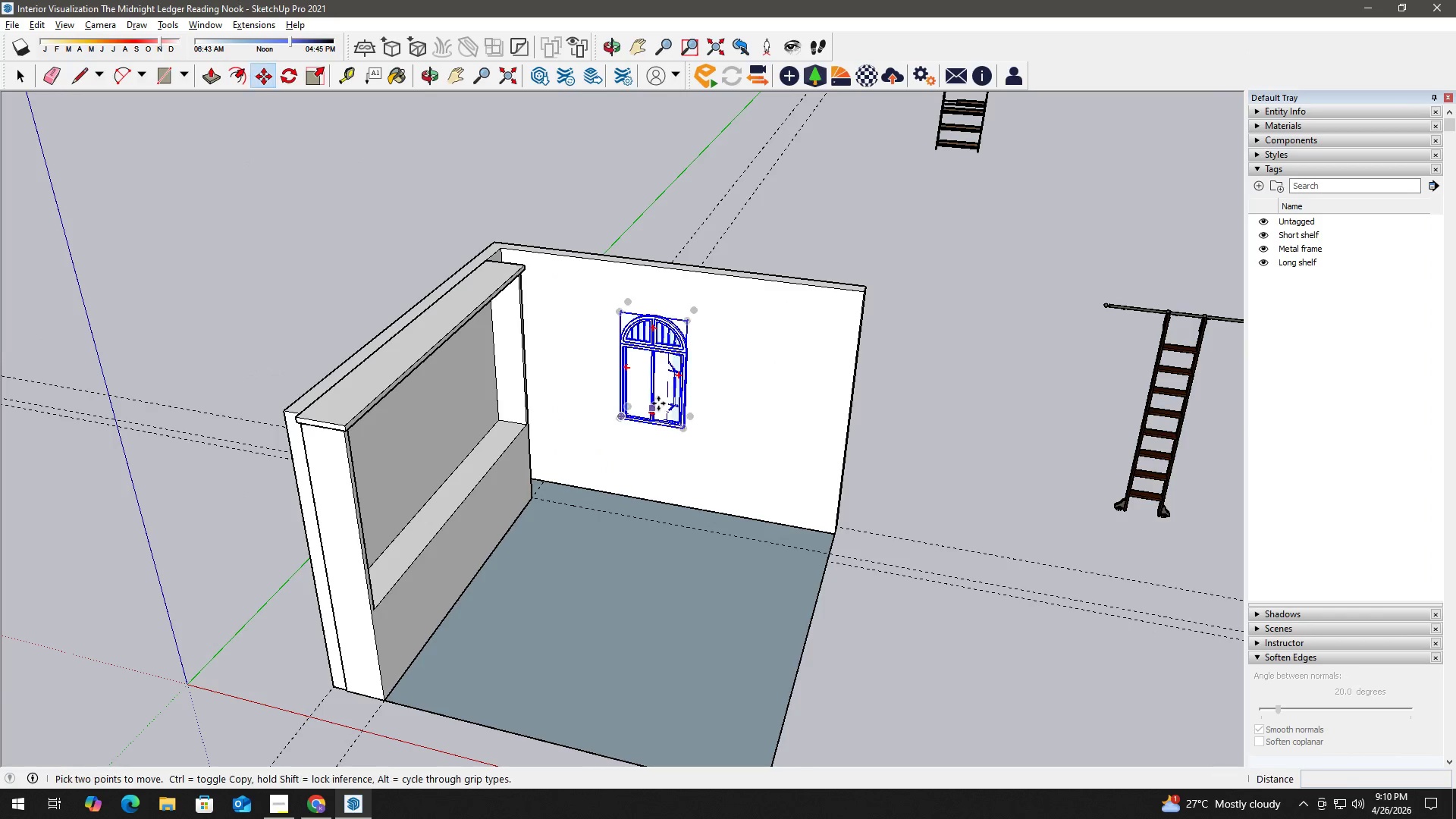 
scroll: coordinate [695, 544], scroll_direction: up, amount: 14.0
 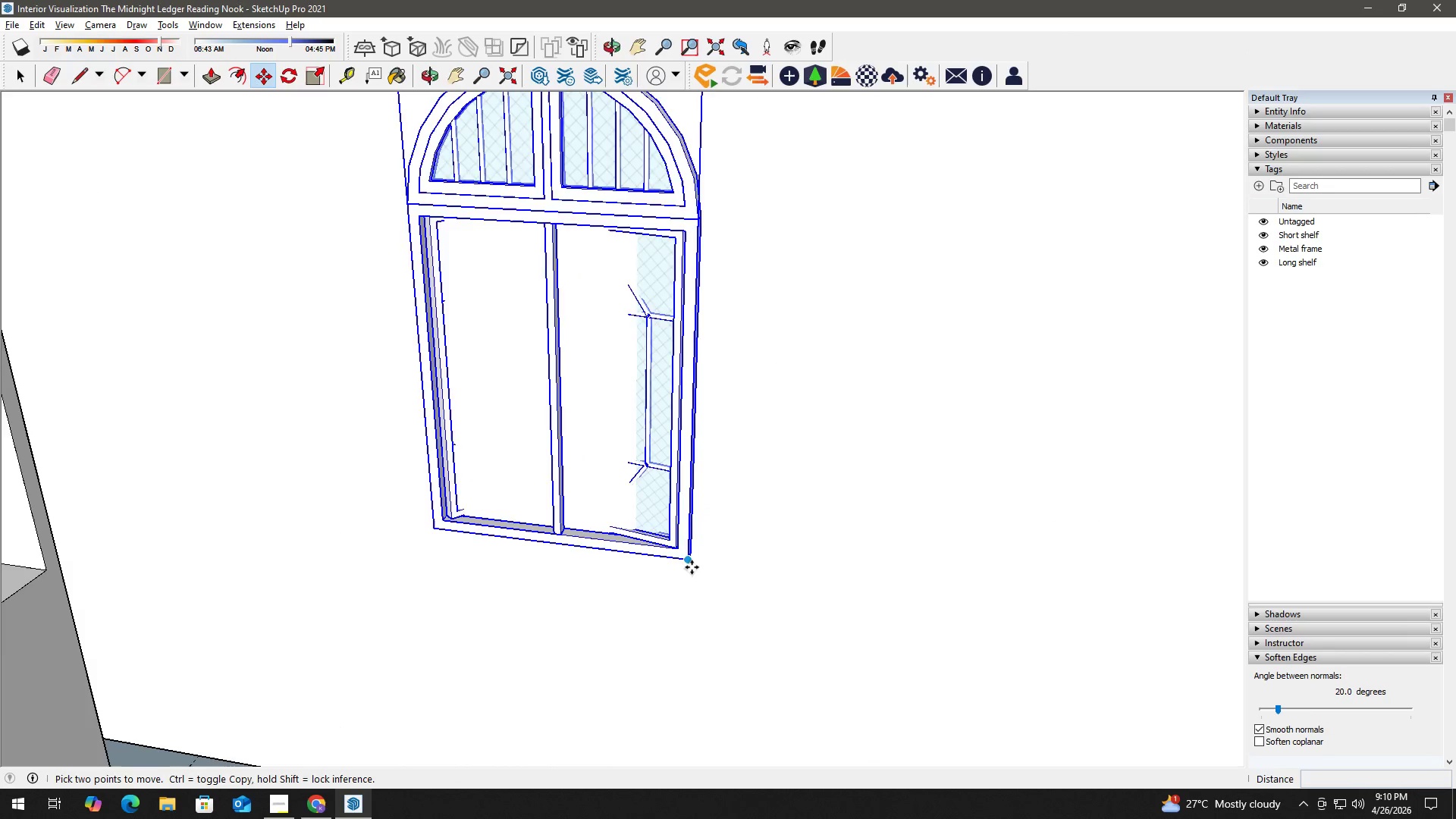 
key(H)
 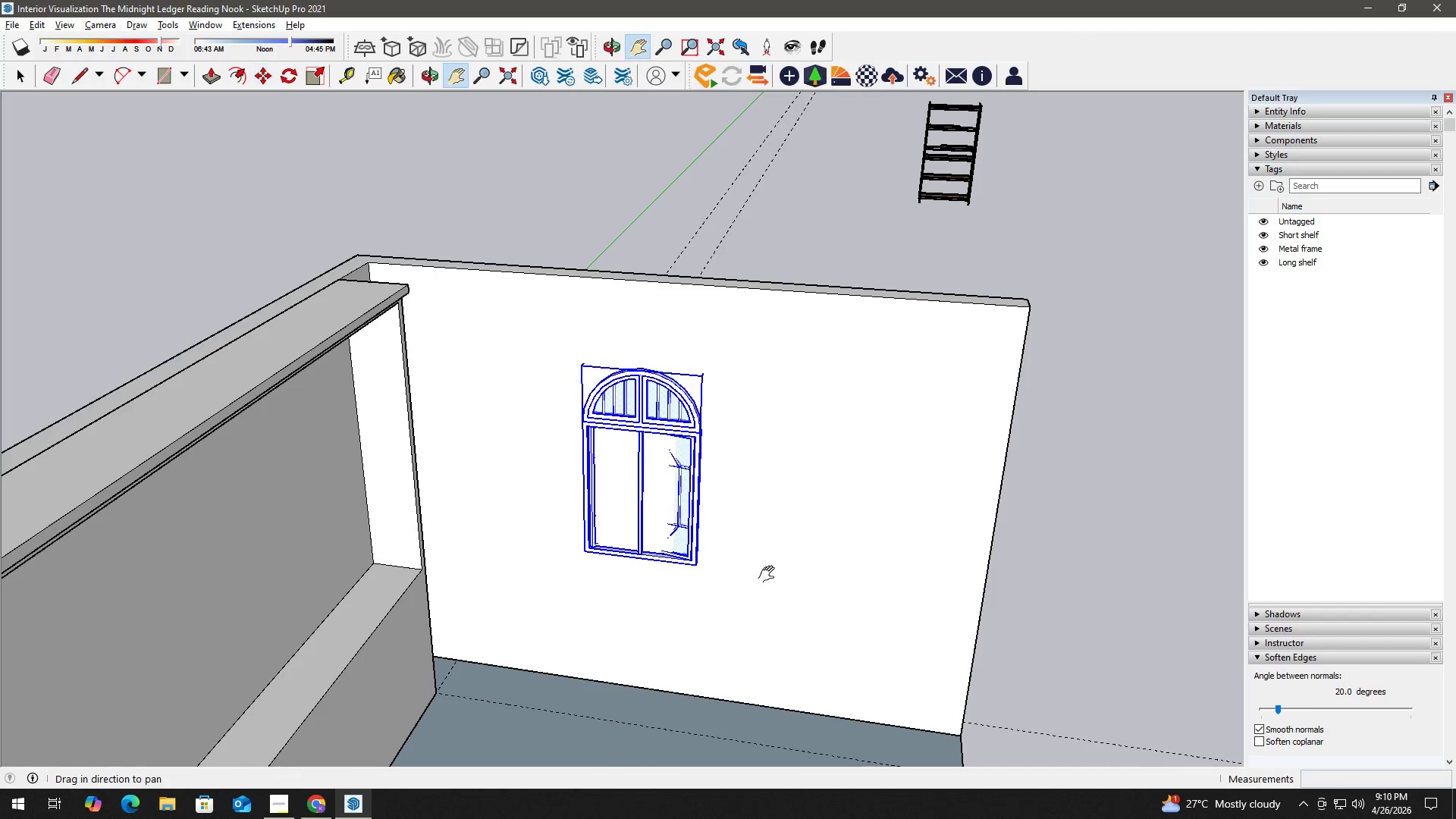 
left_click_drag(start_coordinate=[770, 575], to_coordinate=[669, 581])
 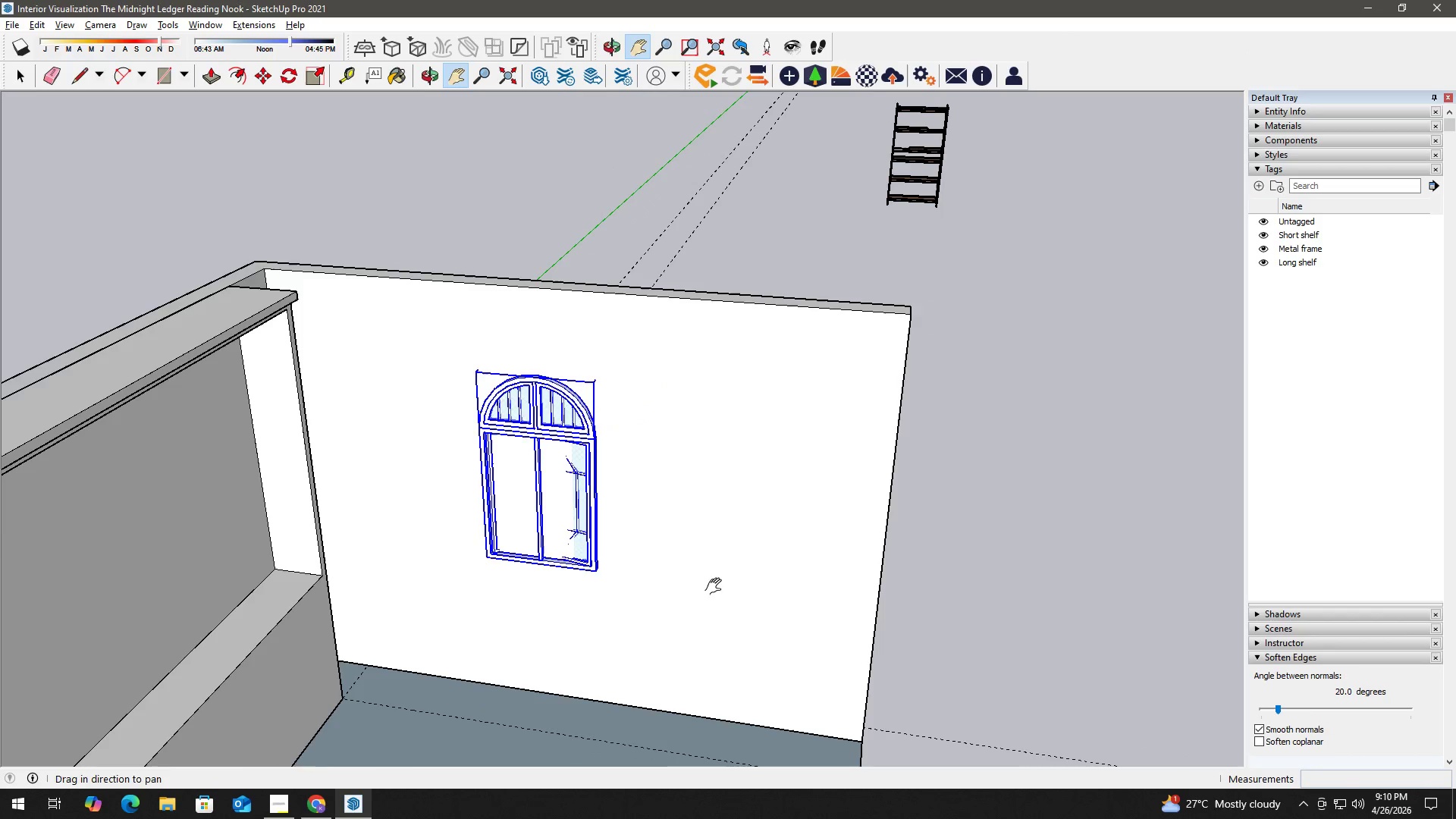 
scroll: coordinate [731, 574], scroll_direction: down, amount: 9.0
 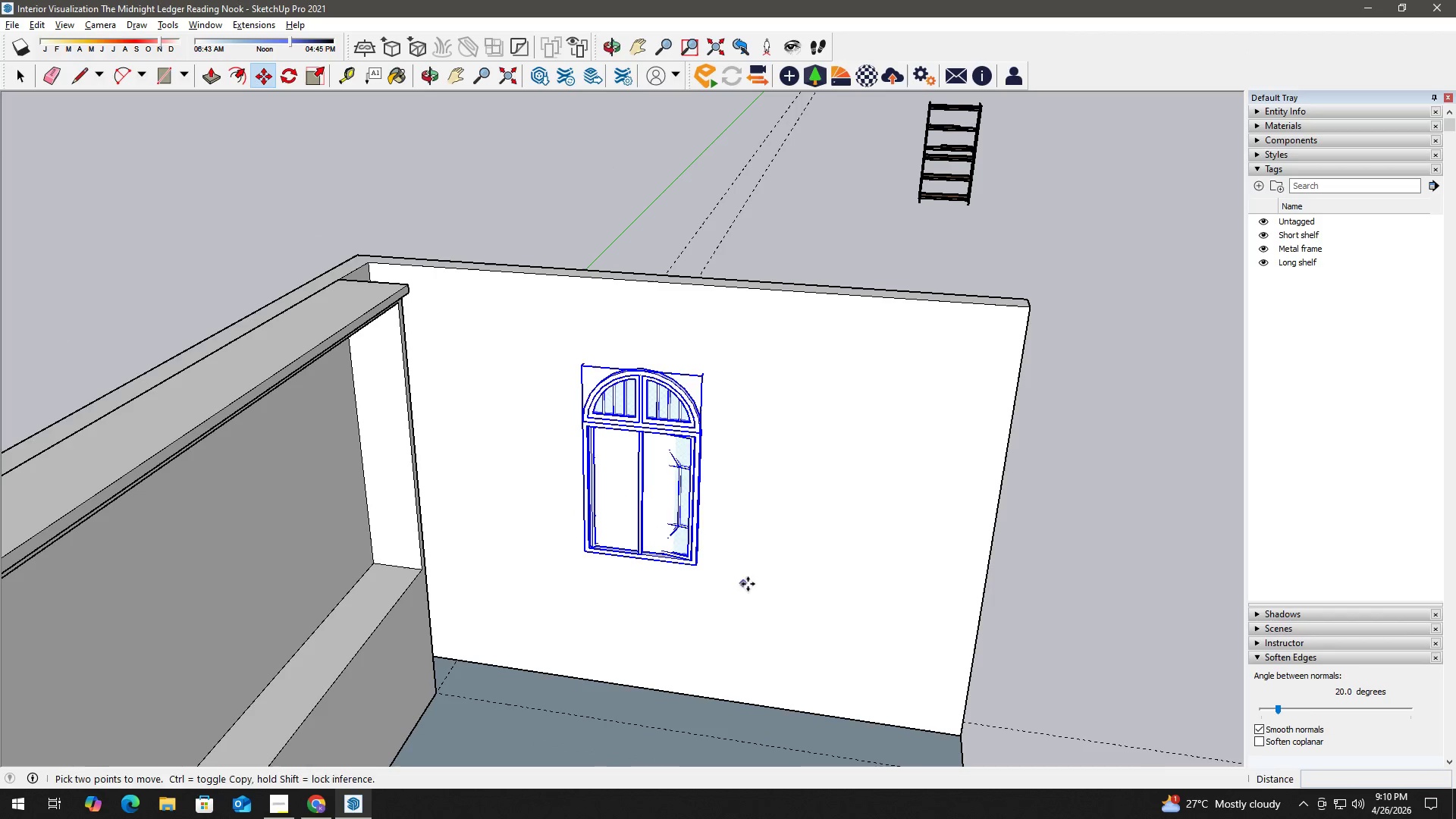 
key(Space)
 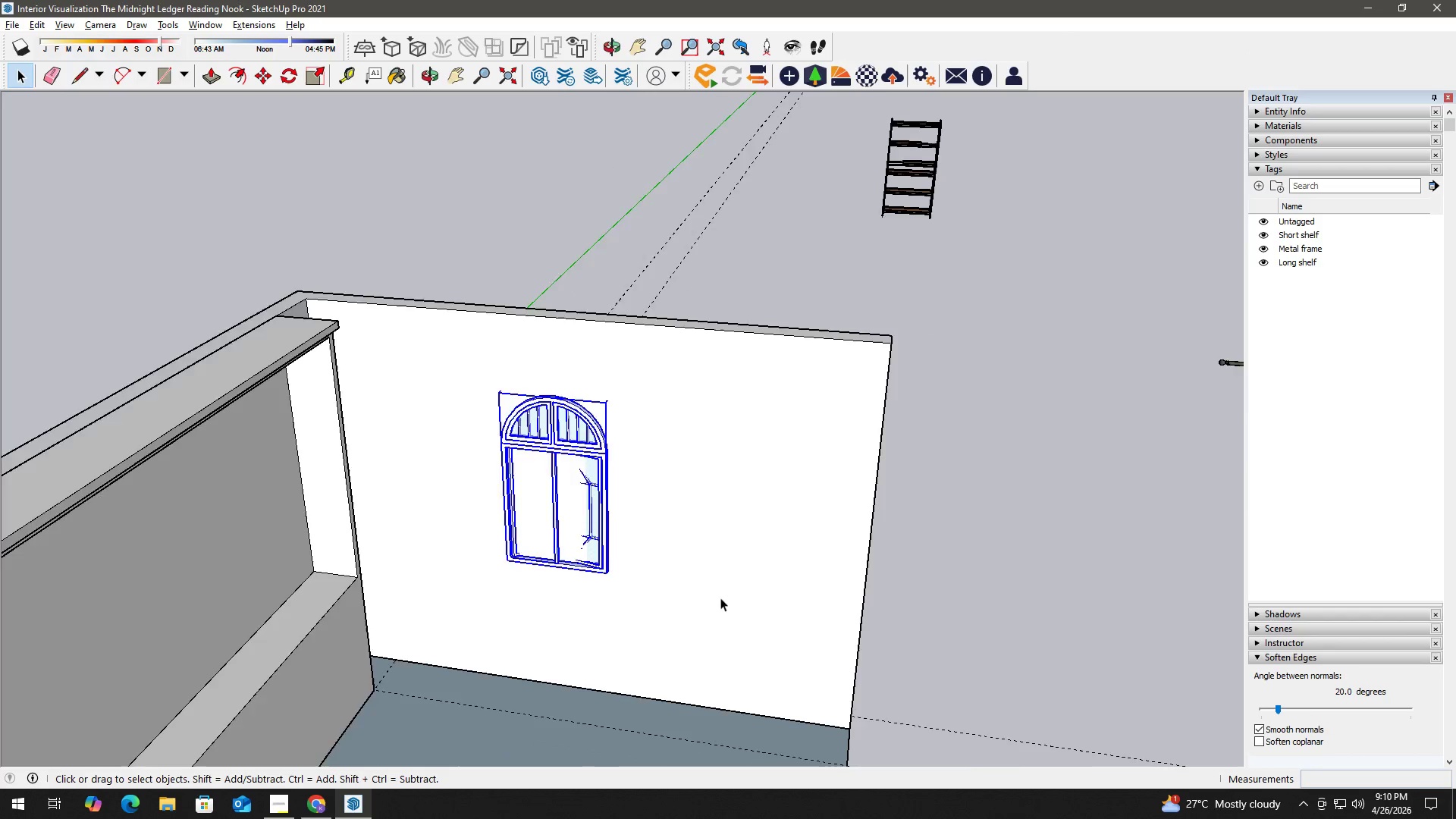 
scroll: coordinate [698, 627], scroll_direction: down, amount: 4.0
 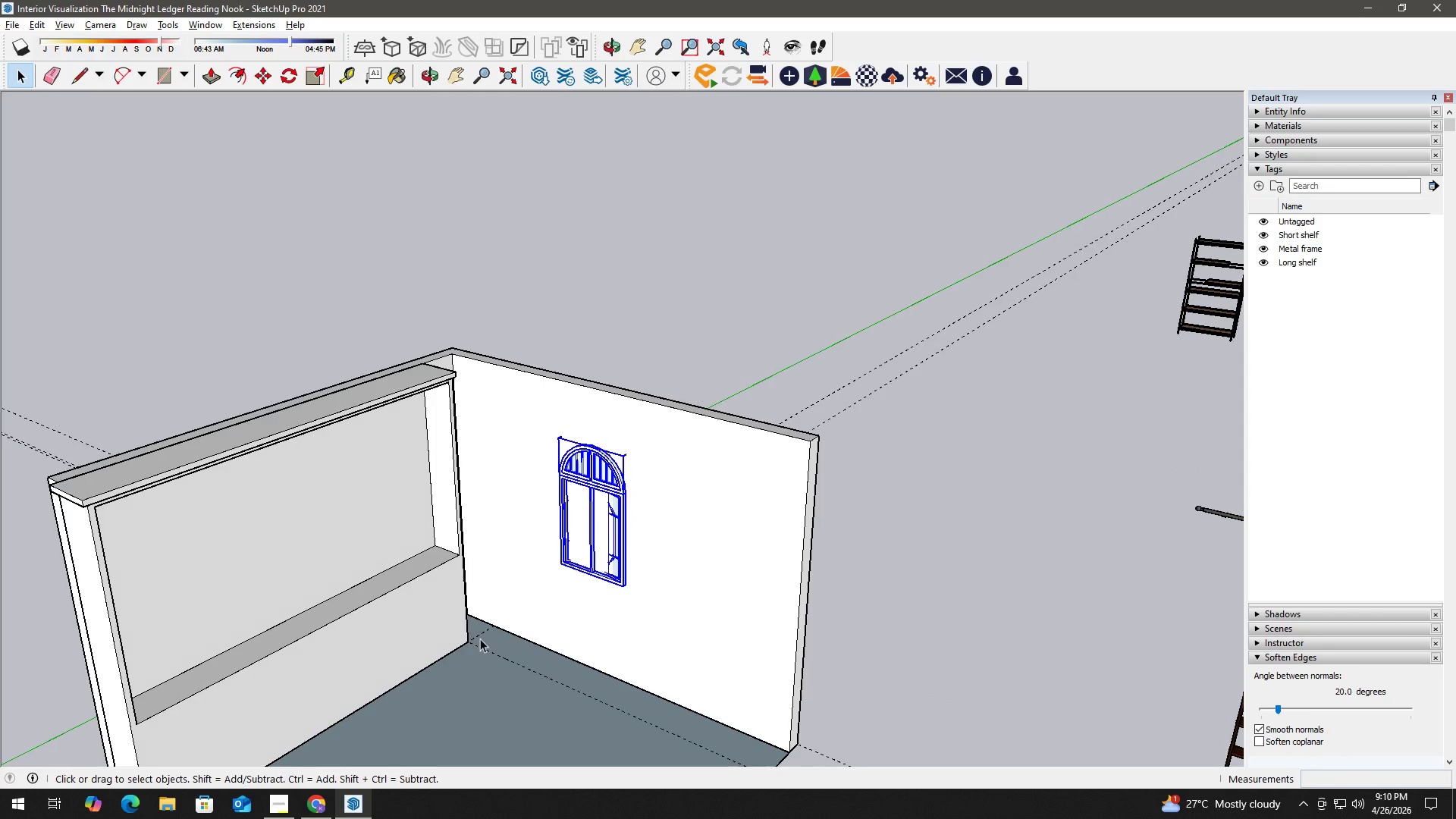 
key(T)
 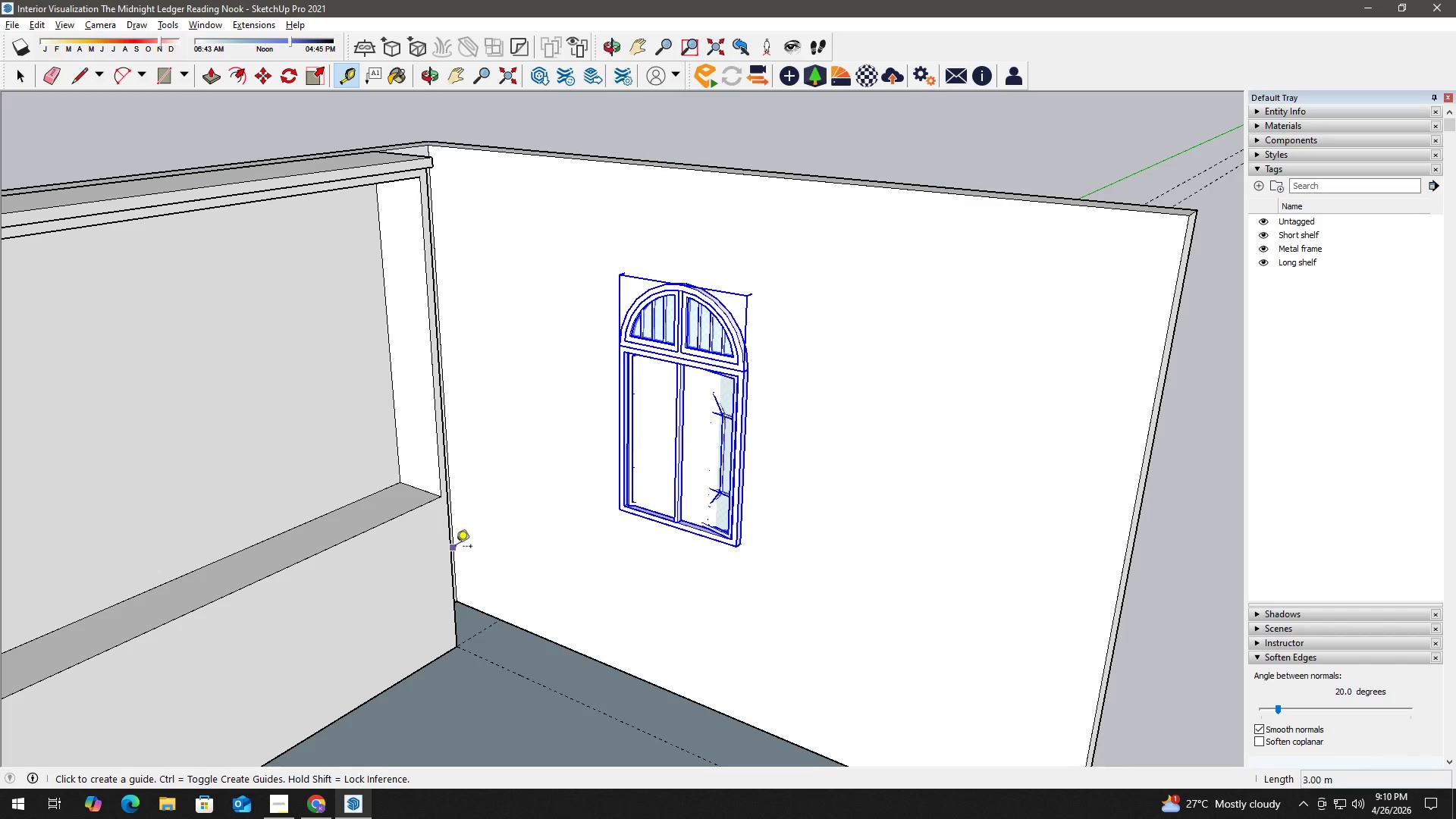 
scroll: coordinate [455, 548], scroll_direction: up, amount: 6.0
 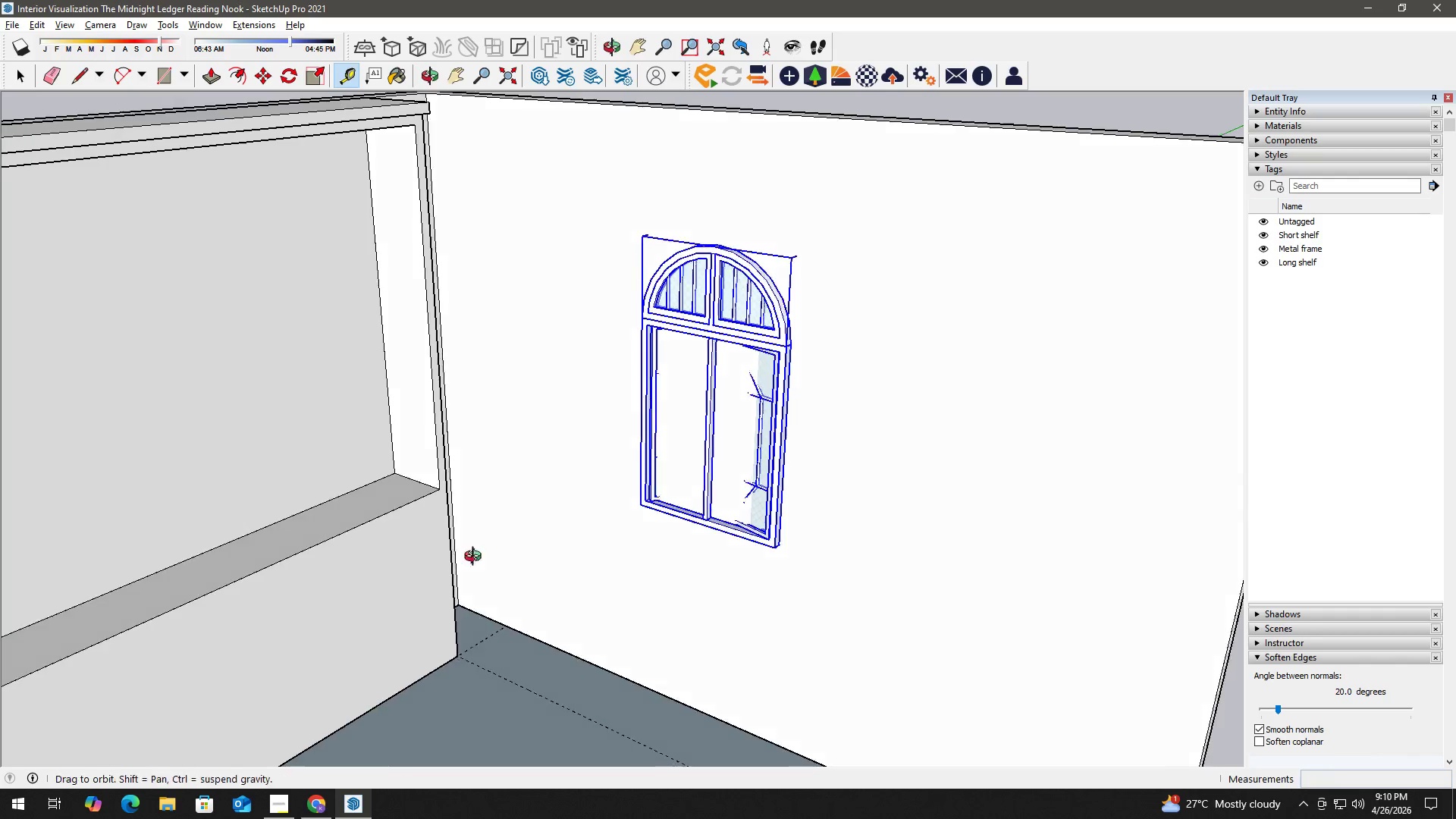 
key(Space)
 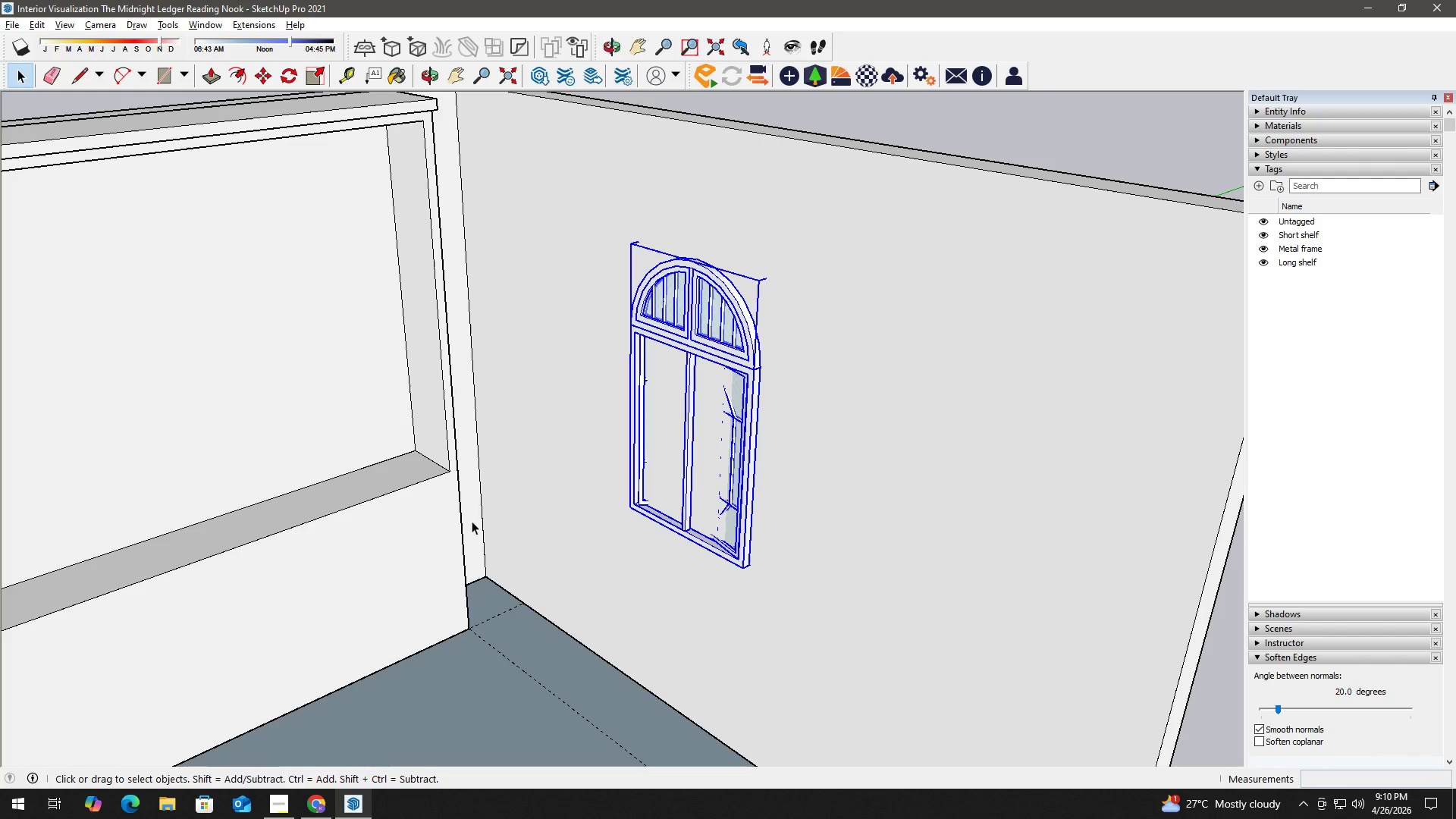 
key(T)
 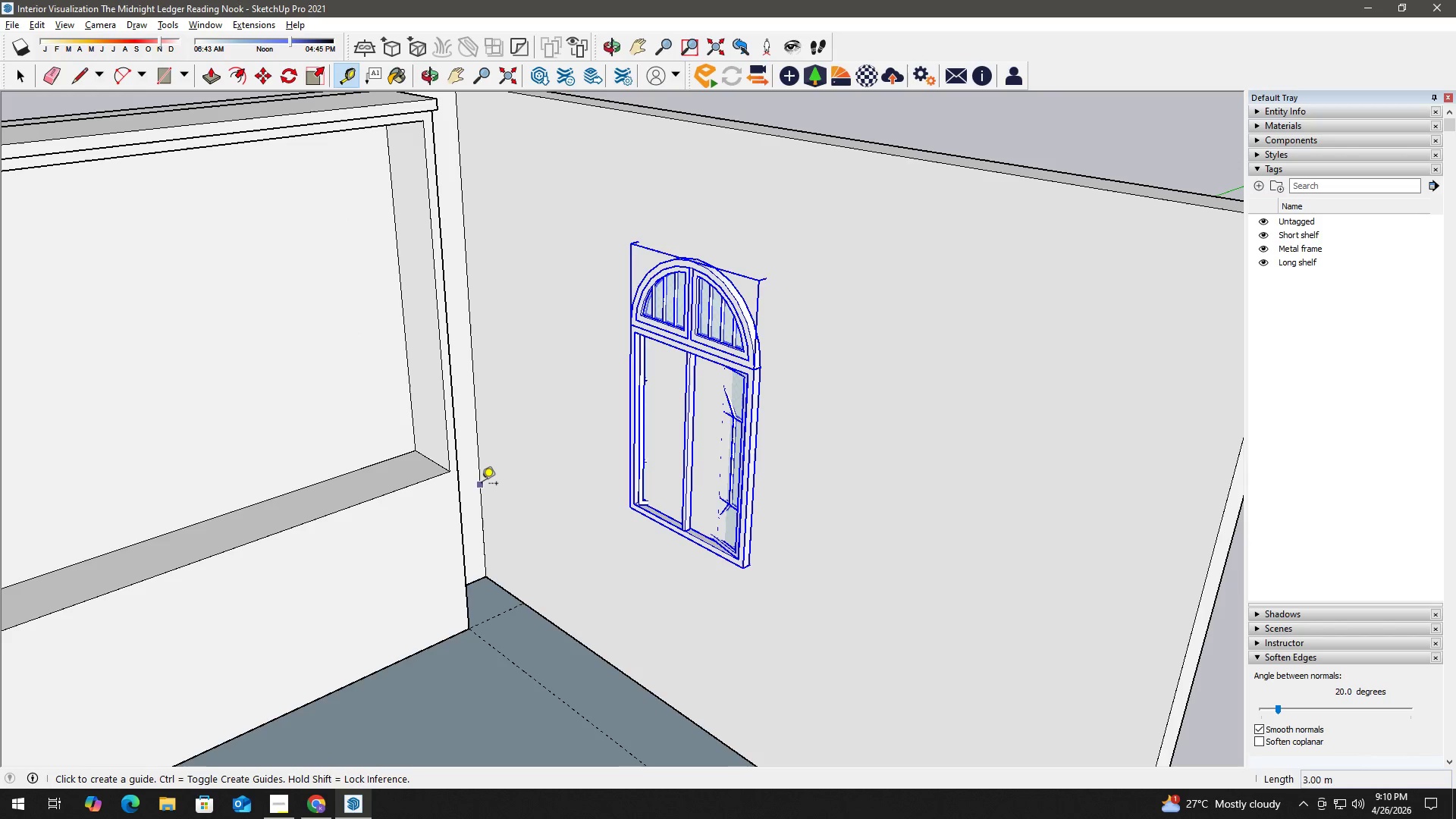 
left_click_drag(start_coordinate=[482, 485], to_coordinate=[487, 491])
 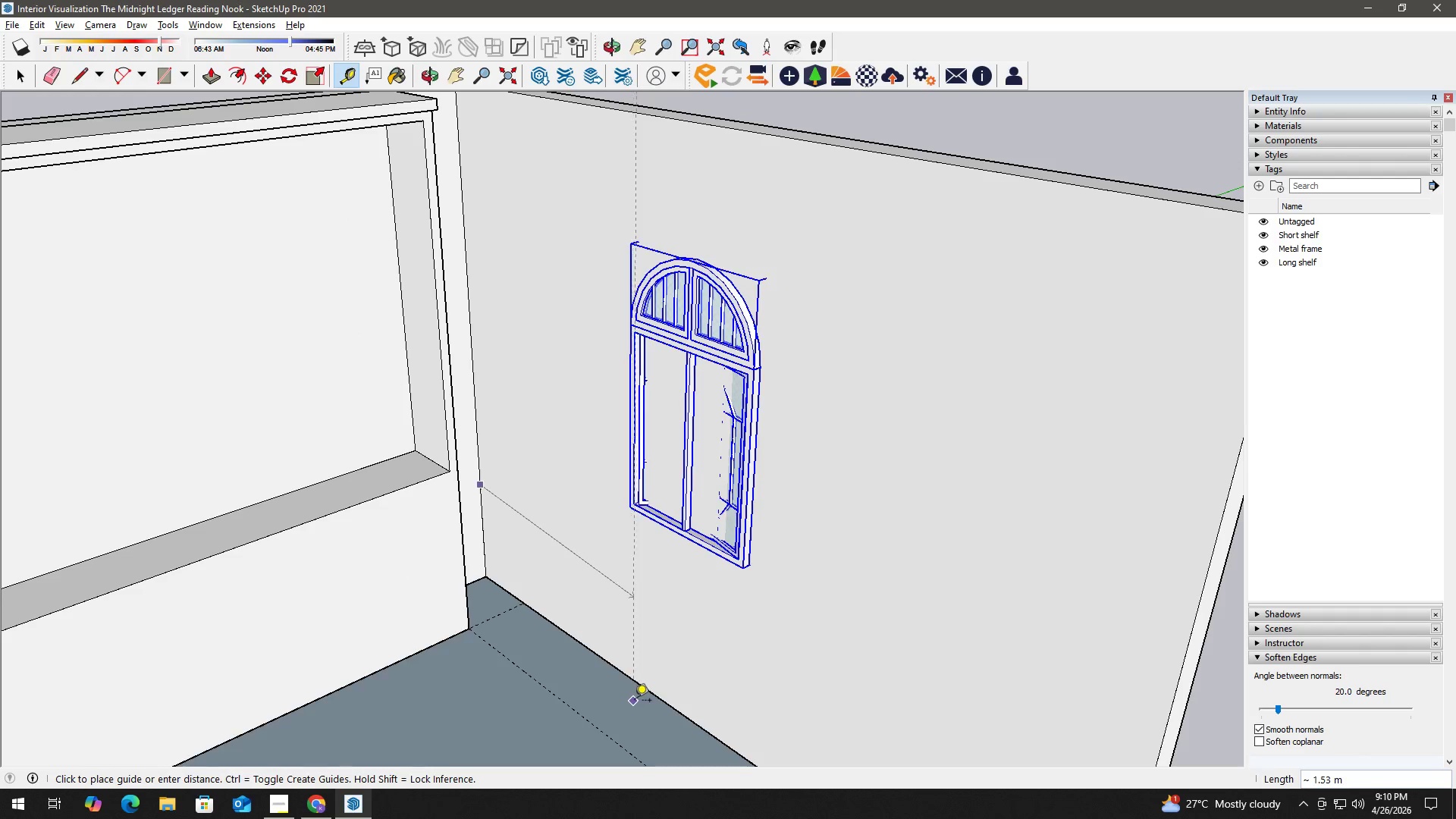 
scroll: coordinate [657, 708], scroll_direction: down, amount: 3.0
 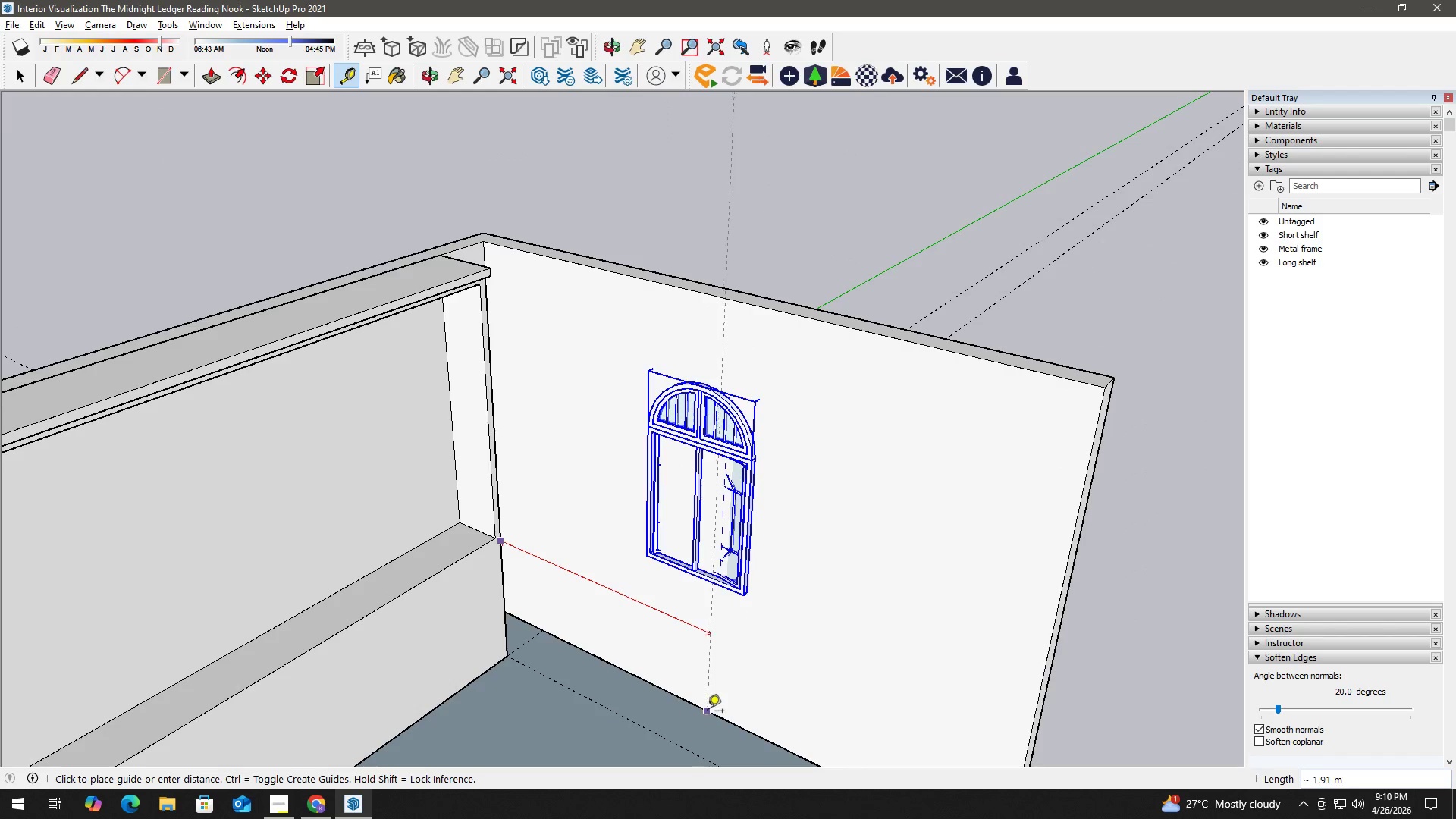 
left_click([720, 719])
 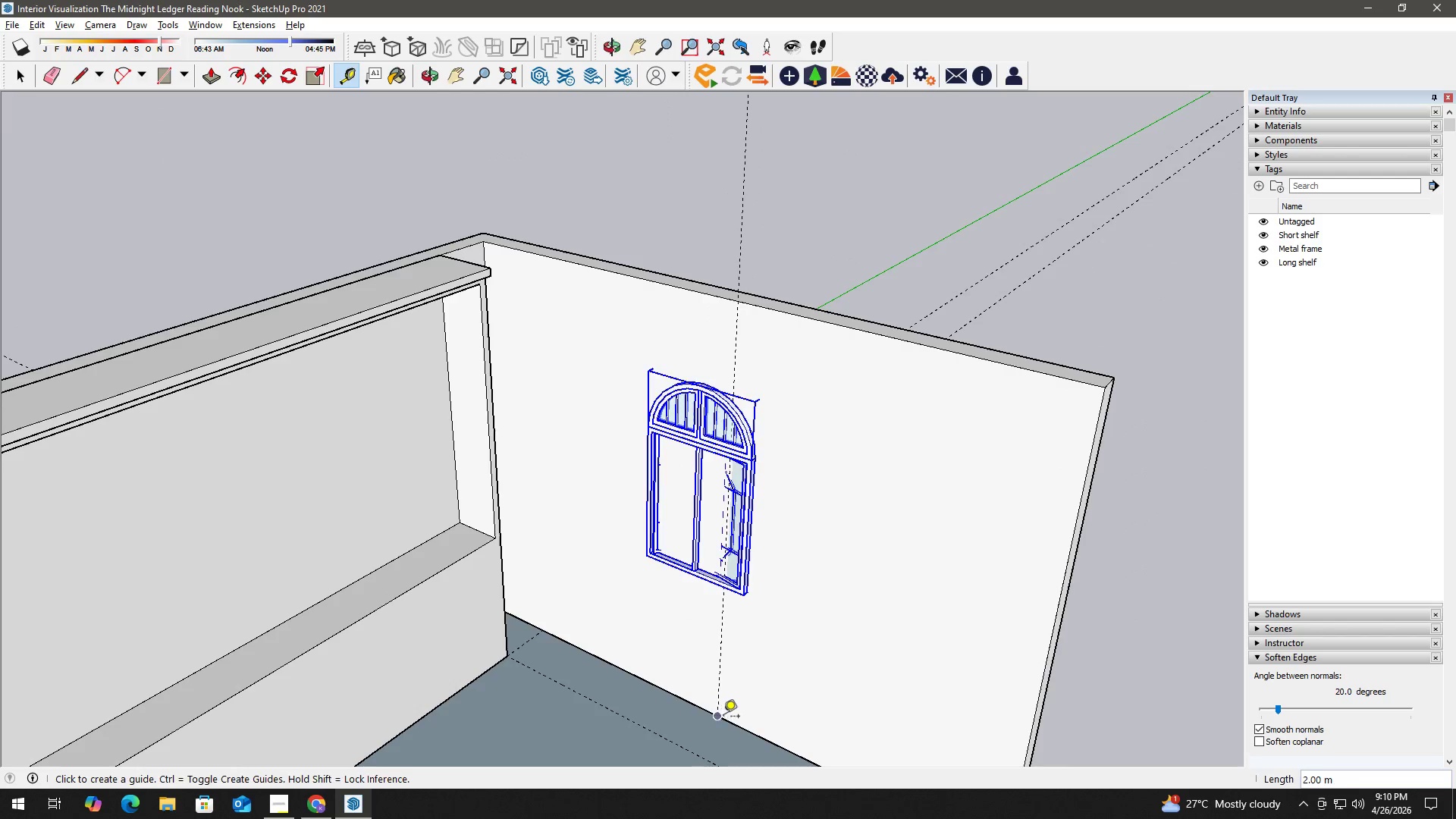 
key(Space)
 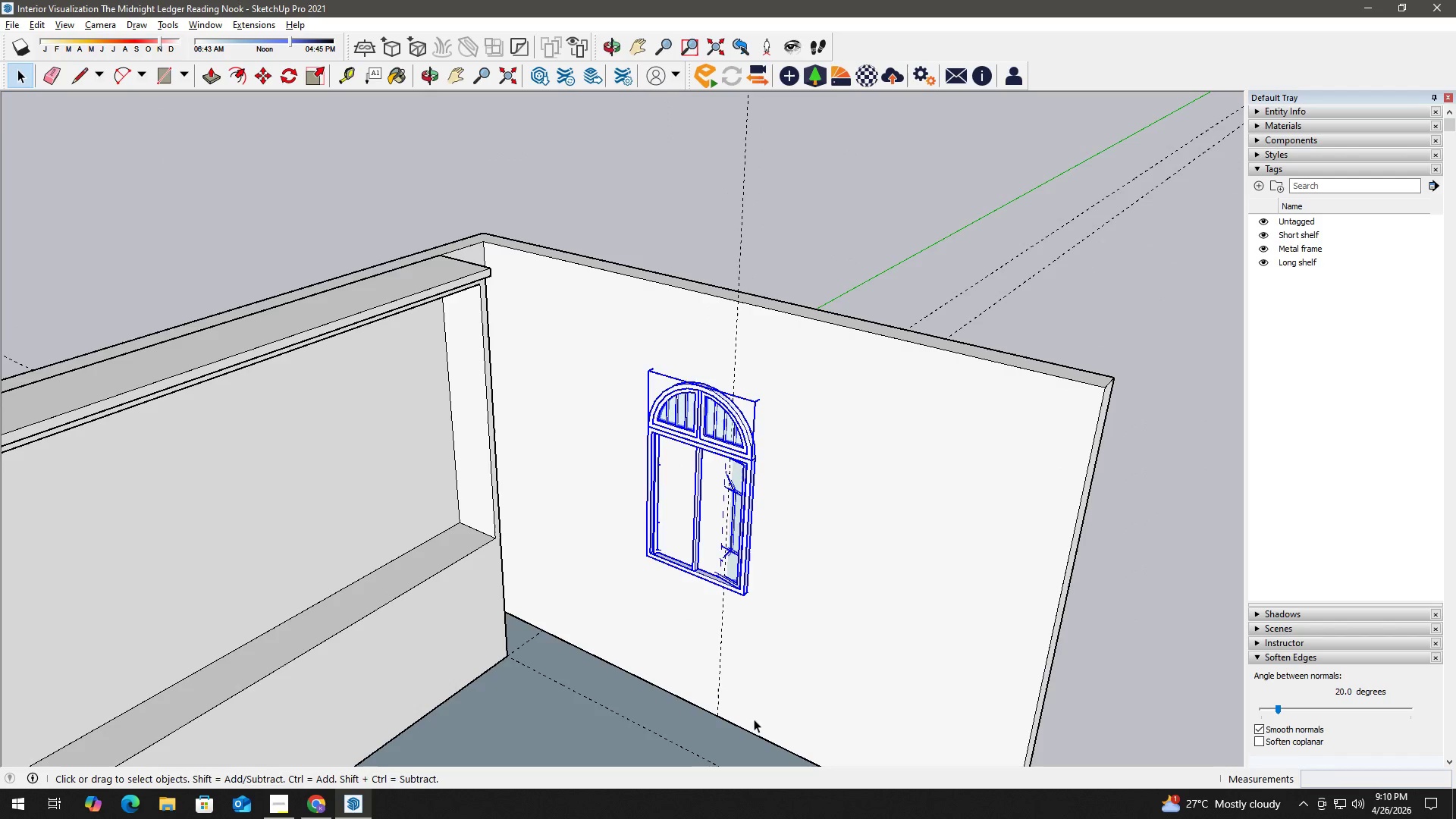 
key(T)
 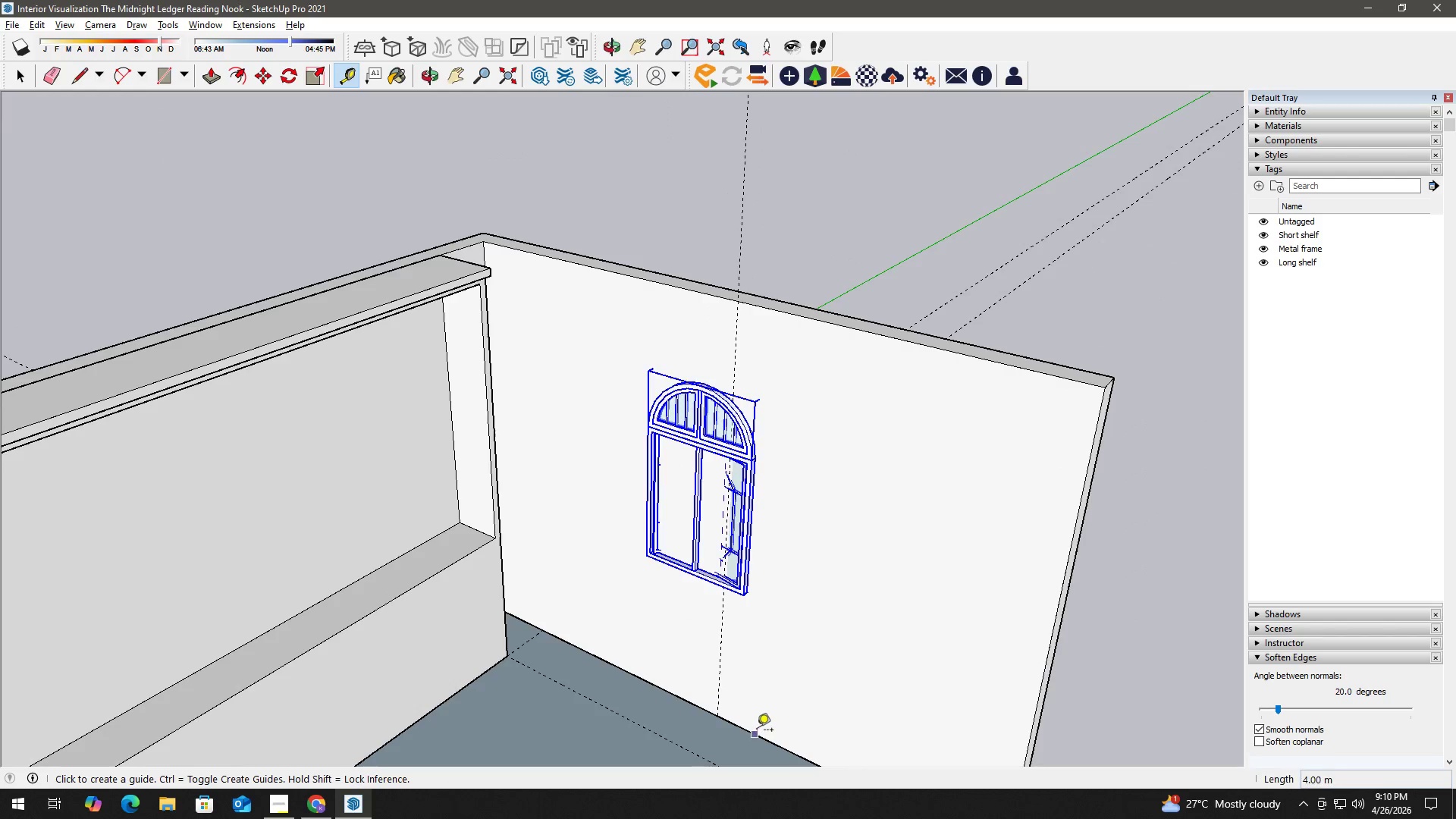 
left_click_drag(start_coordinate=[757, 733], to_coordinate=[760, 721])
 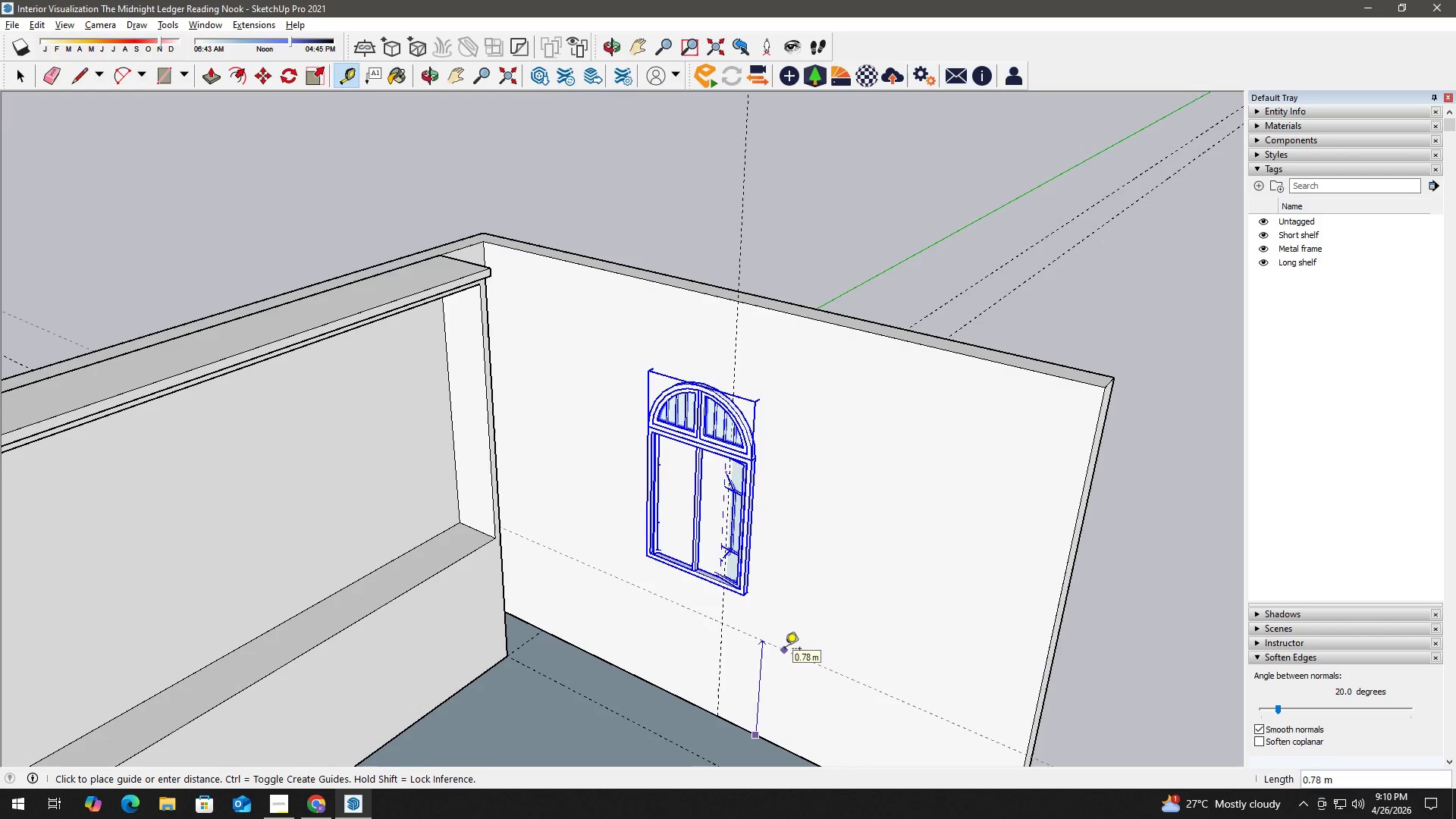 
key(Numpad1)
 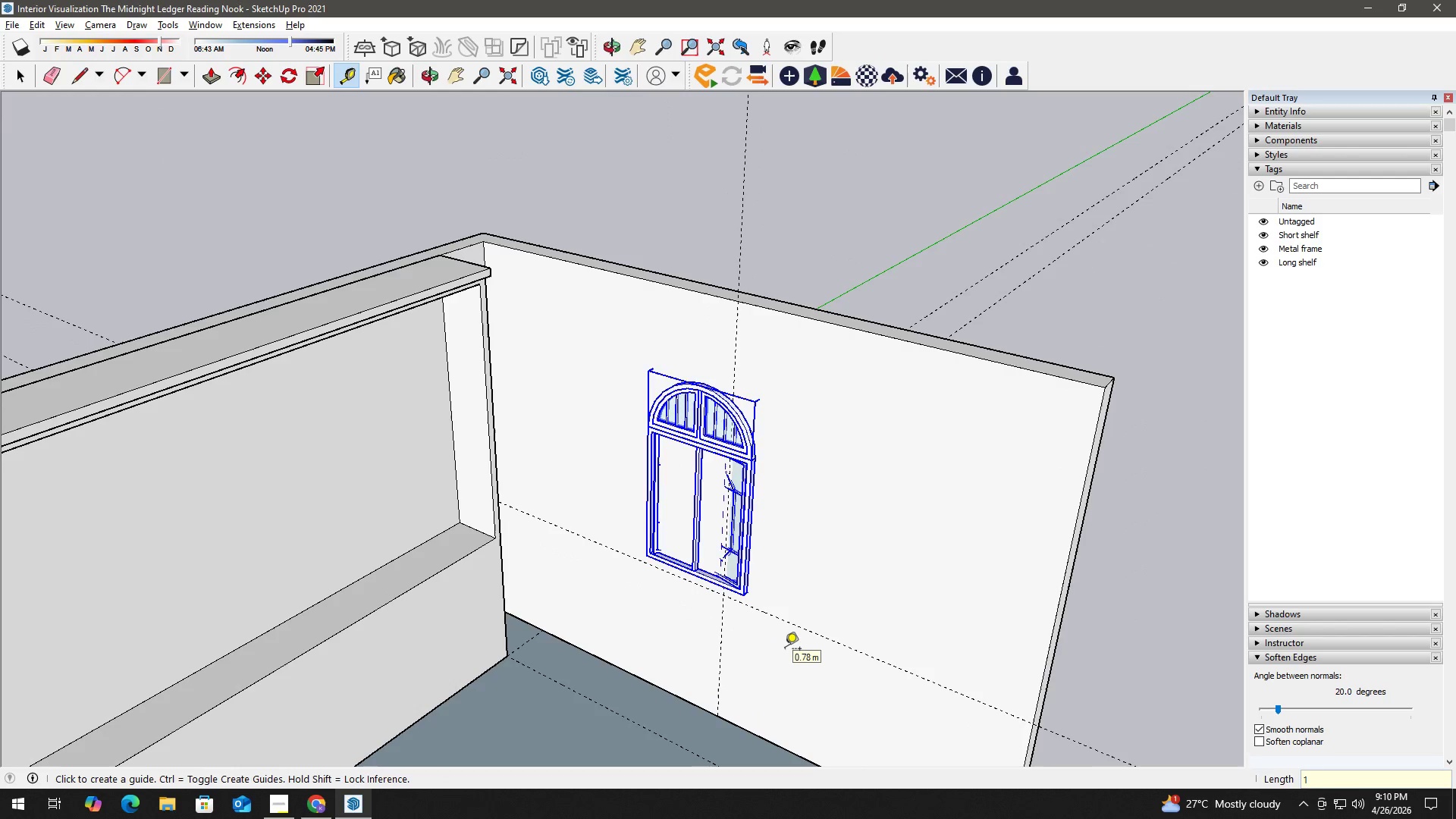 
key(NumpadEnter)
 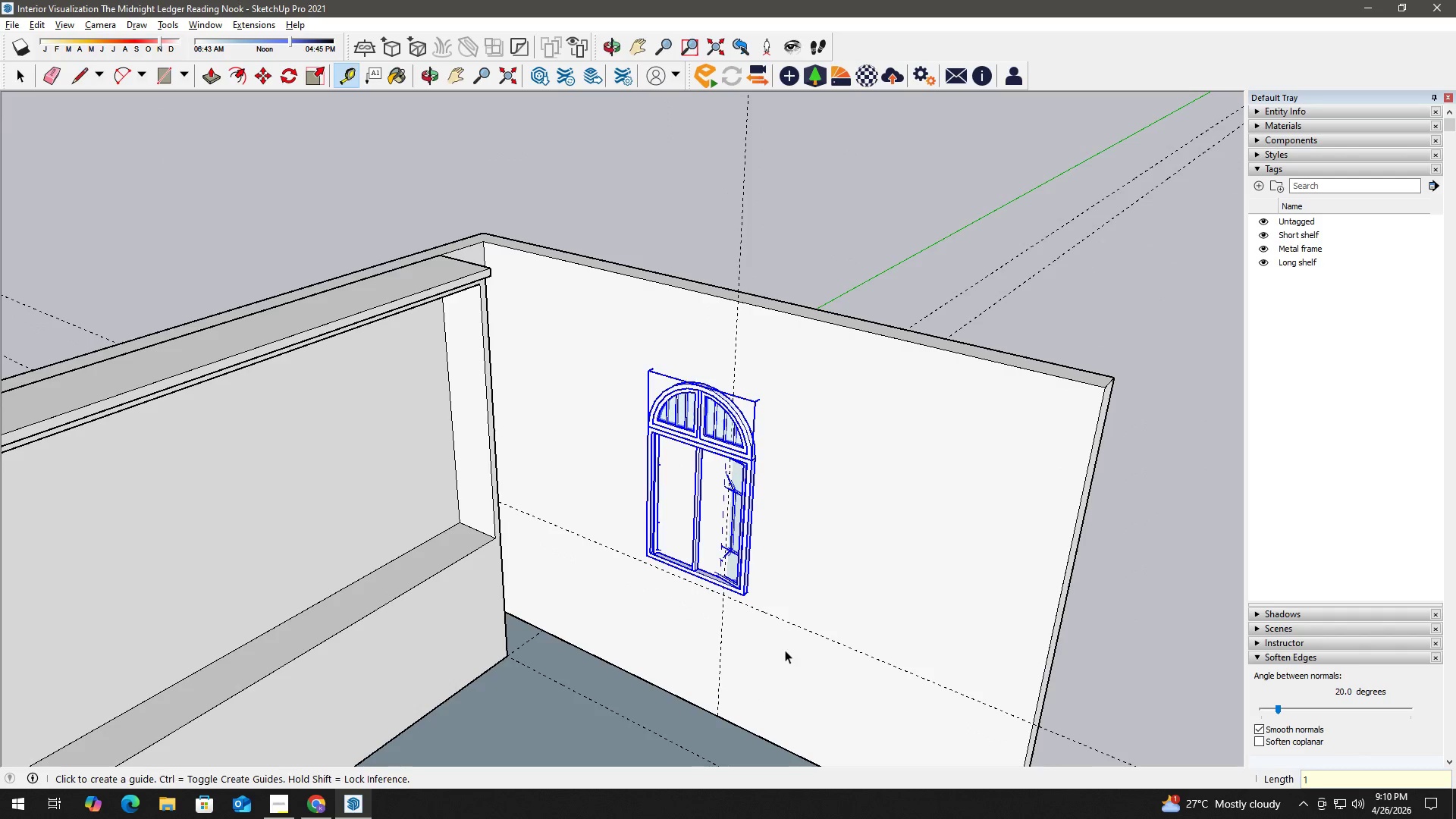 
key(Space)
 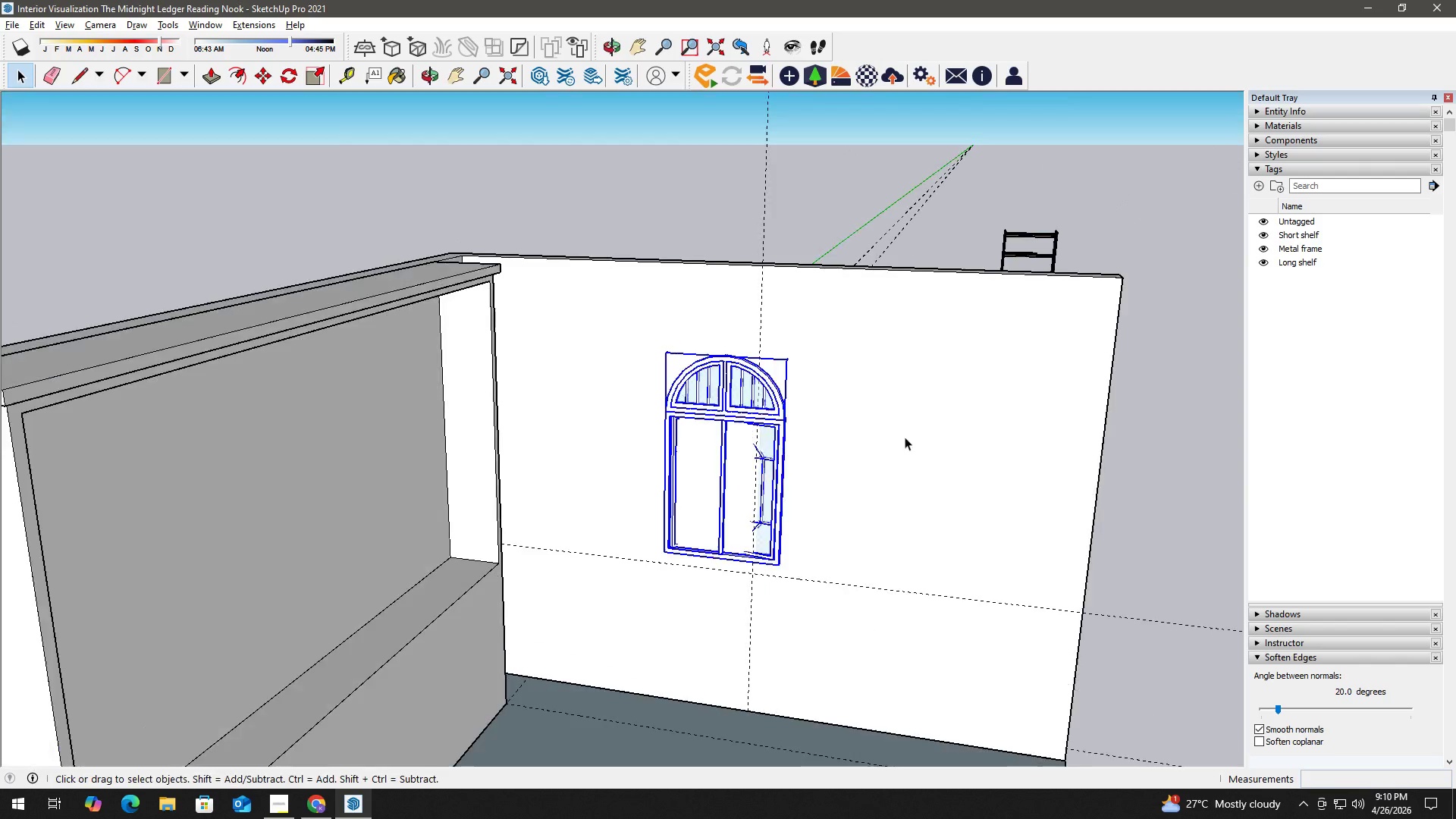 
scroll: coordinate [765, 559], scroll_direction: up, amount: 13.0
 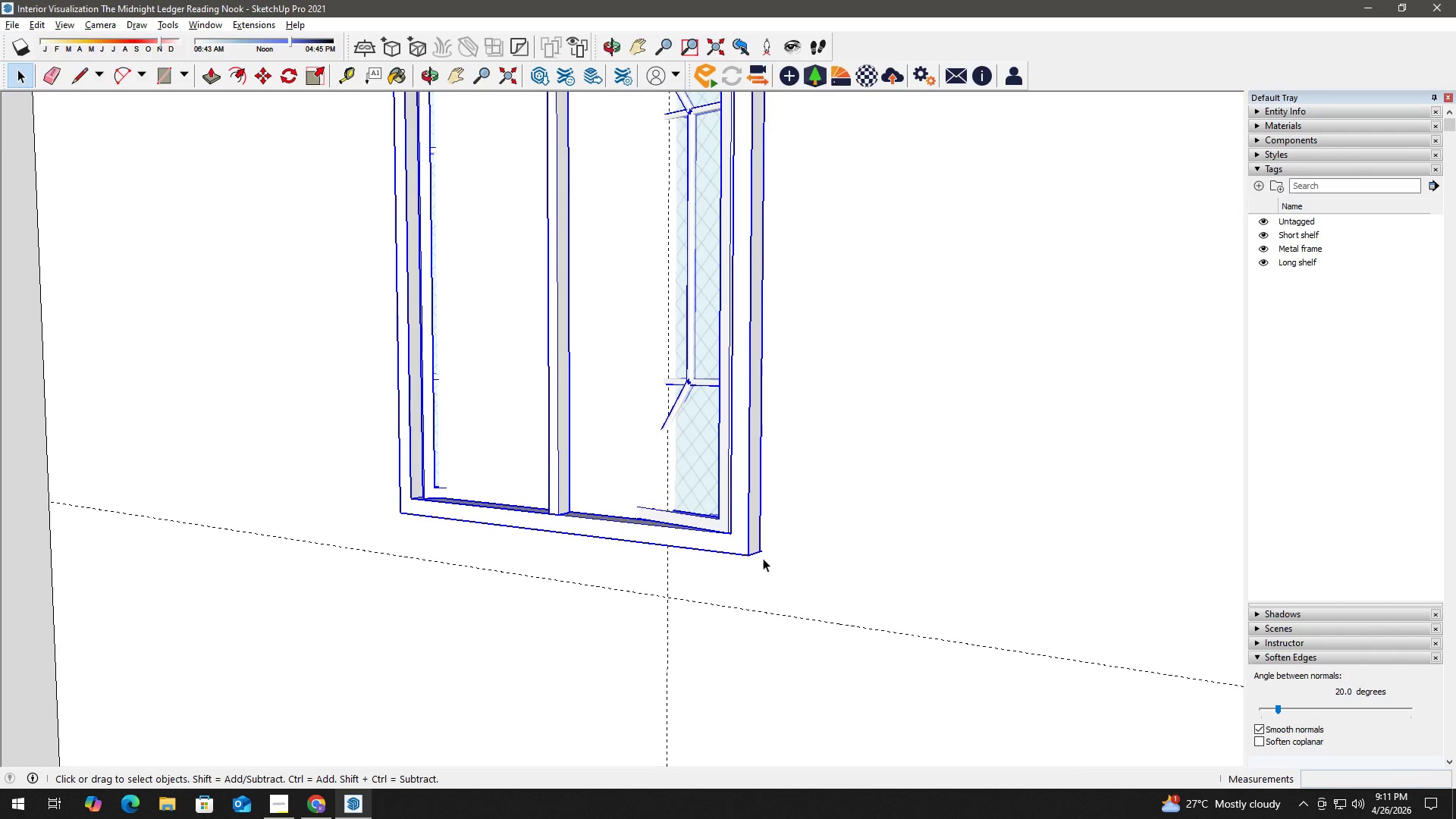 
key(M)
 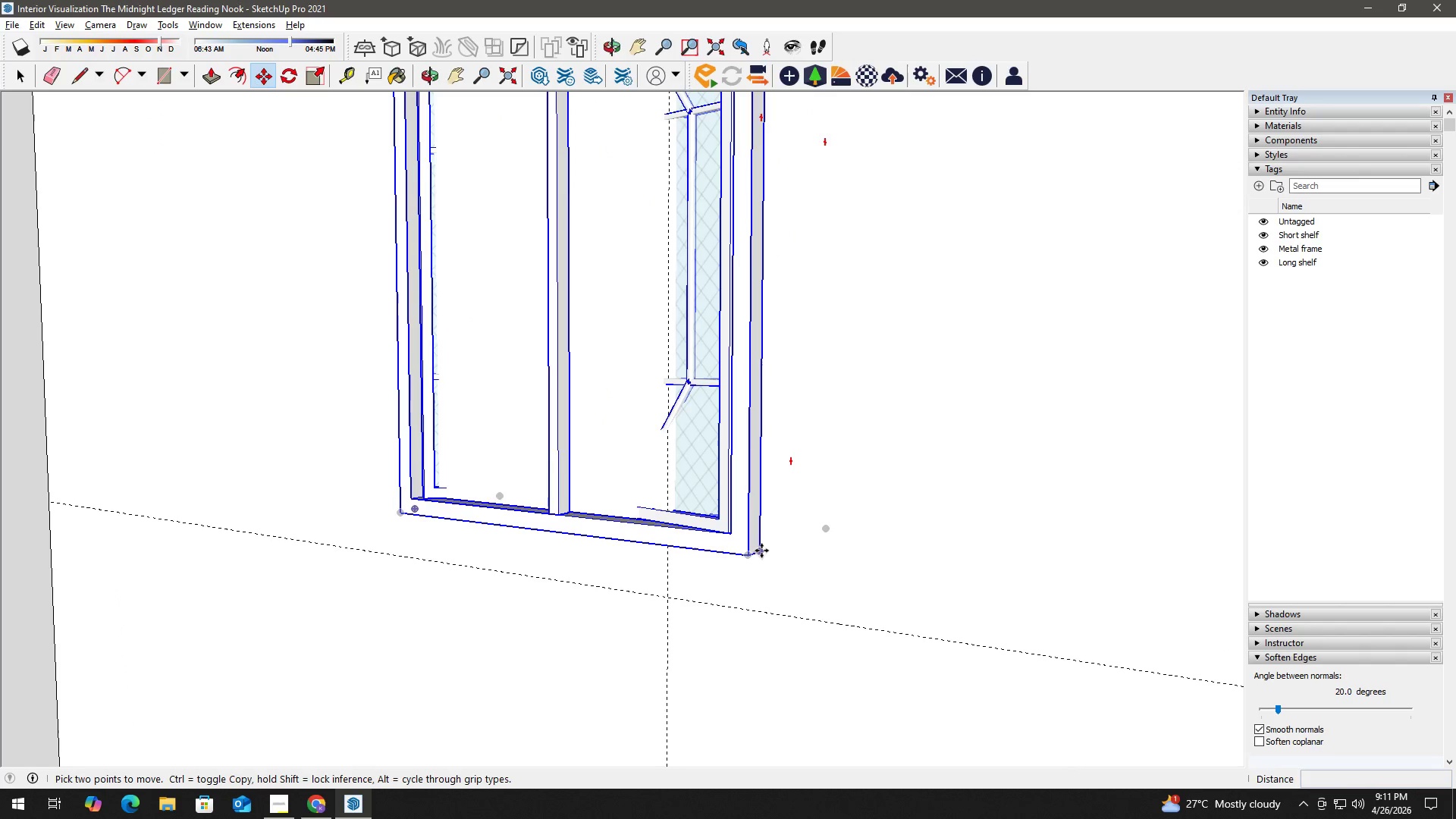 
left_click([761, 551])
 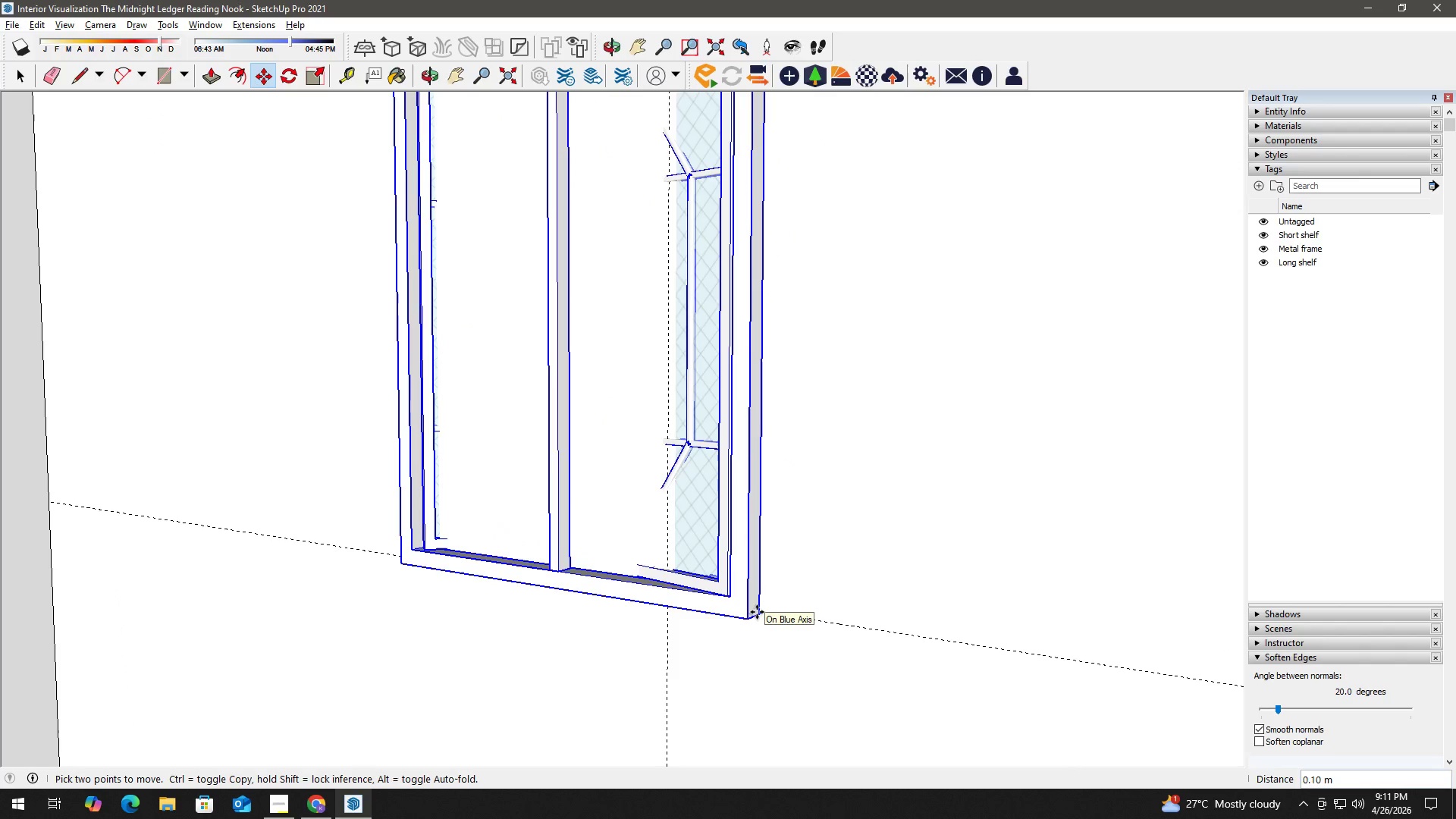 
left_click([757, 612])
 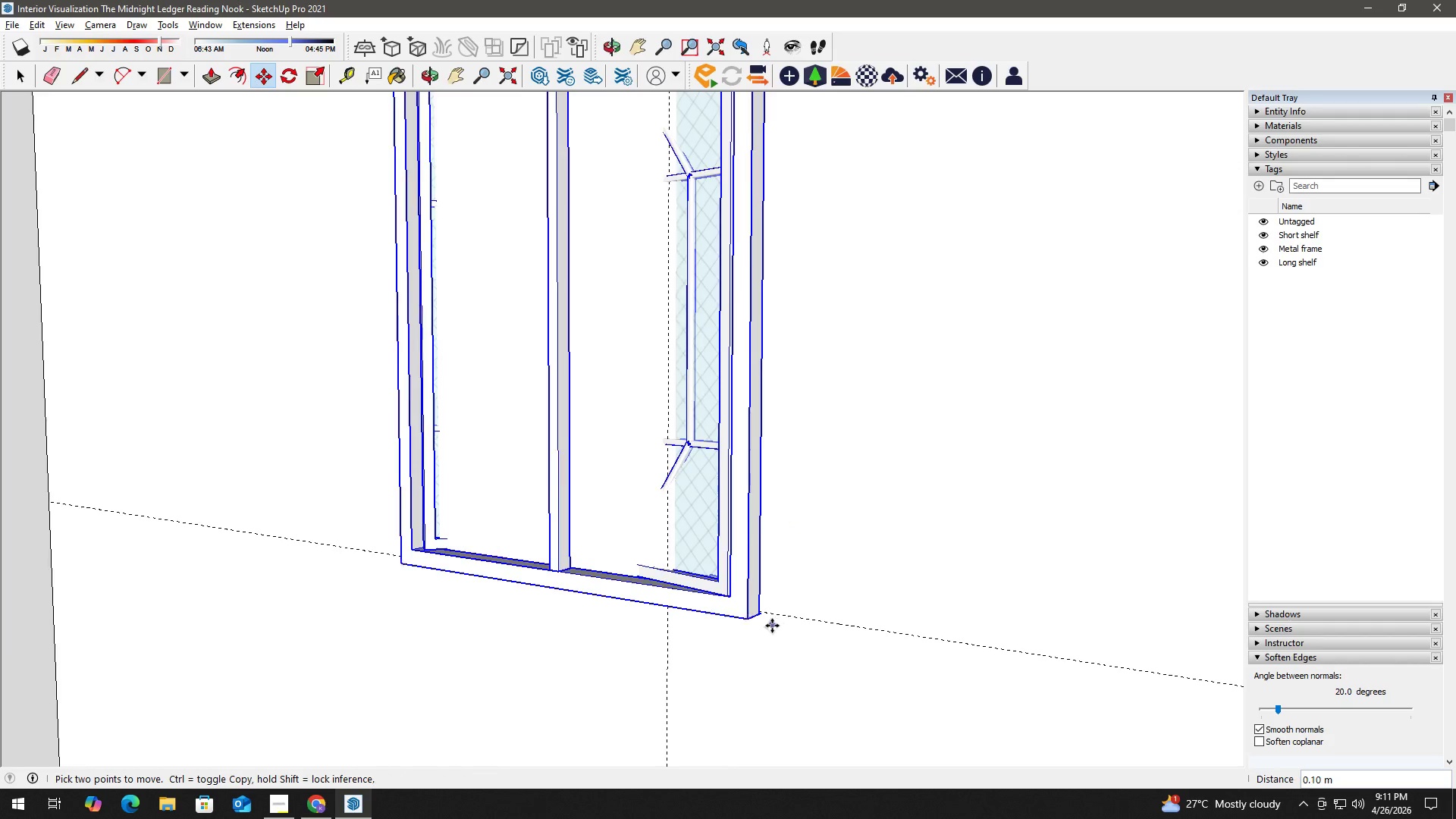 
scroll: coordinate [778, 507], scroll_direction: up, amount: 12.0
 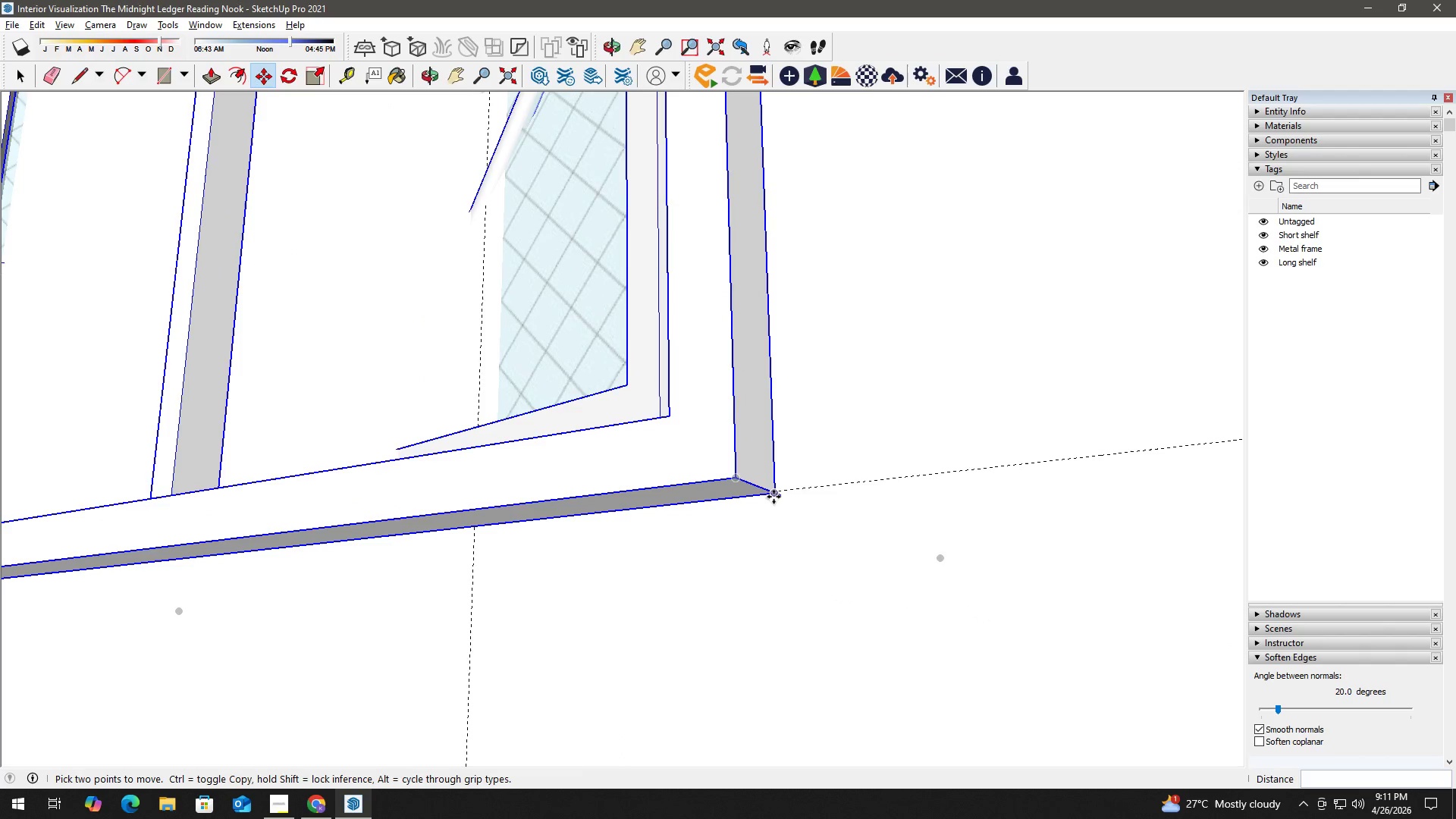 
left_click([774, 497])
 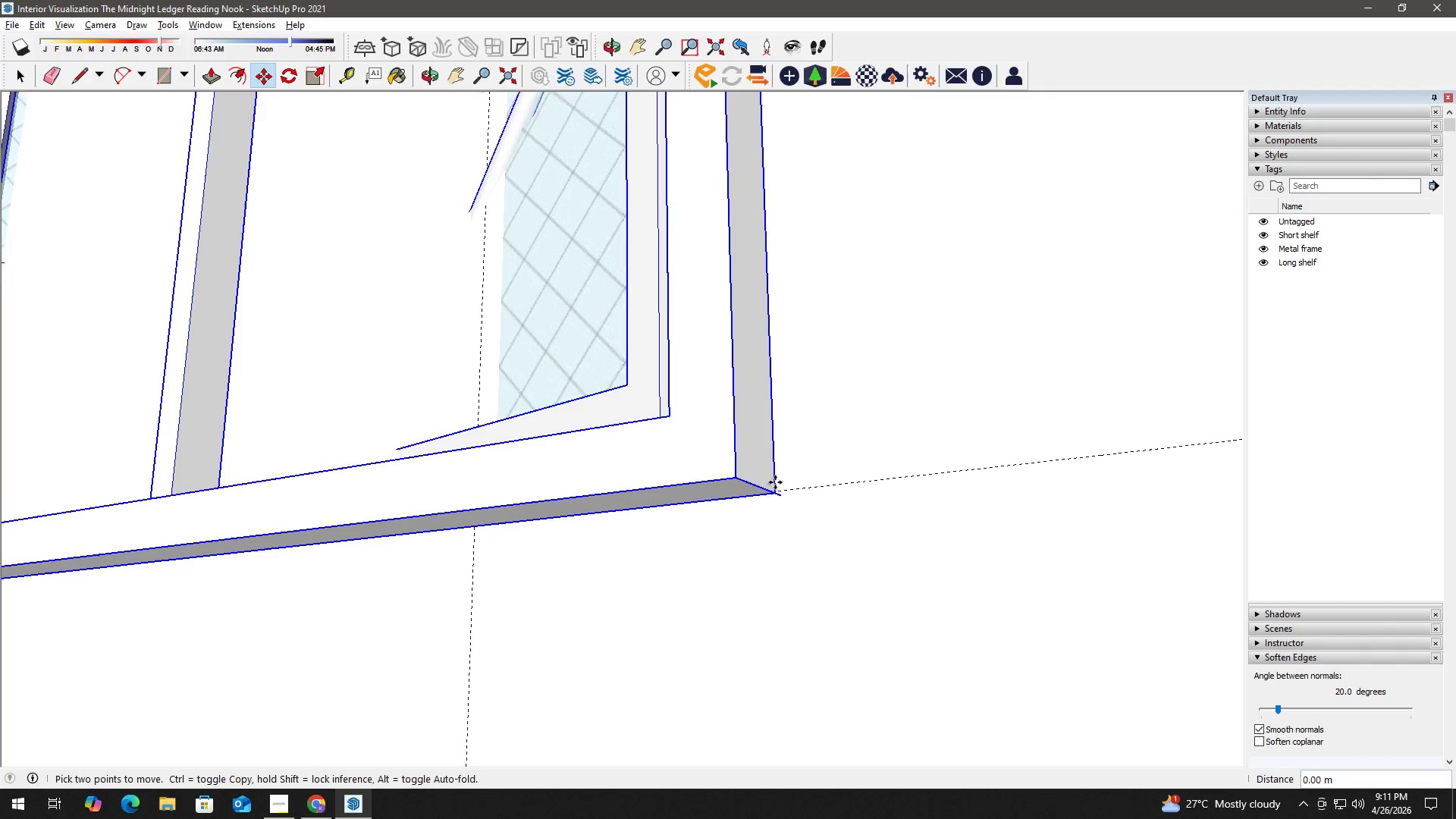 
scroll: coordinate [774, 480], scroll_direction: up, amount: 5.0
 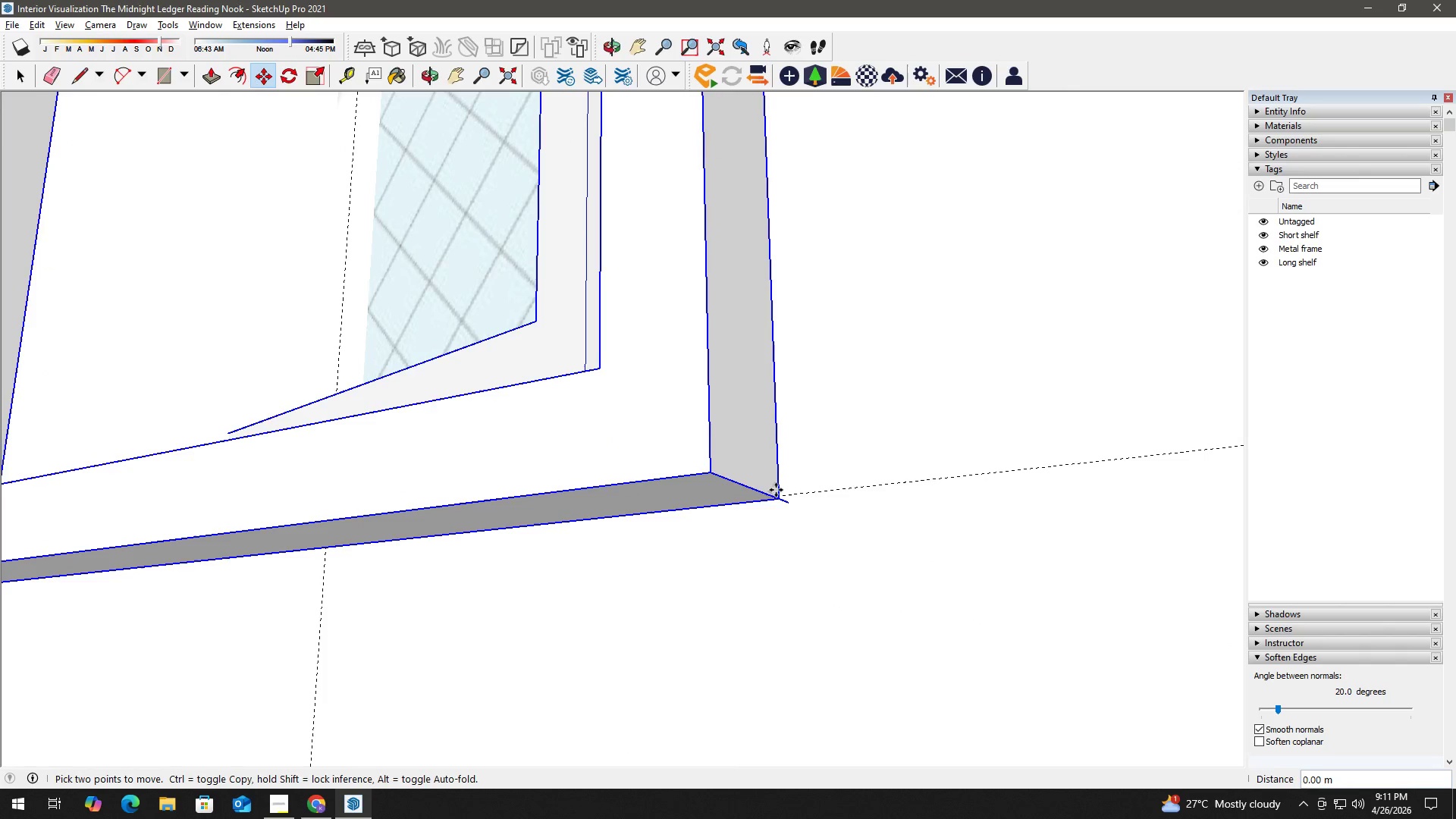 
left_click([776, 491])
 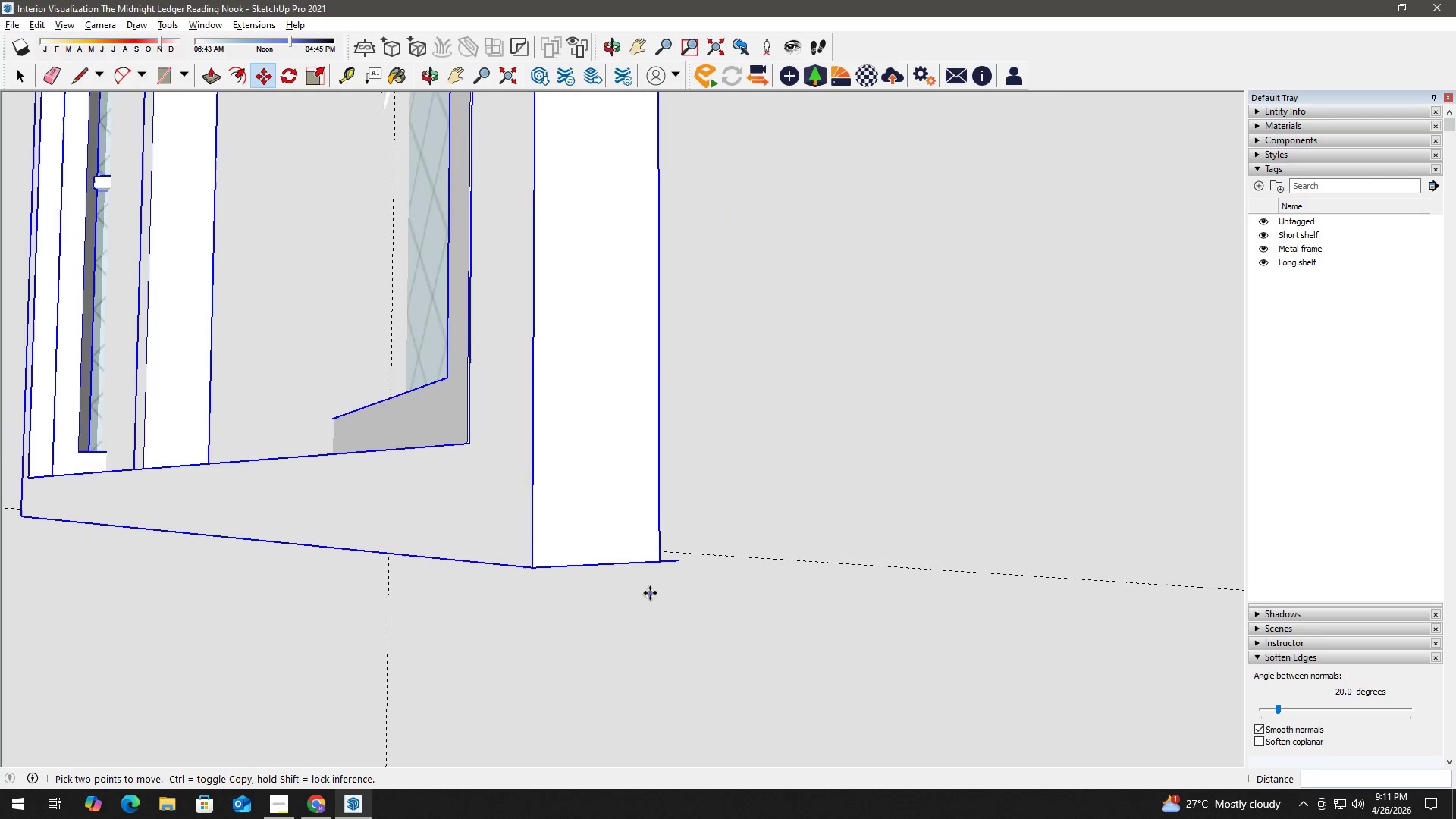 
scroll: coordinate [697, 554], scroll_direction: up, amount: 6.0
 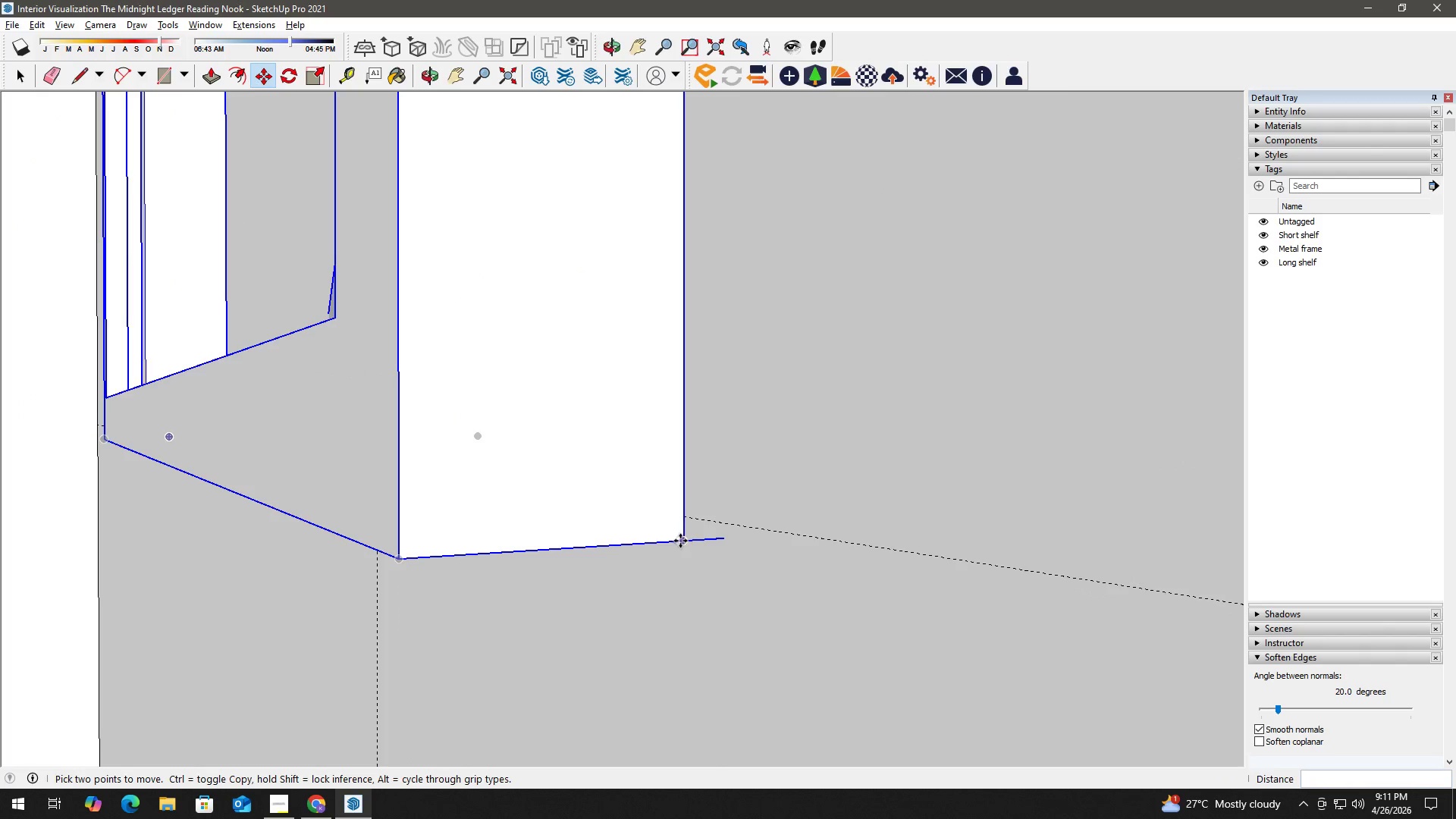 
left_click_drag(start_coordinate=[681, 541], to_coordinate=[689, 538])
 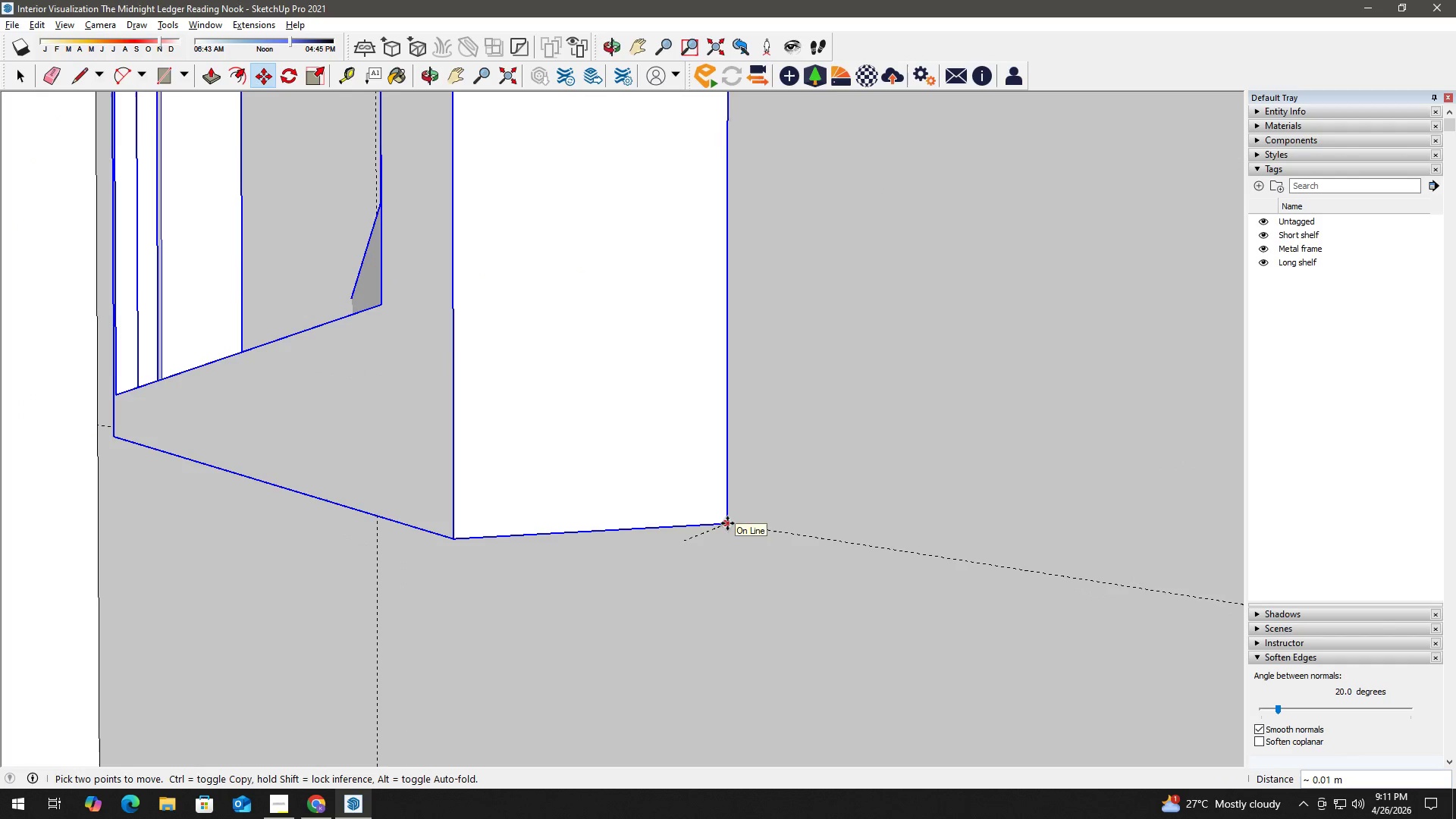 
left_click([727, 522])
 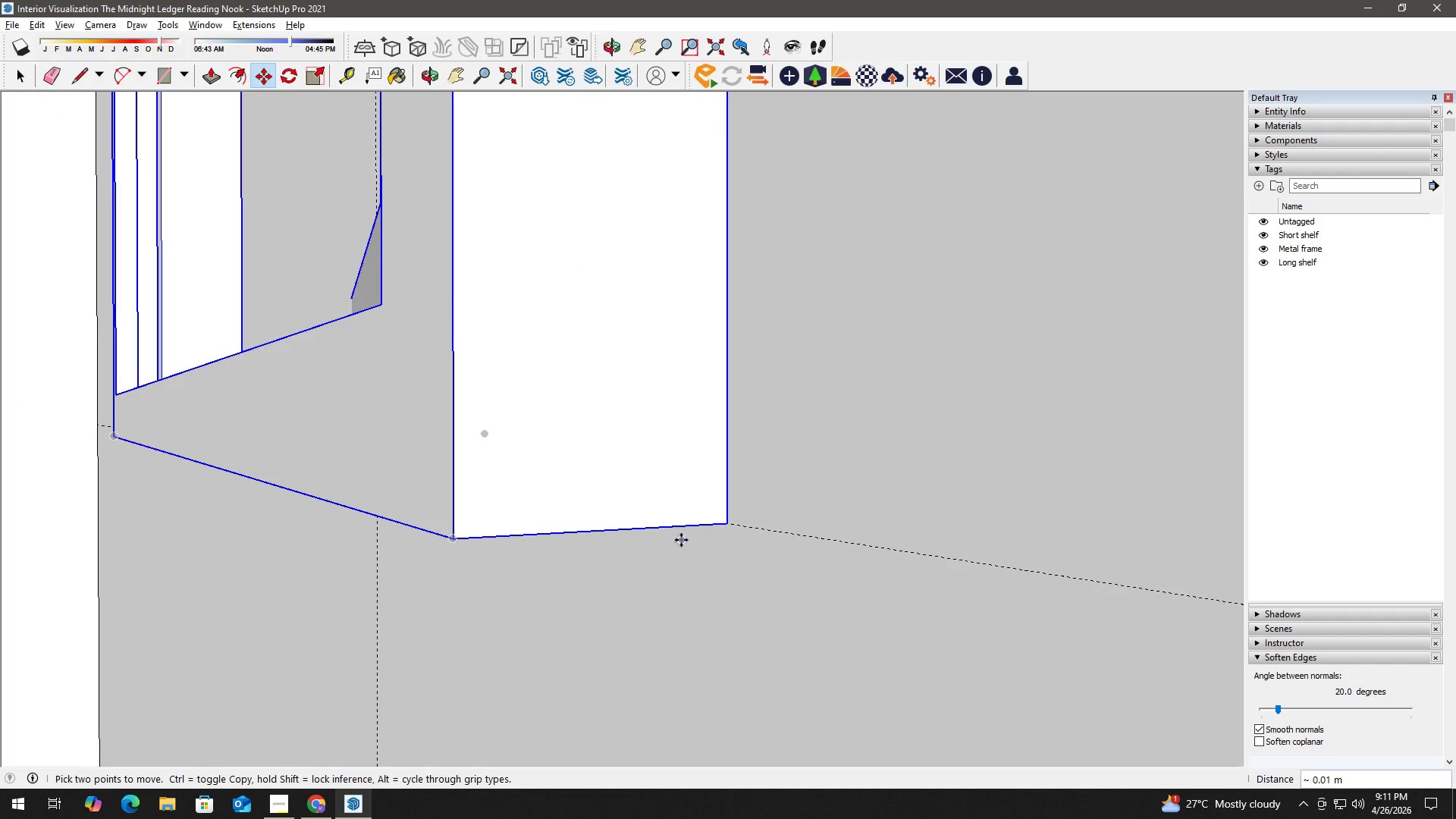 
scroll: coordinate [678, 542], scroll_direction: down, amount: 2.0
 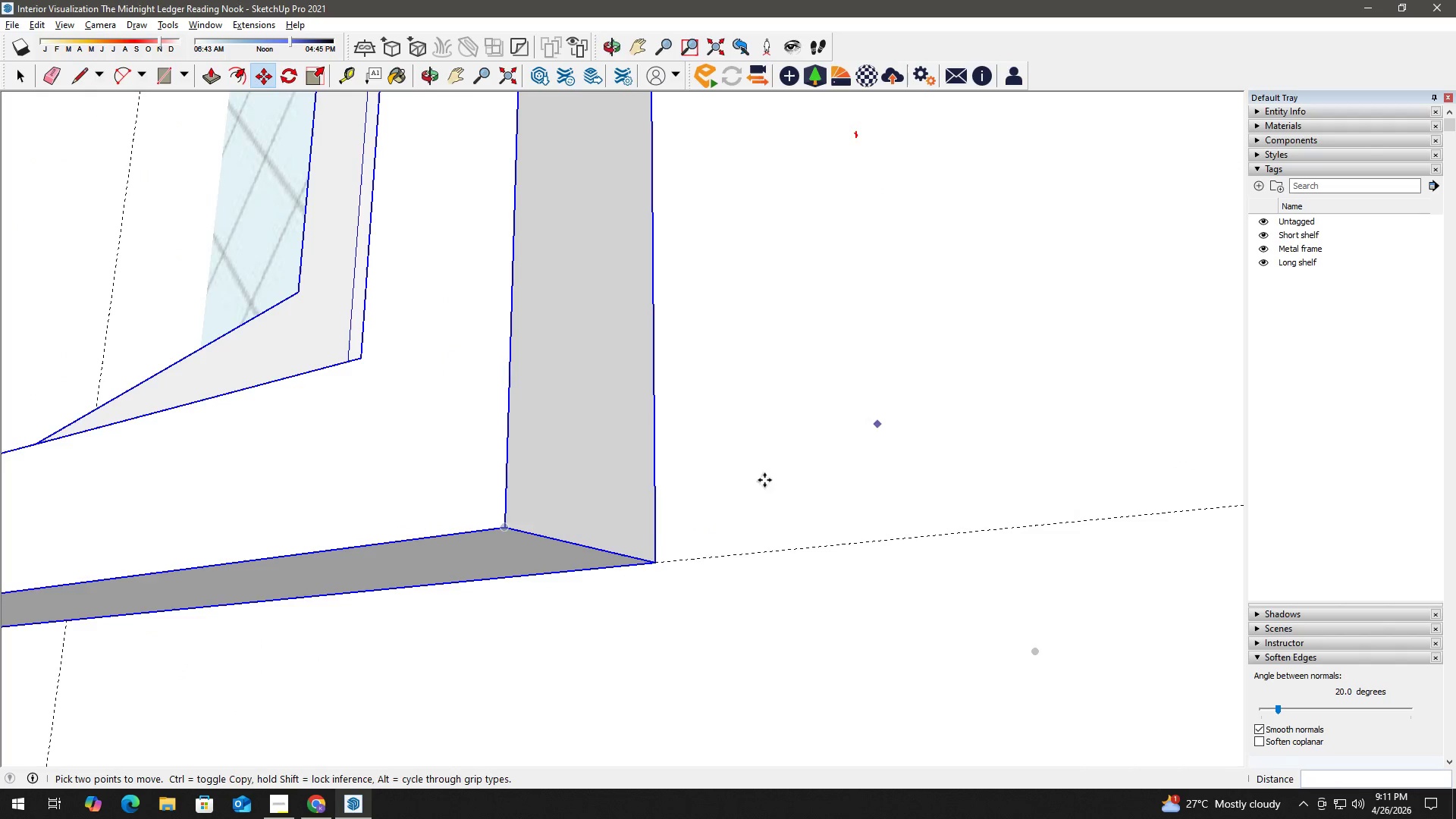 
key(H)
 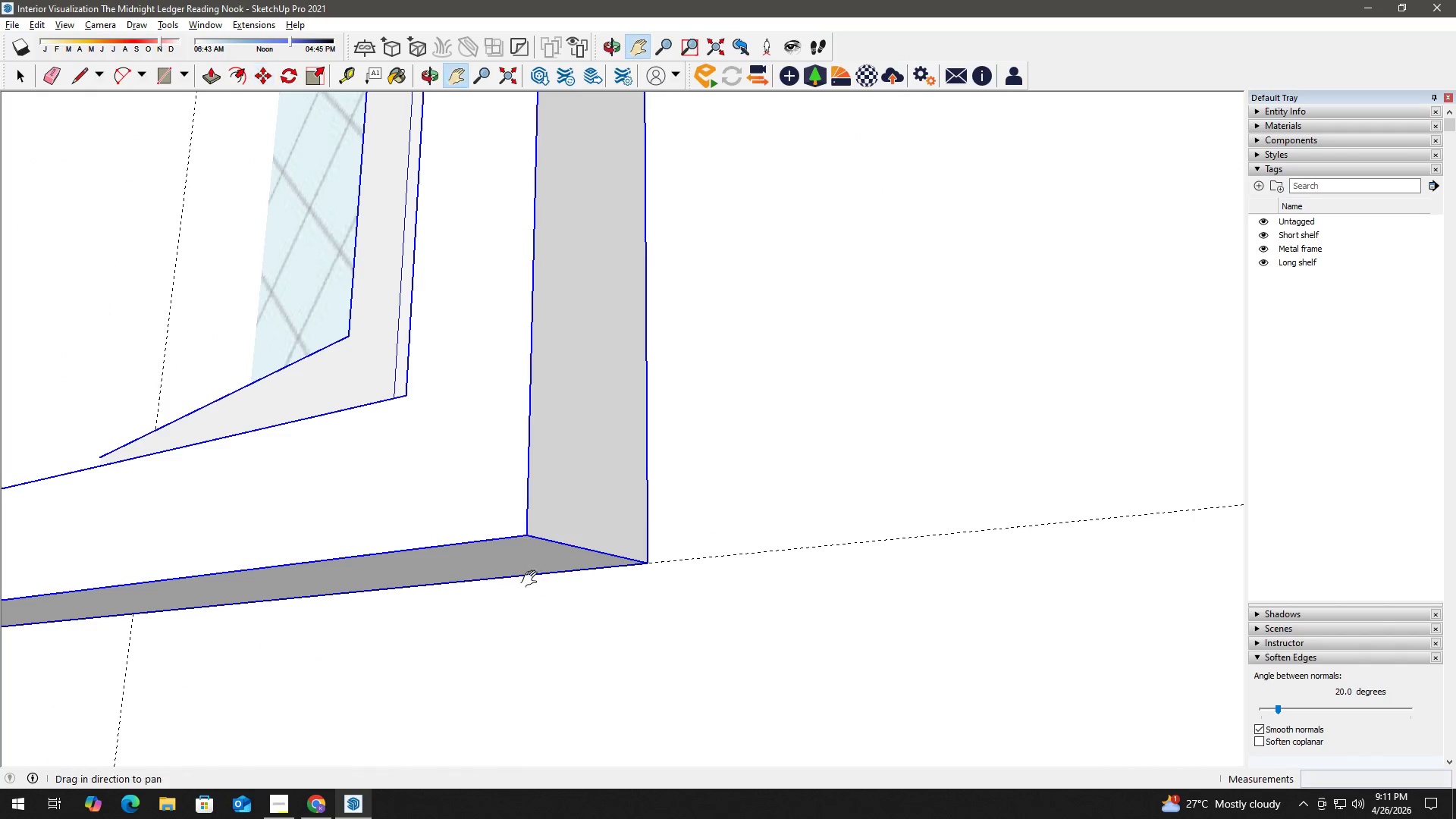 
left_click_drag(start_coordinate=[537, 576], to_coordinate=[971, 386])
 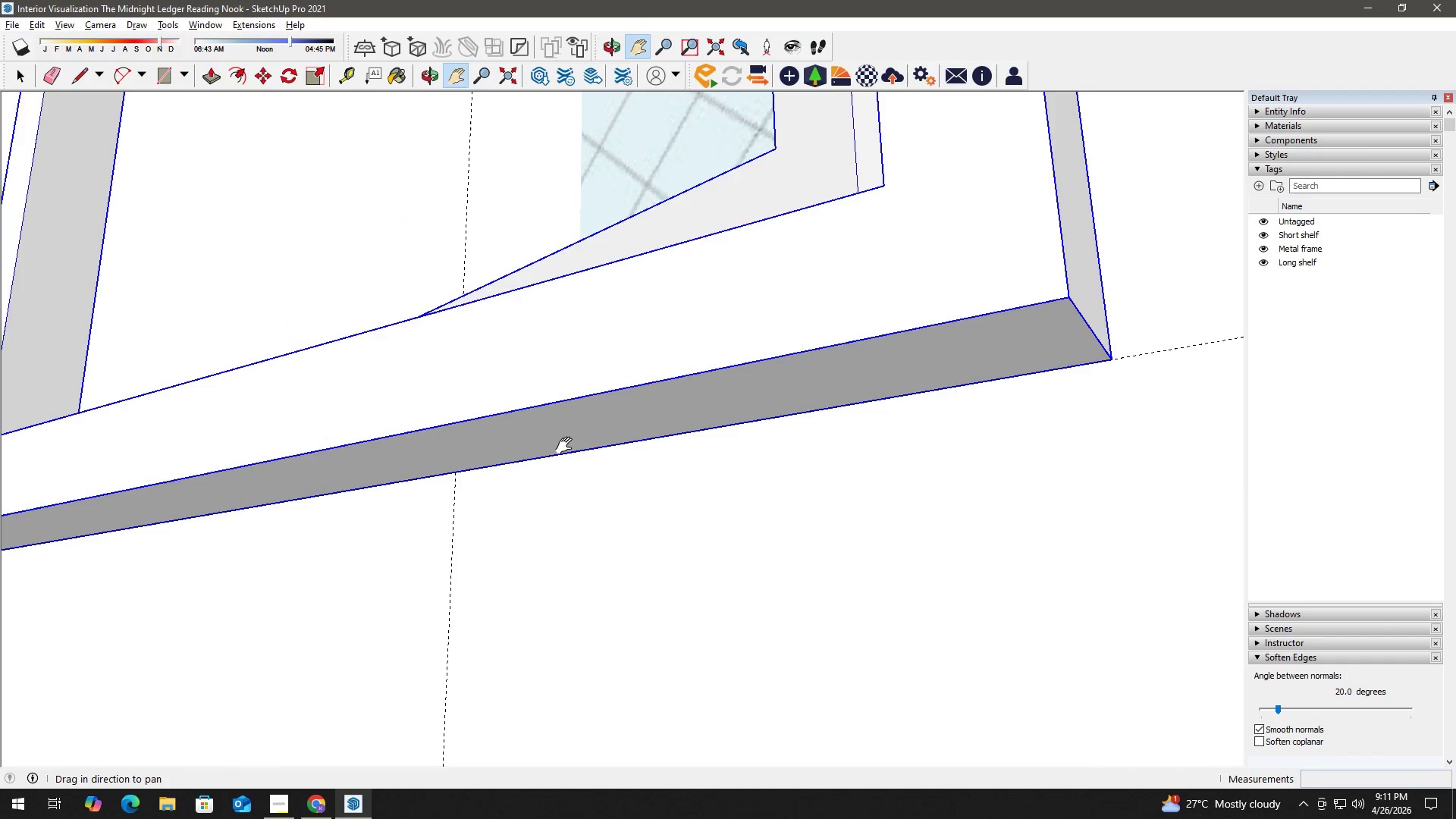 
scroll: coordinate [610, 567], scroll_direction: down, amount: 2.0
 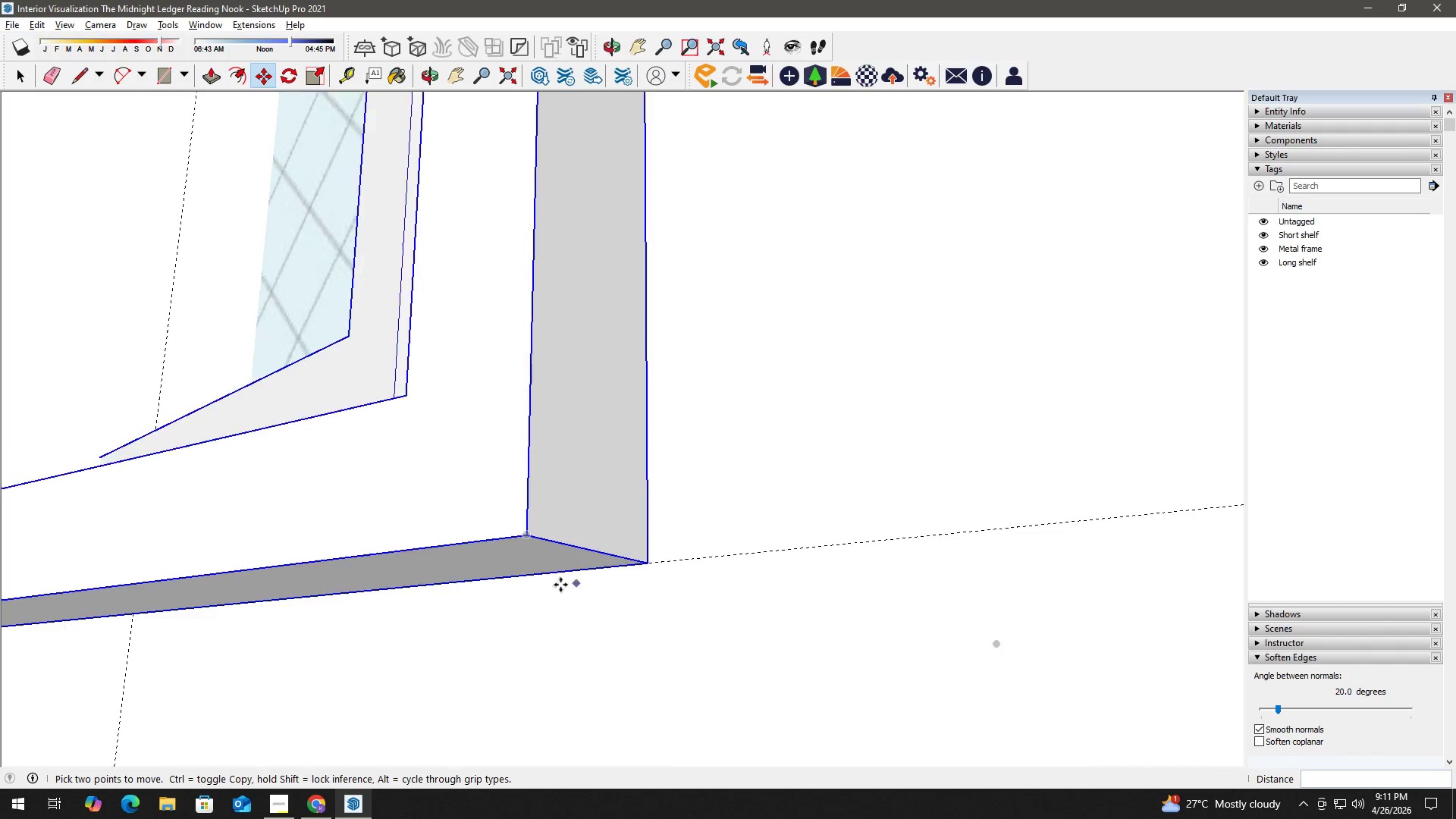 
key(M)
 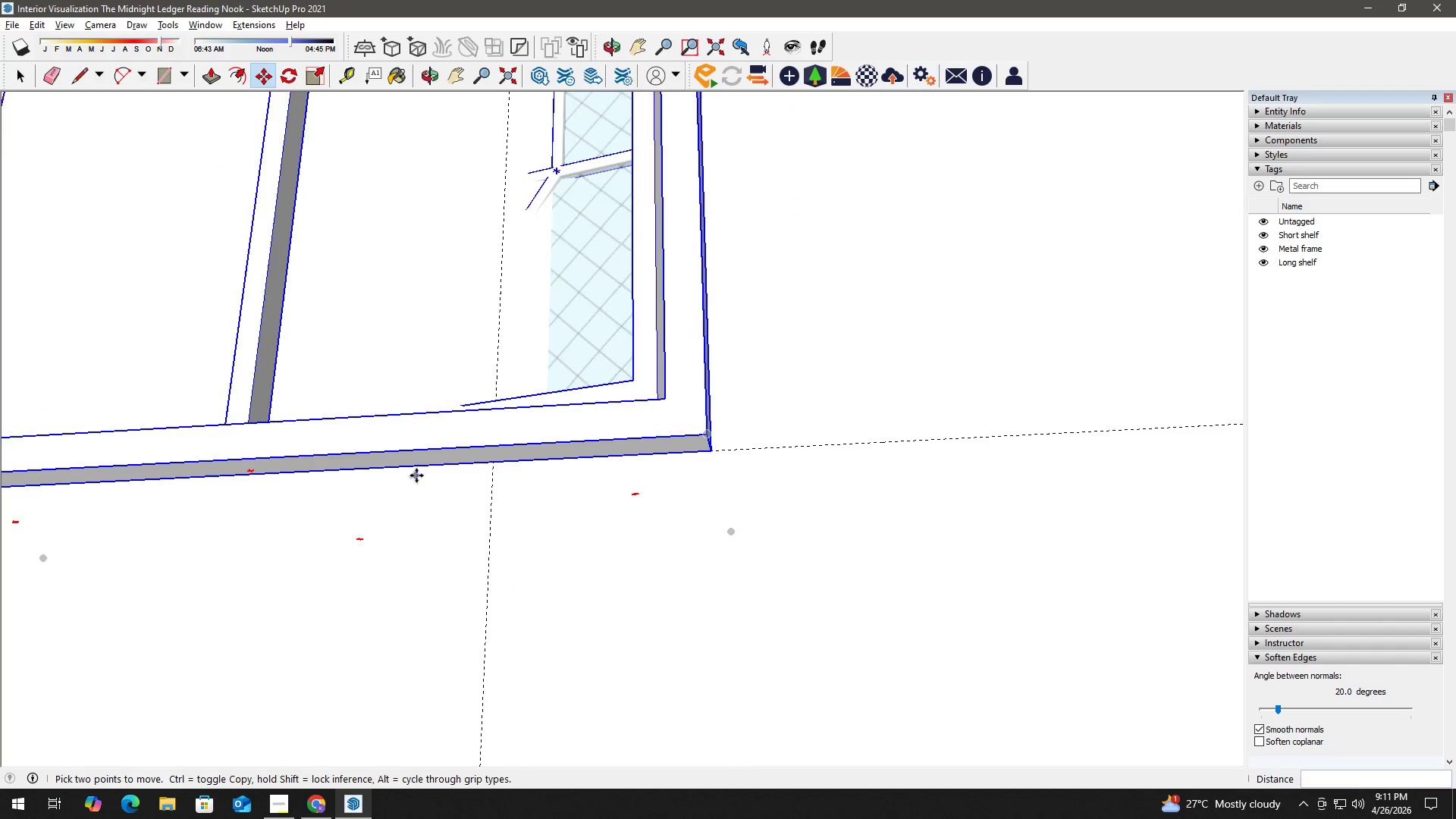 
hold_key(key=ShiftLeft, duration=0.38)
 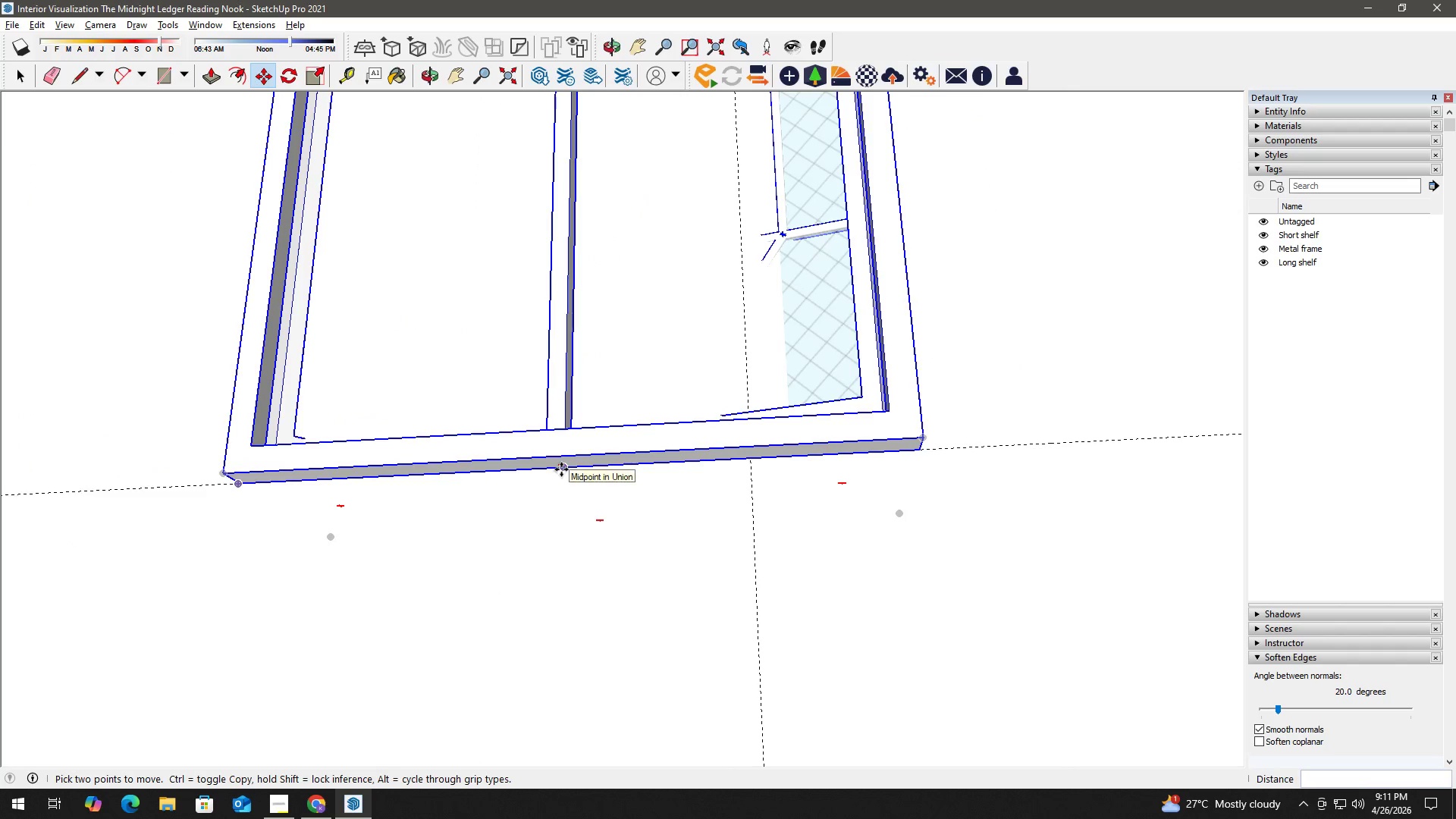 
scroll: coordinate [416, 479], scroll_direction: down, amount: 15.0
 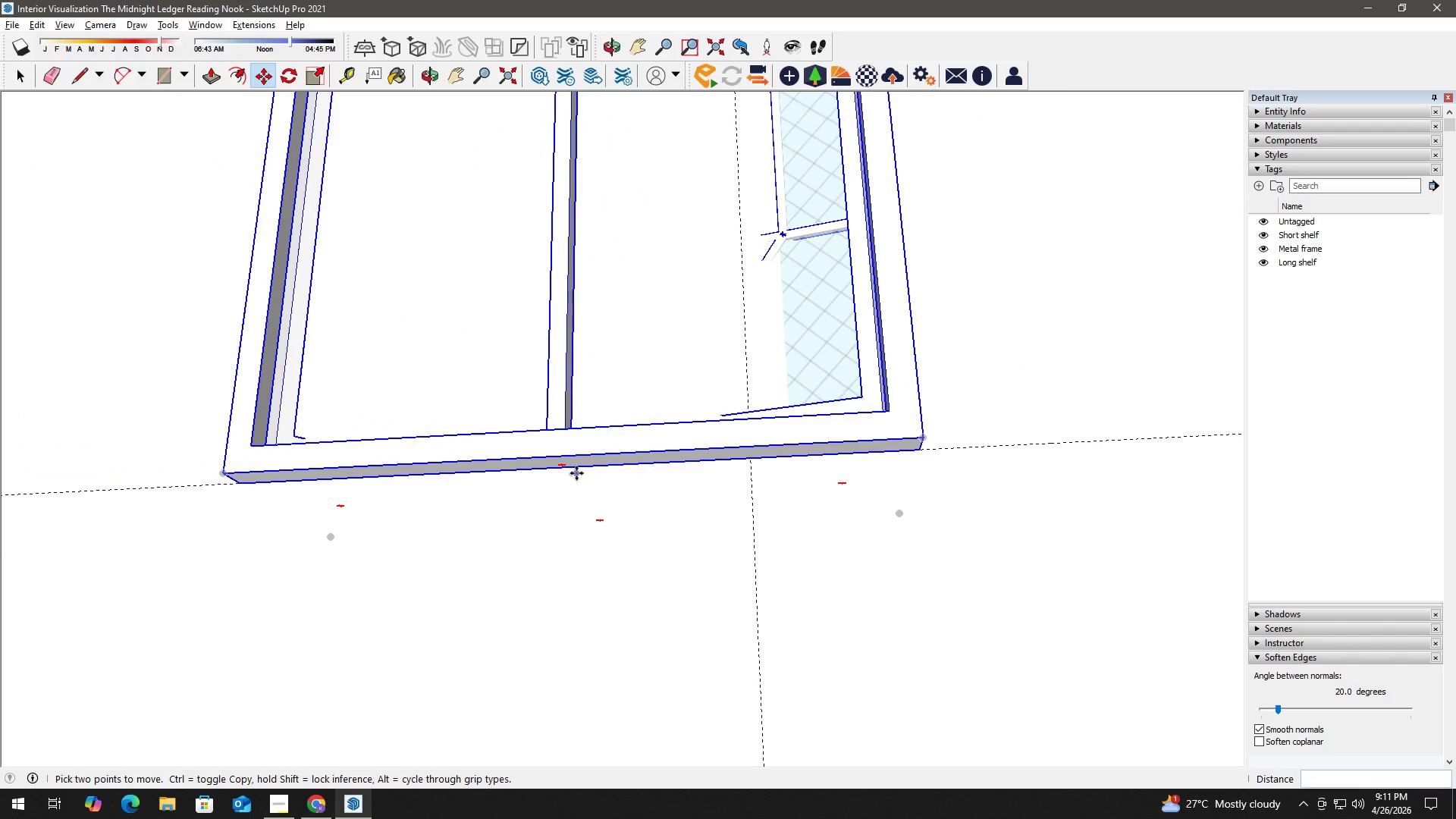 
left_click_drag(start_coordinate=[561, 469], to_coordinate=[570, 469])
 